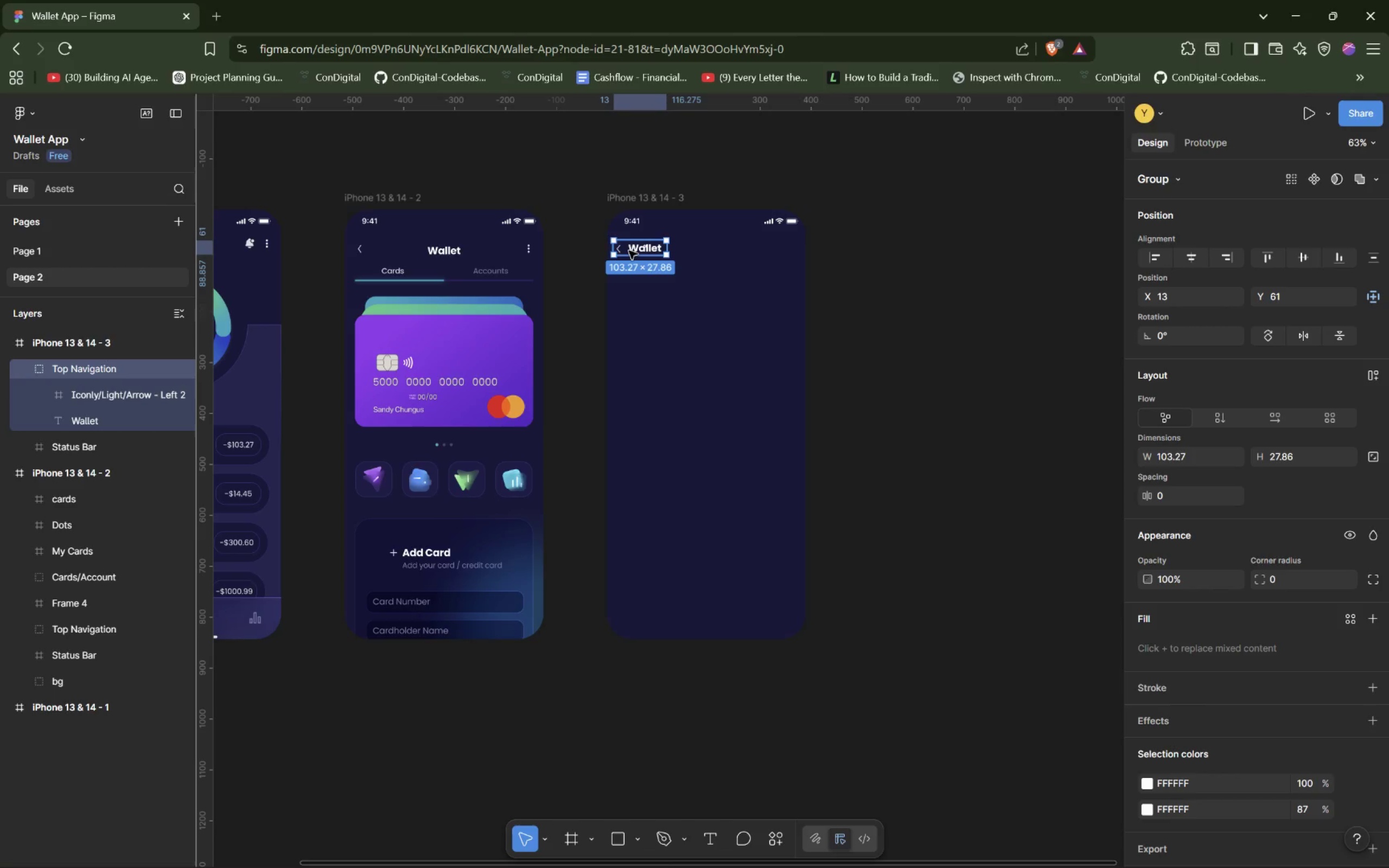 
left_click_drag(start_coordinate=[629, 251], to_coordinate=[635, 251])
 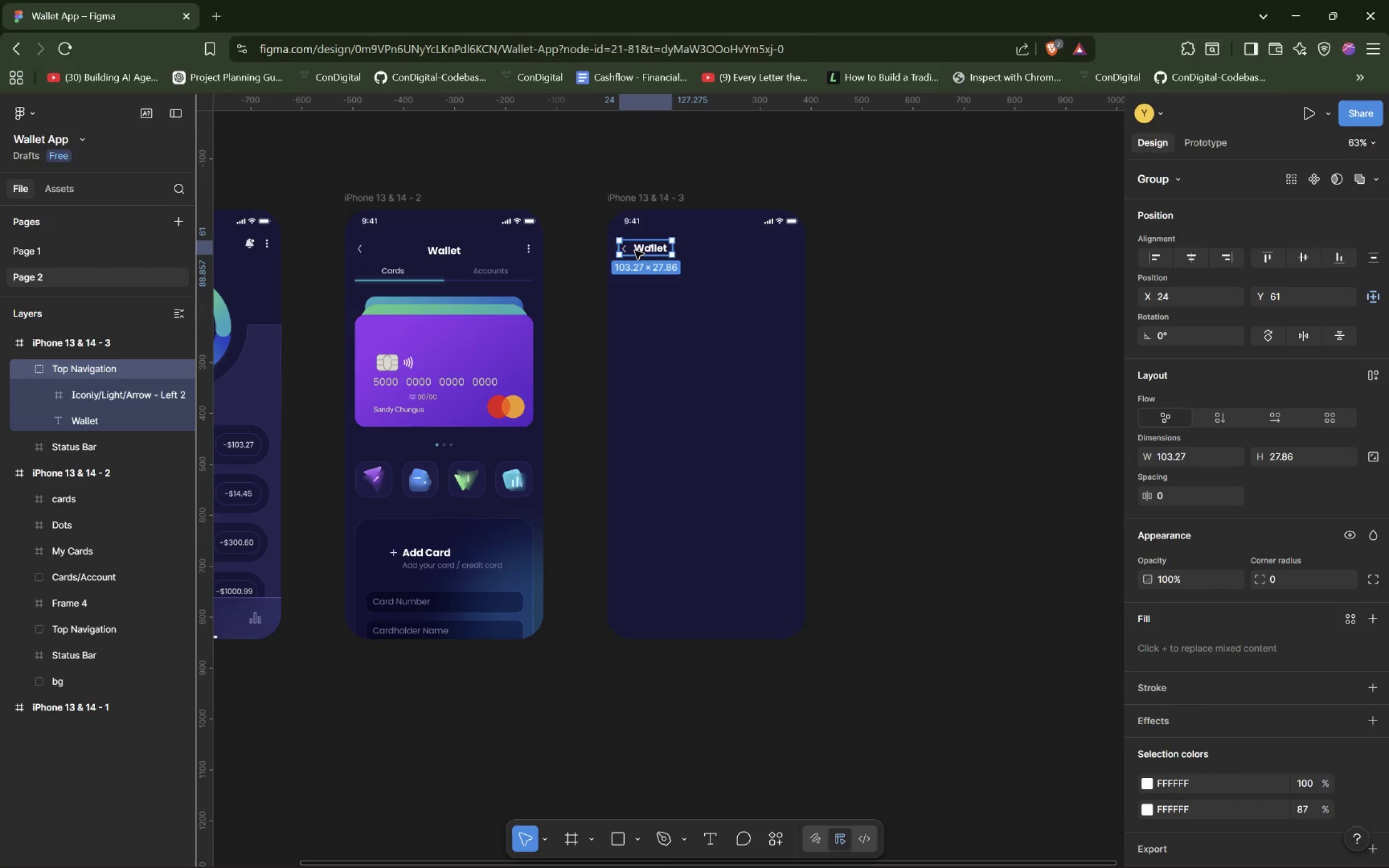 
hold_key(key=AltLeft, duration=1.2)
 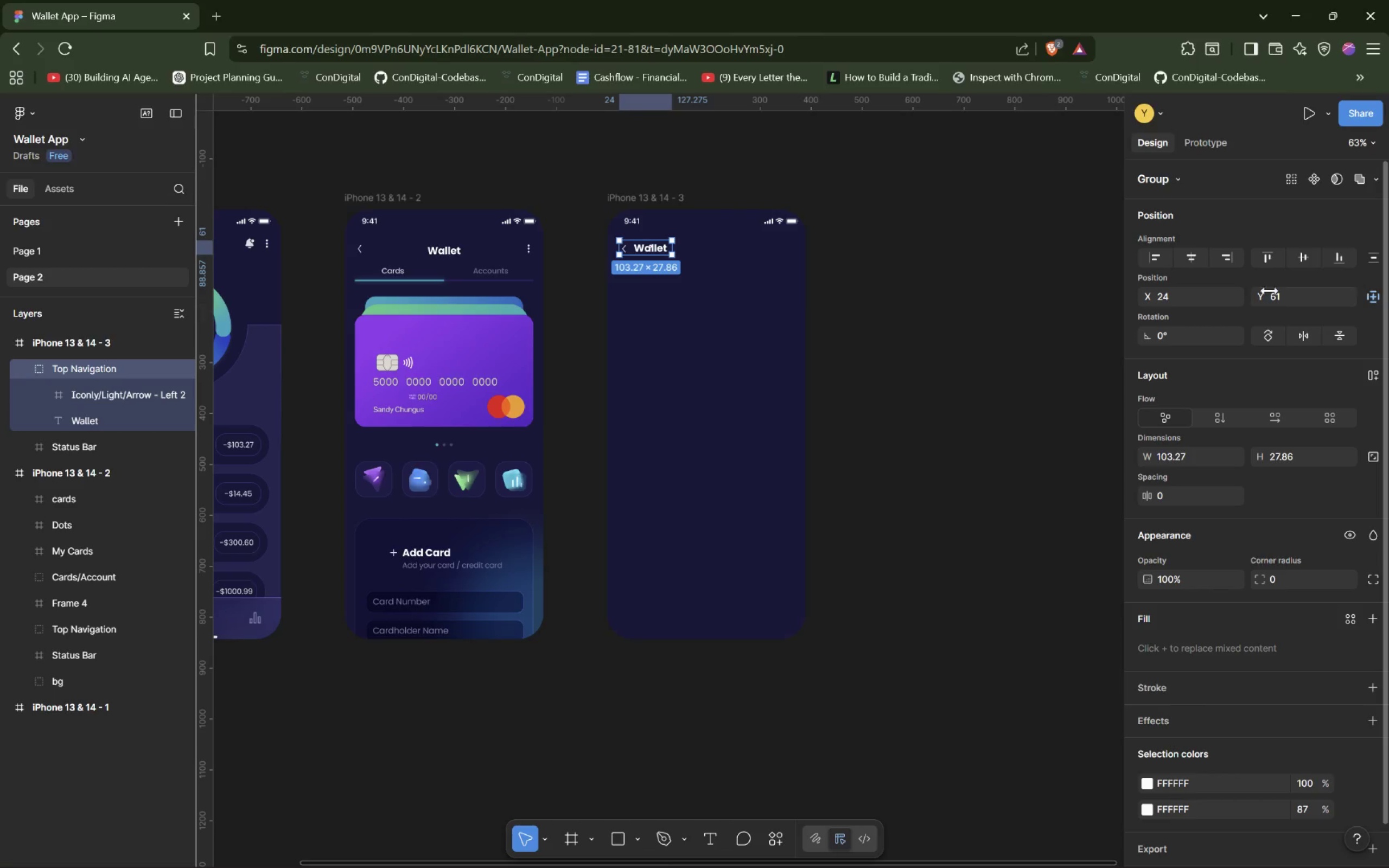 
left_click([1195, 296])
 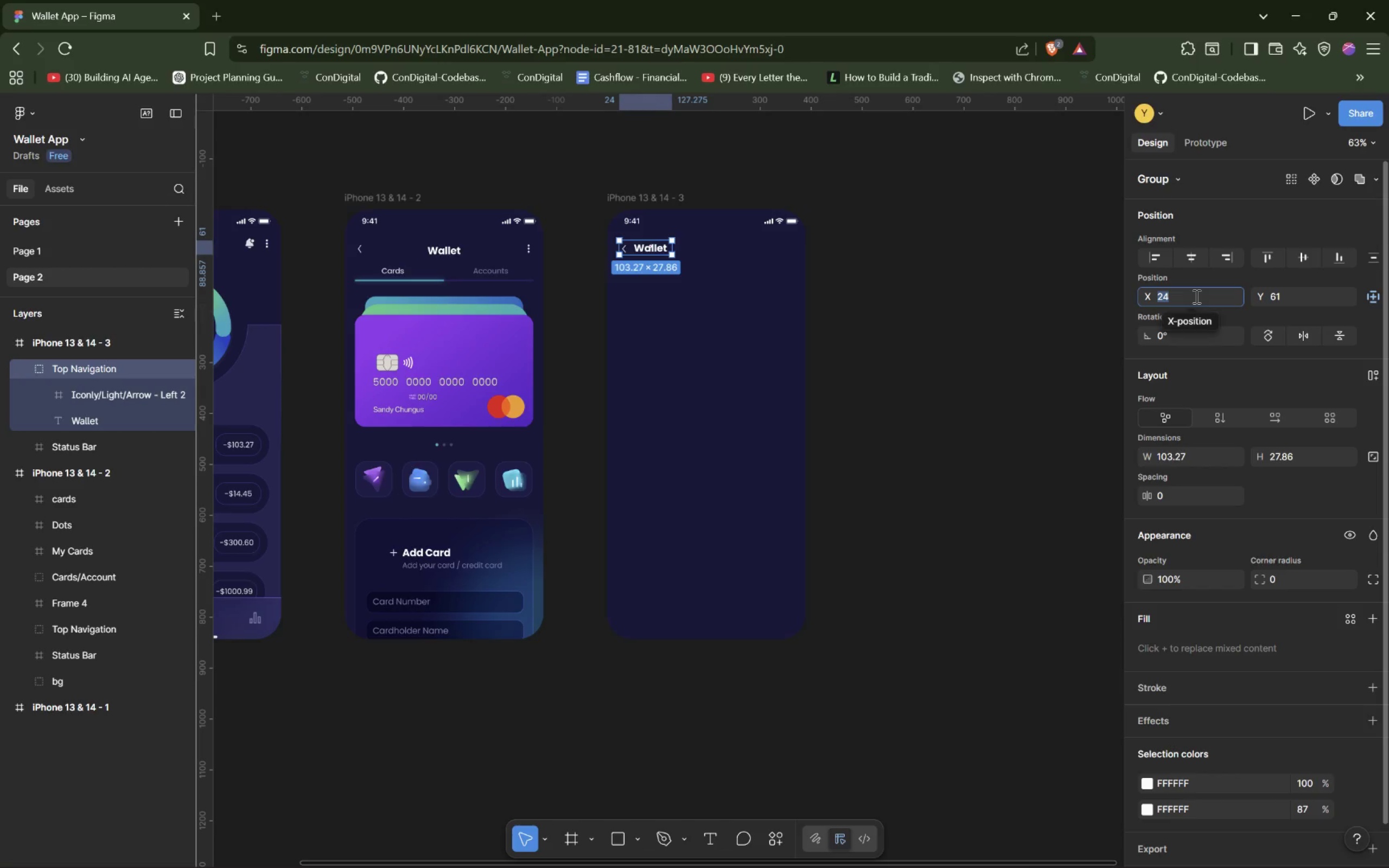 
key(ArrowDown)
 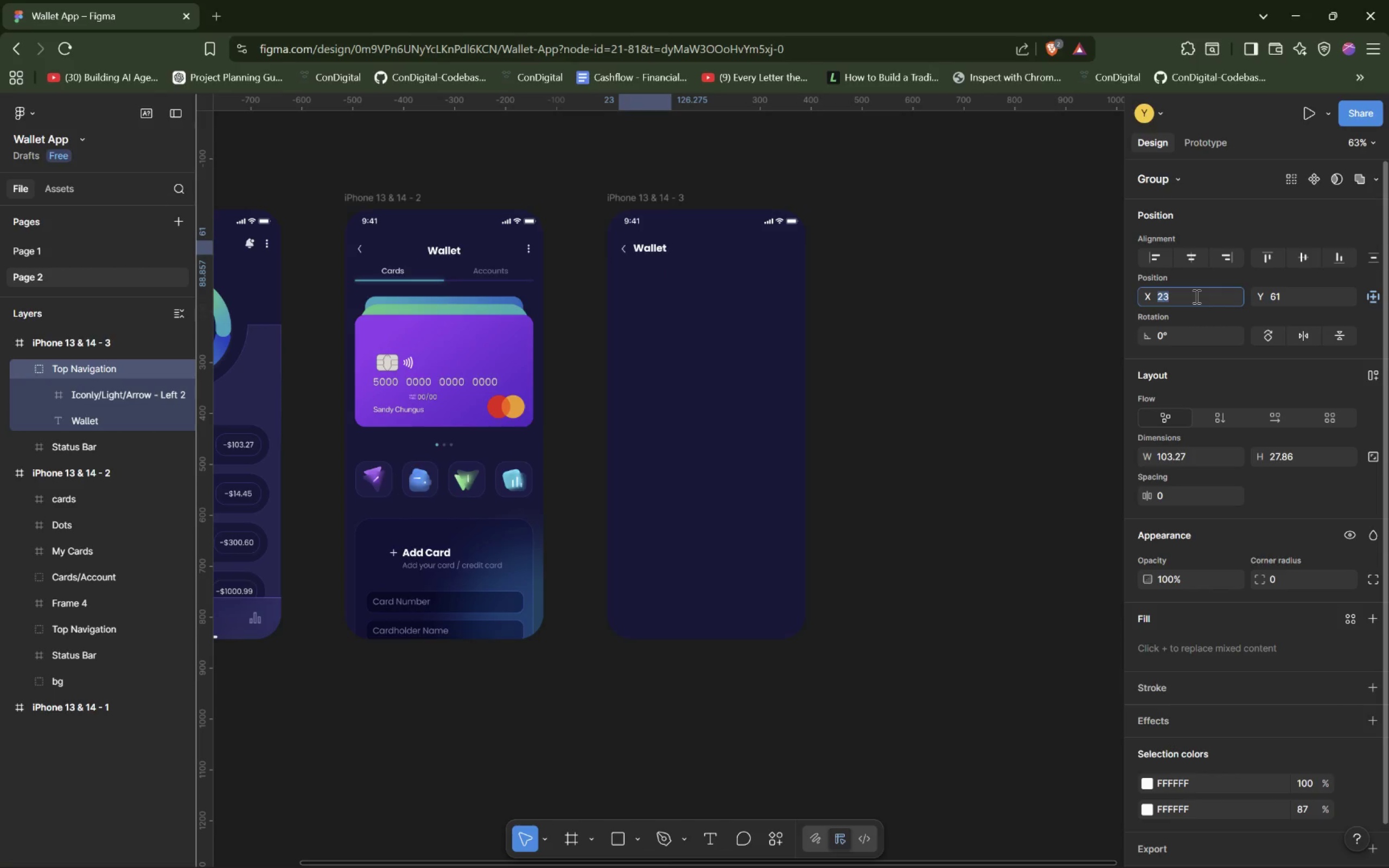 
key(ArrowDown)
 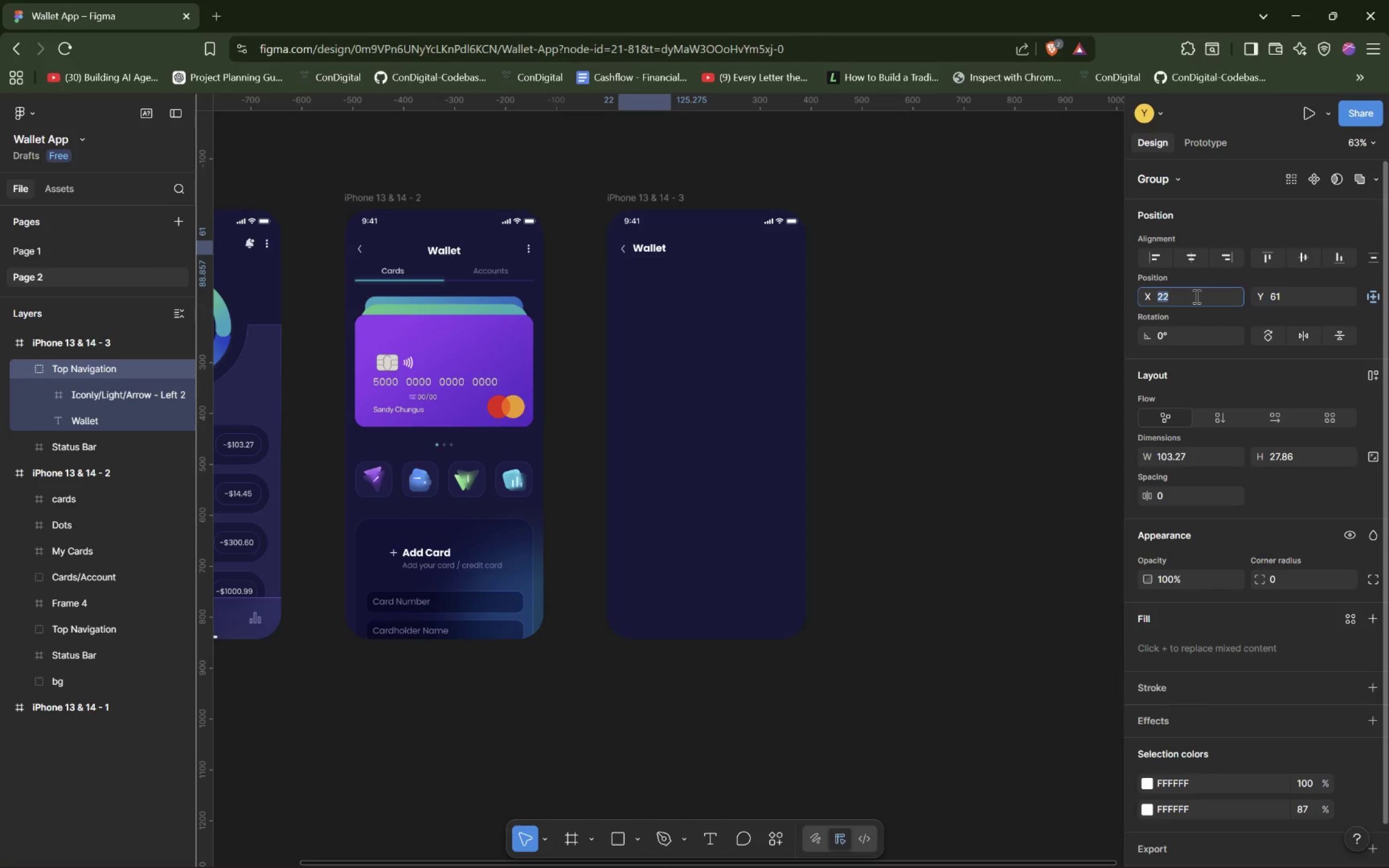 
key(ArrowDown)
 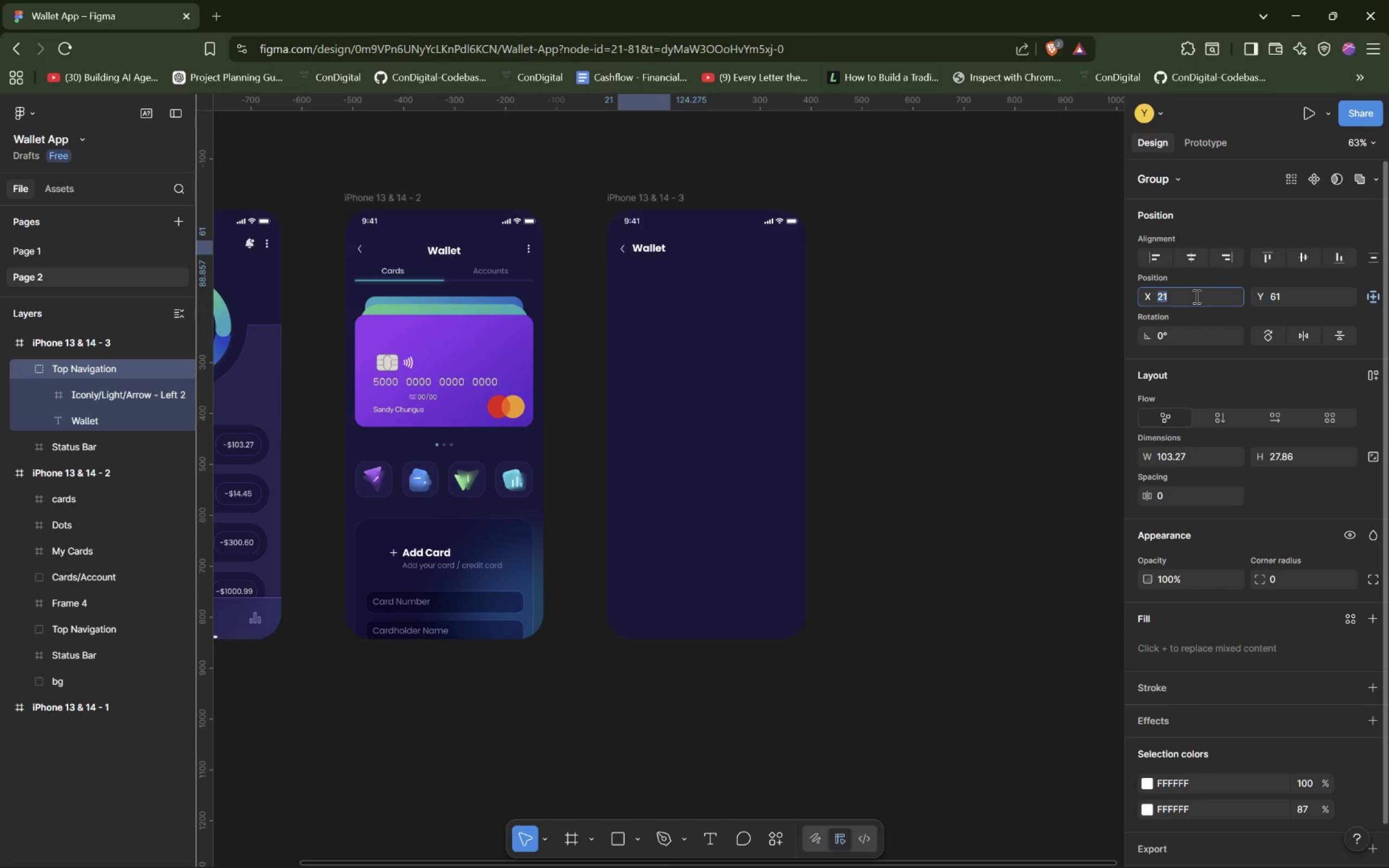 
hold_key(key=AltLeft, duration=0.91)
 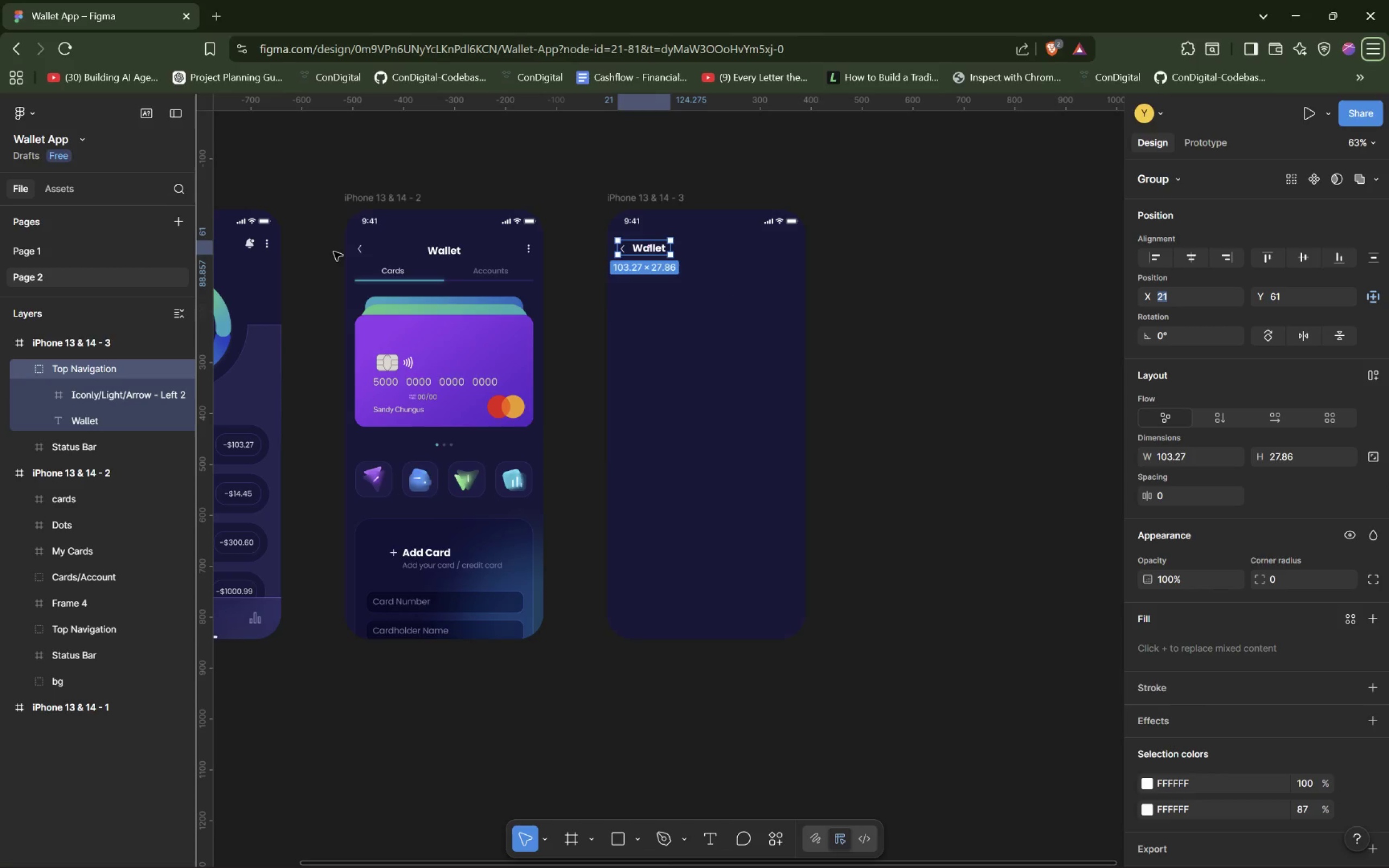 
left_click([366, 250])
 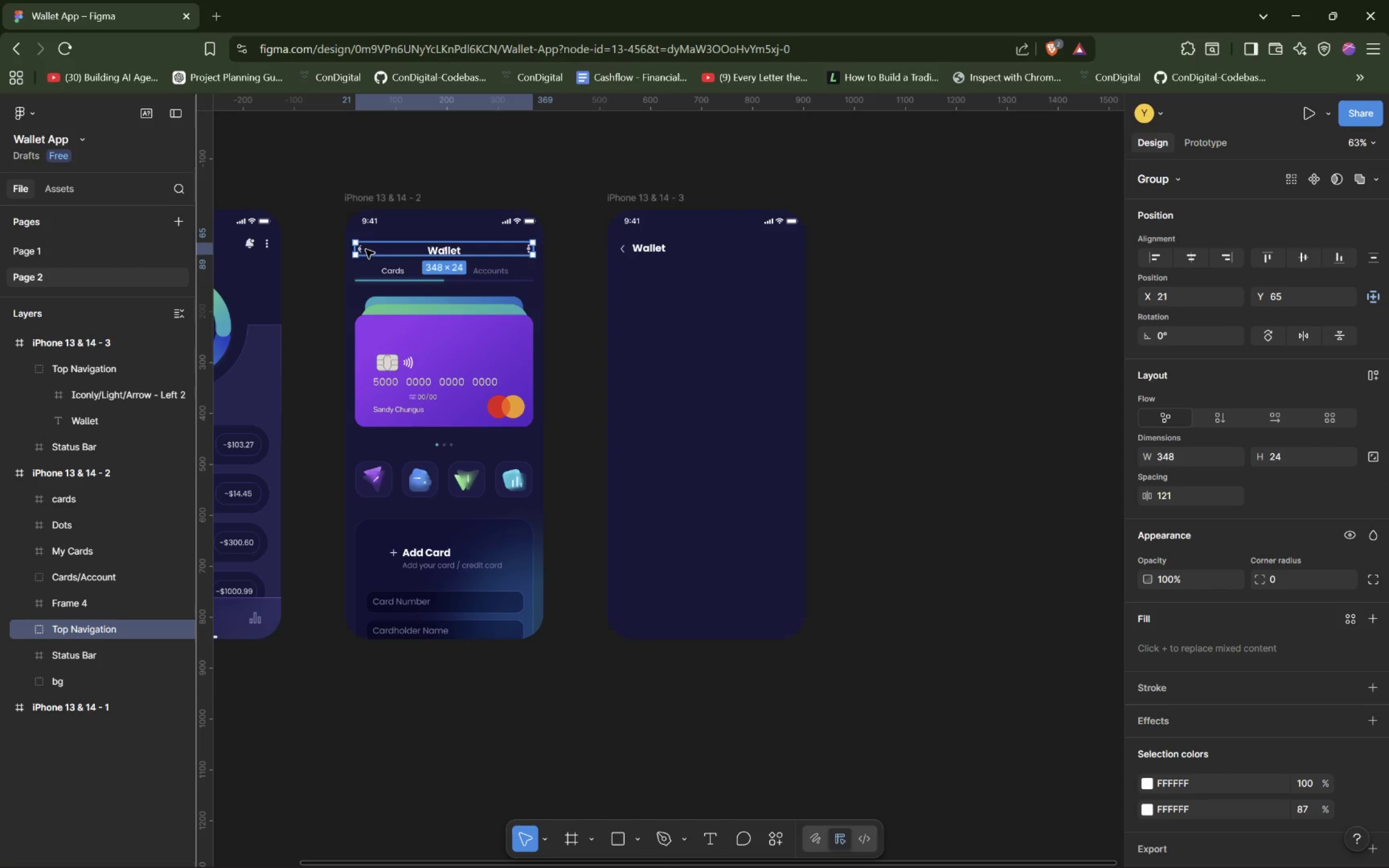 
hold_key(key=AltLeft, duration=0.67)
 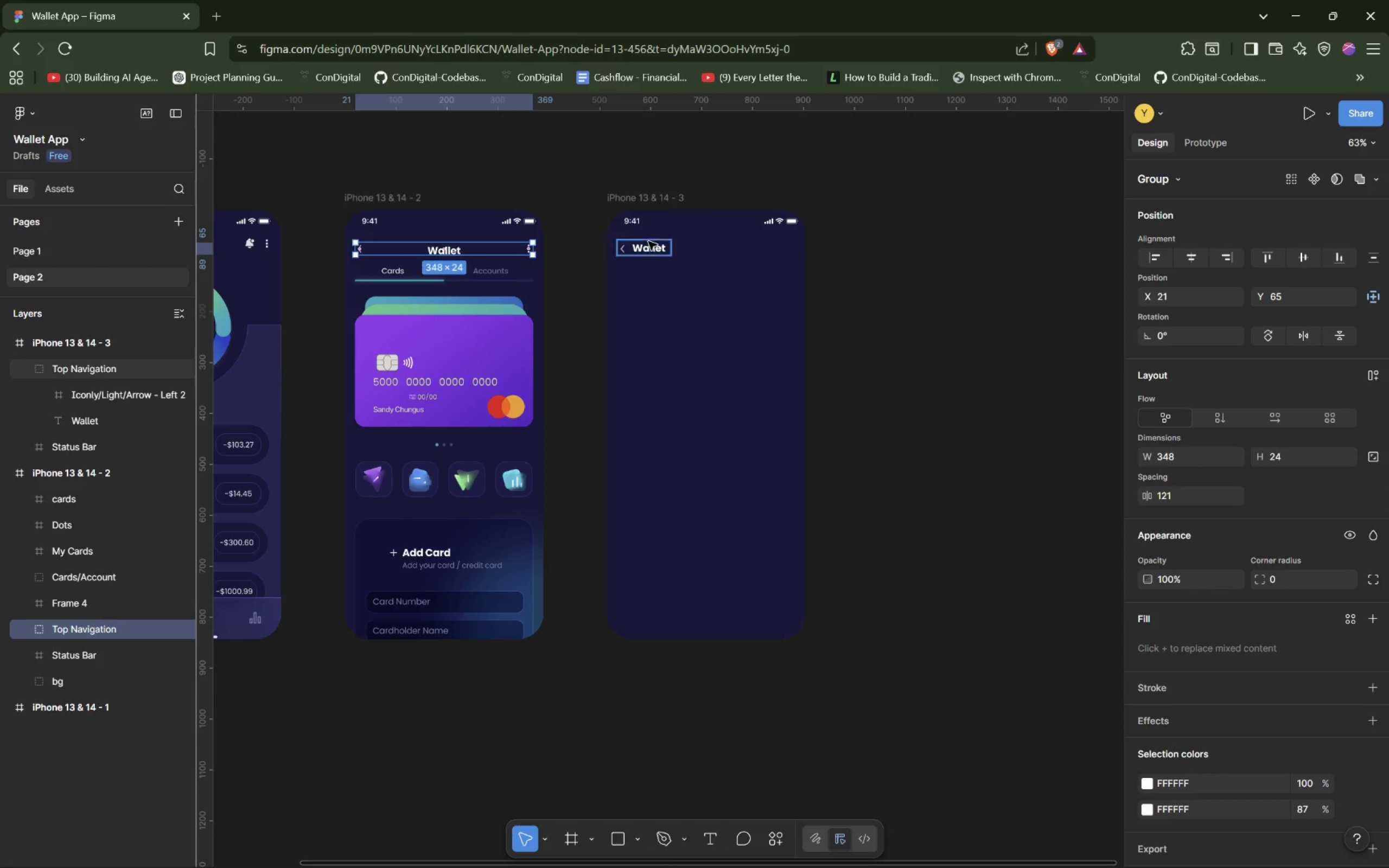 
double_click([652, 248])
 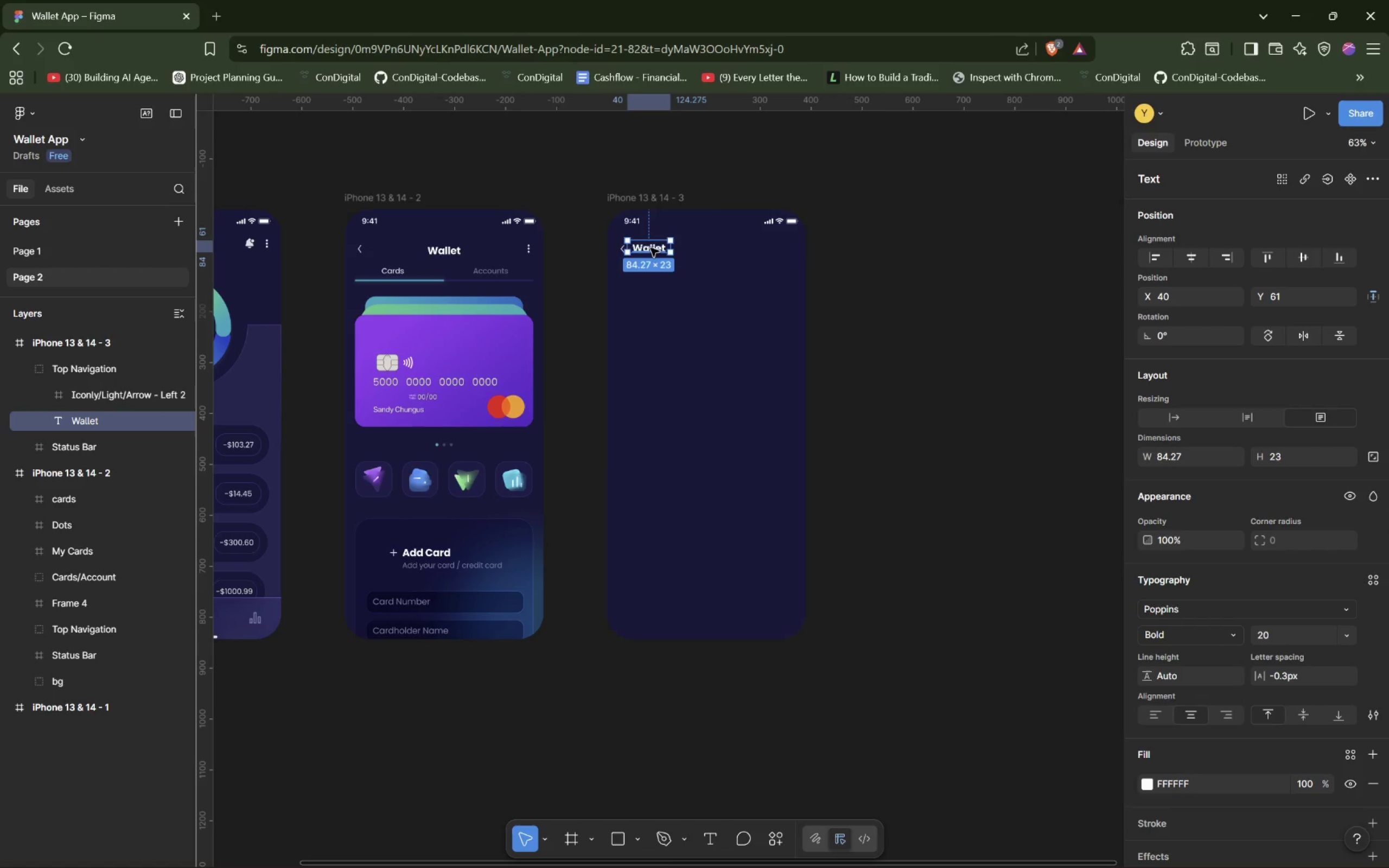 
double_click([651, 248])
 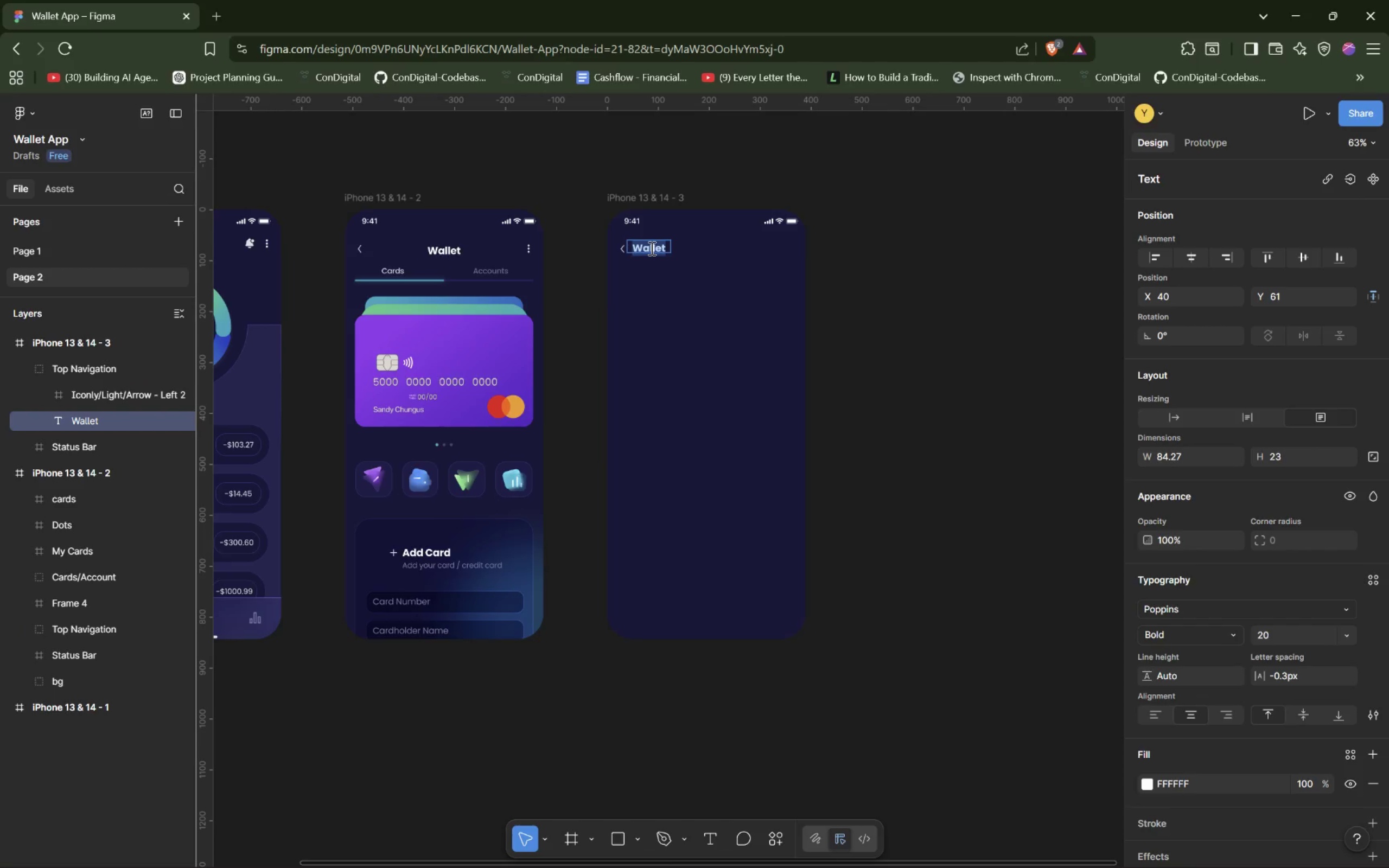 
type(Statistics)
 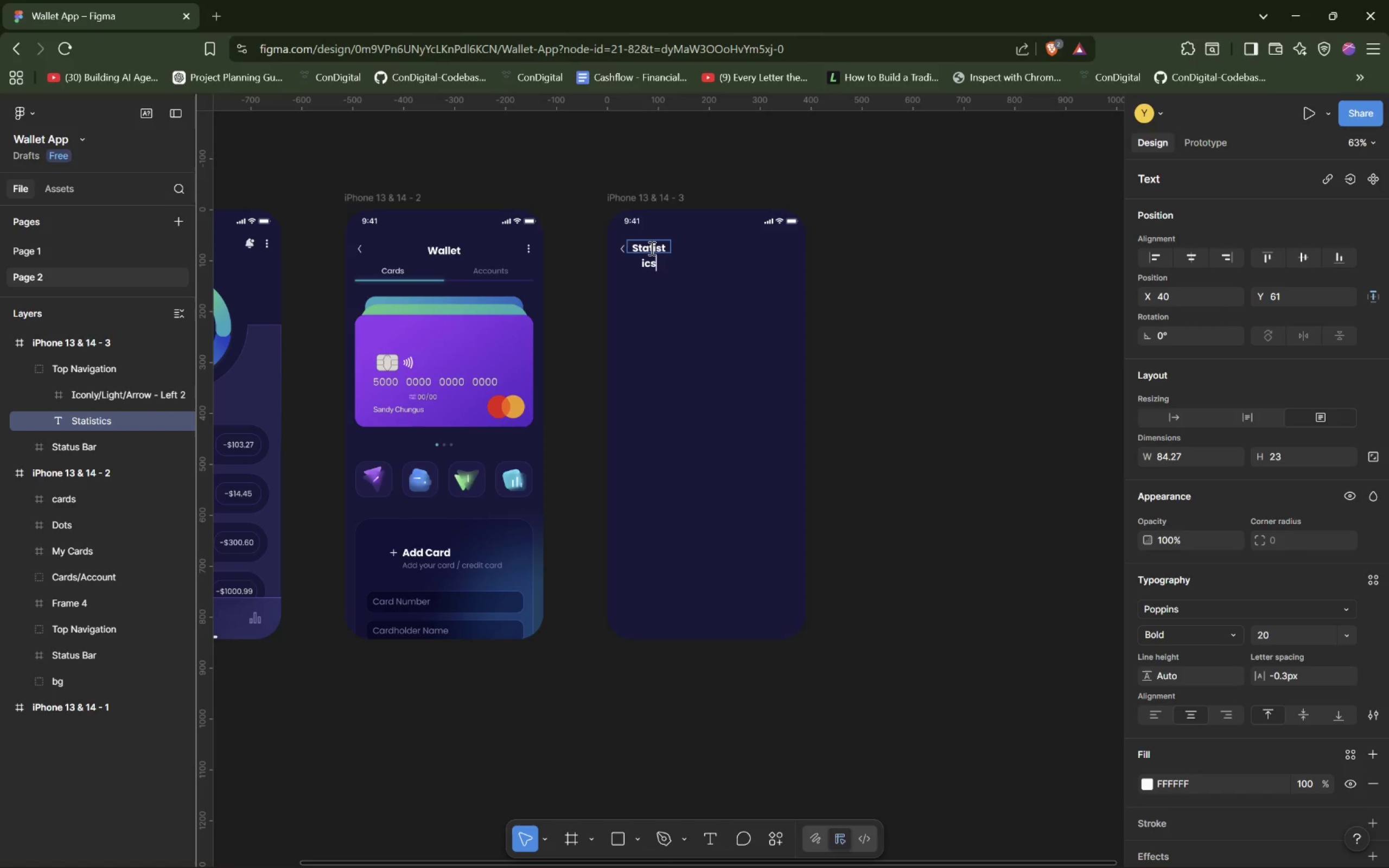 
left_click([669, 326])
 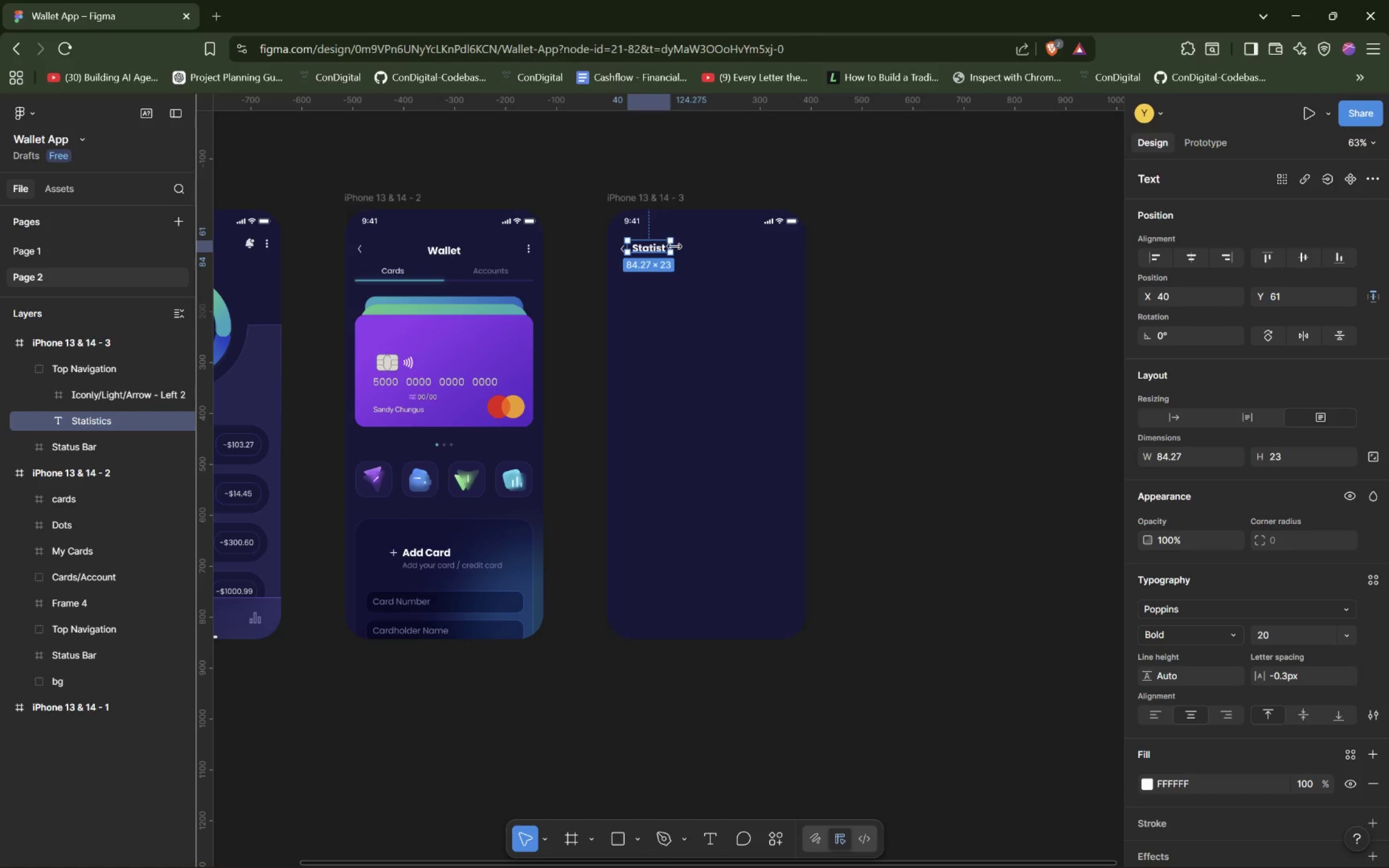 
left_click_drag(start_coordinate=[672, 249], to_coordinate=[686, 247])
 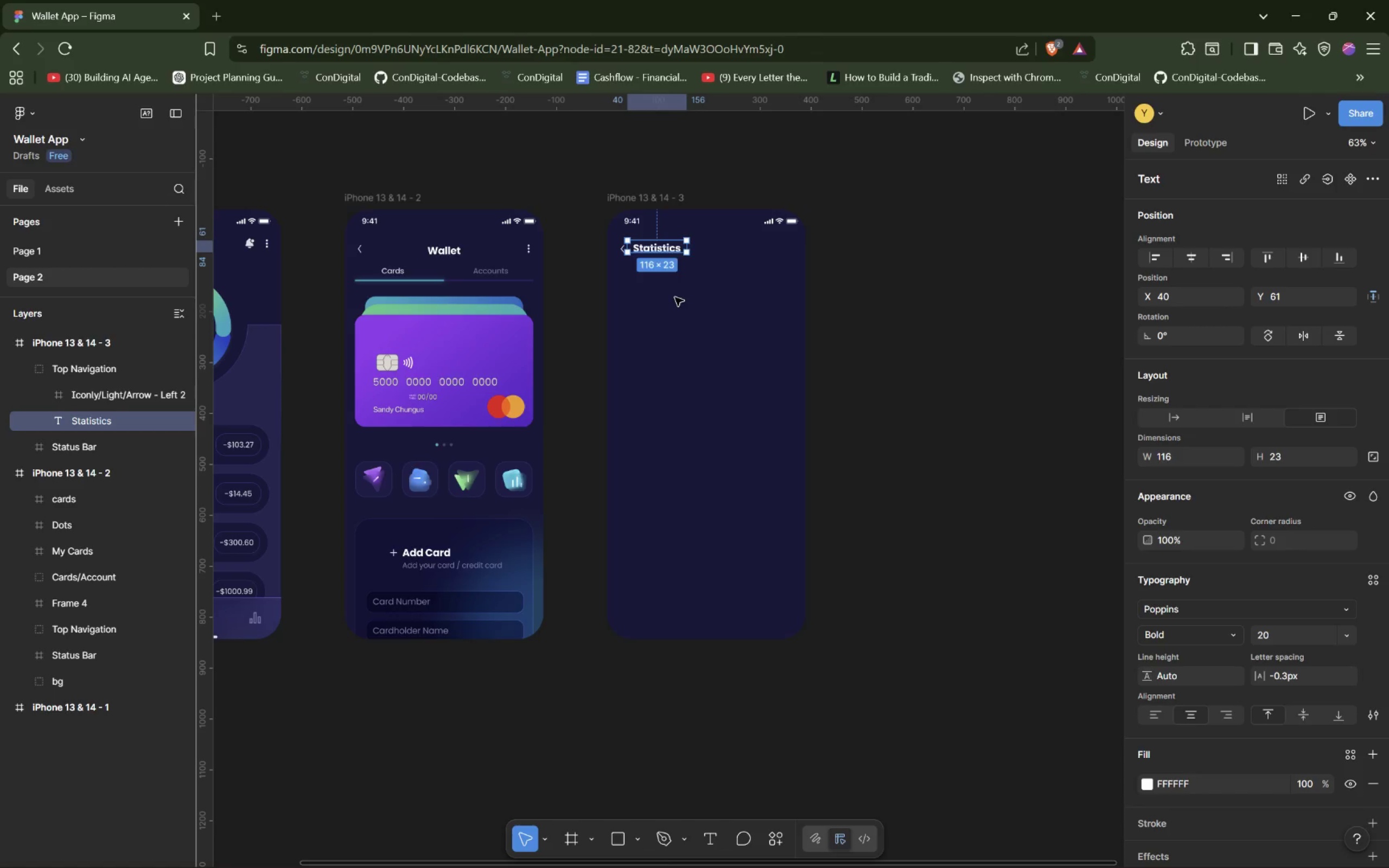 
left_click([675, 297])
 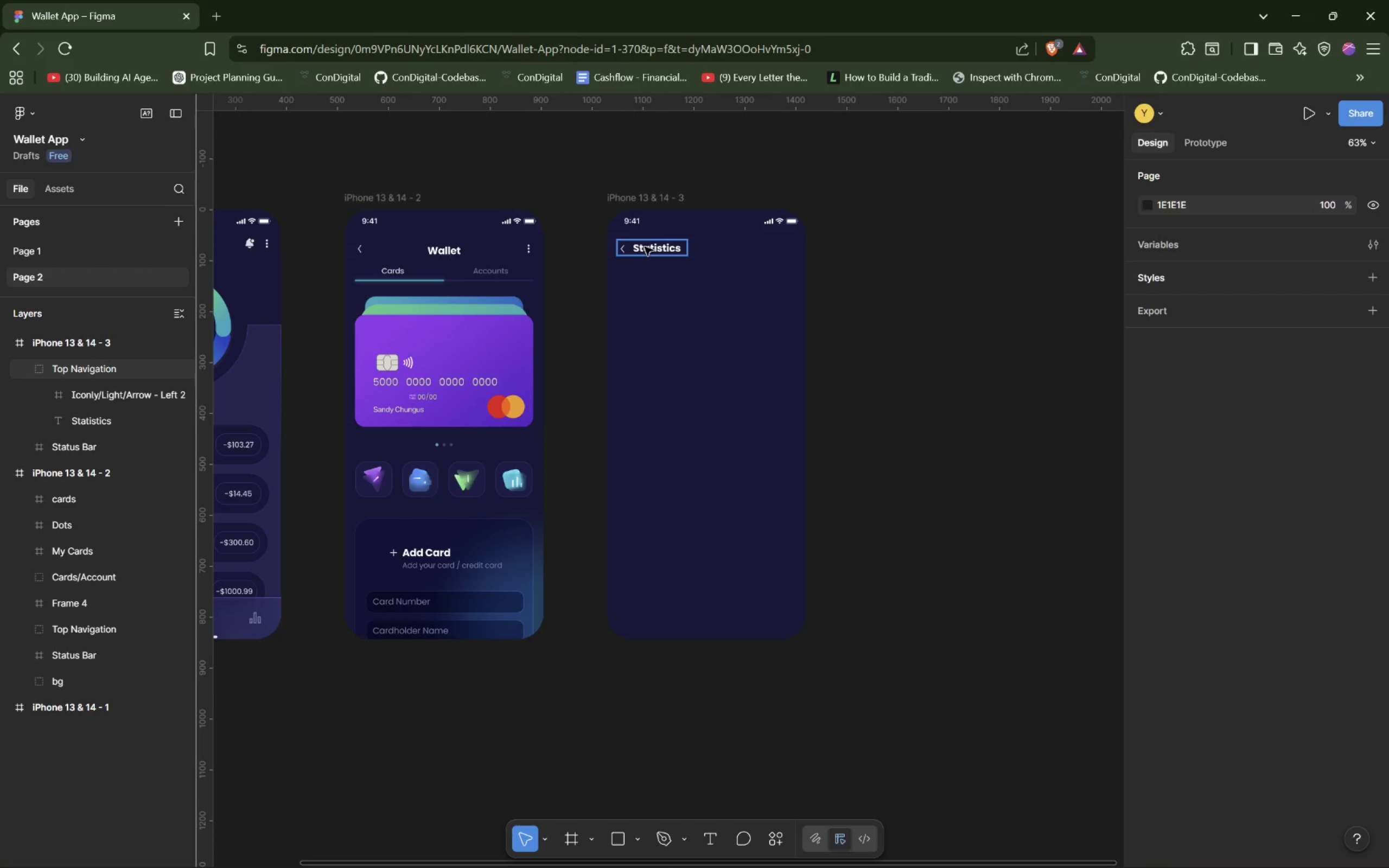 
left_click([645, 247])
 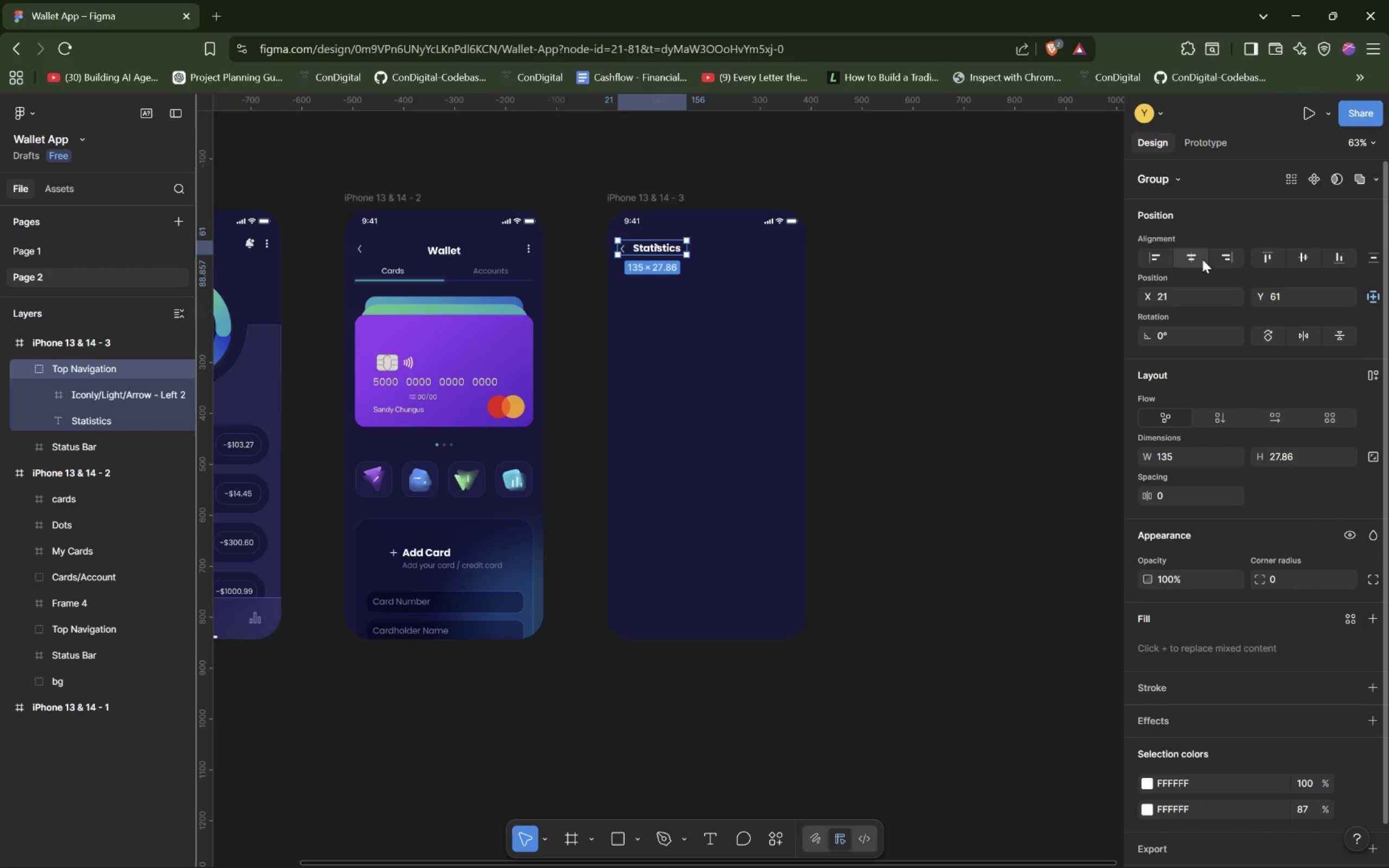 
left_click([1377, 260])
 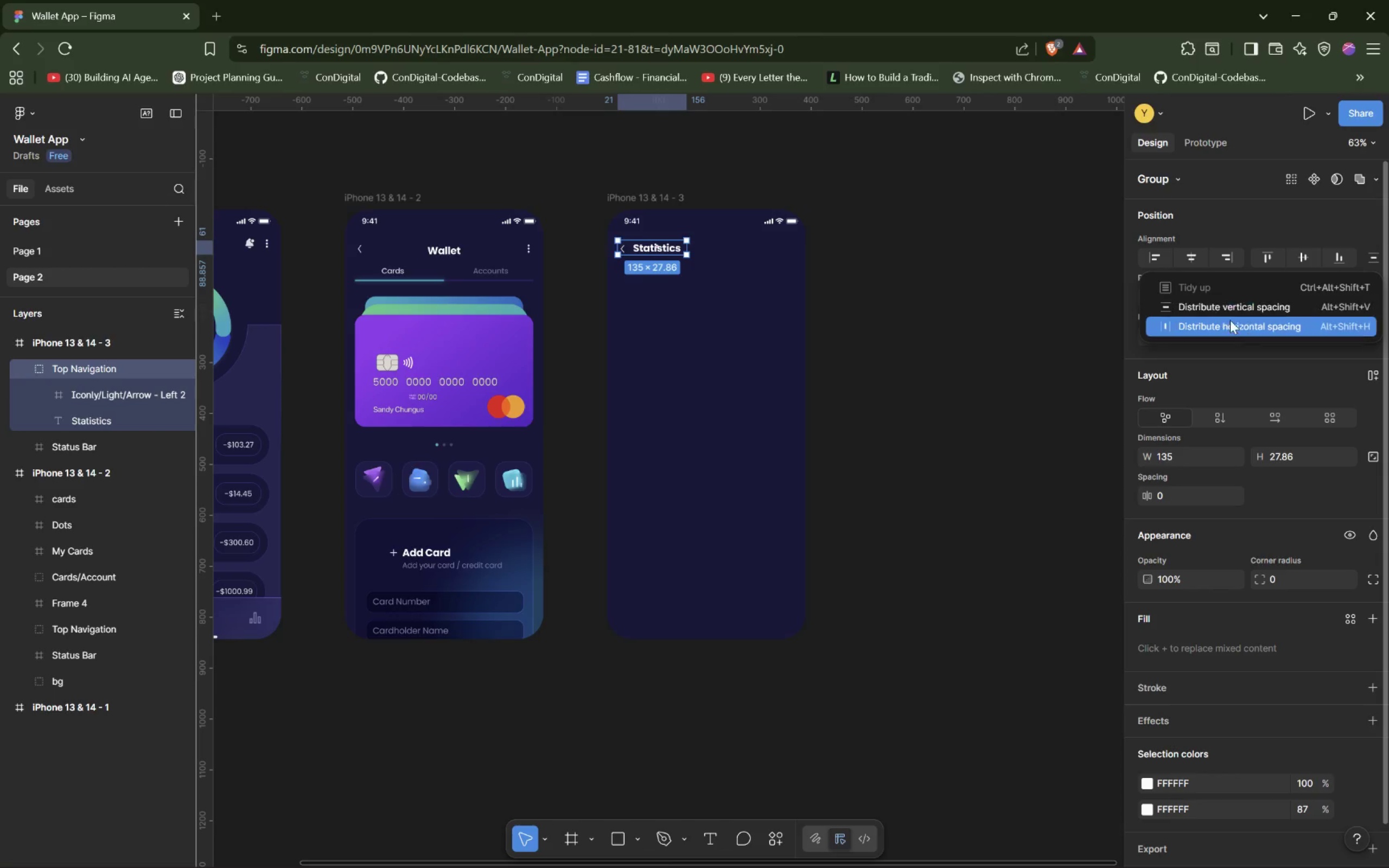 
left_click([1247, 309])
 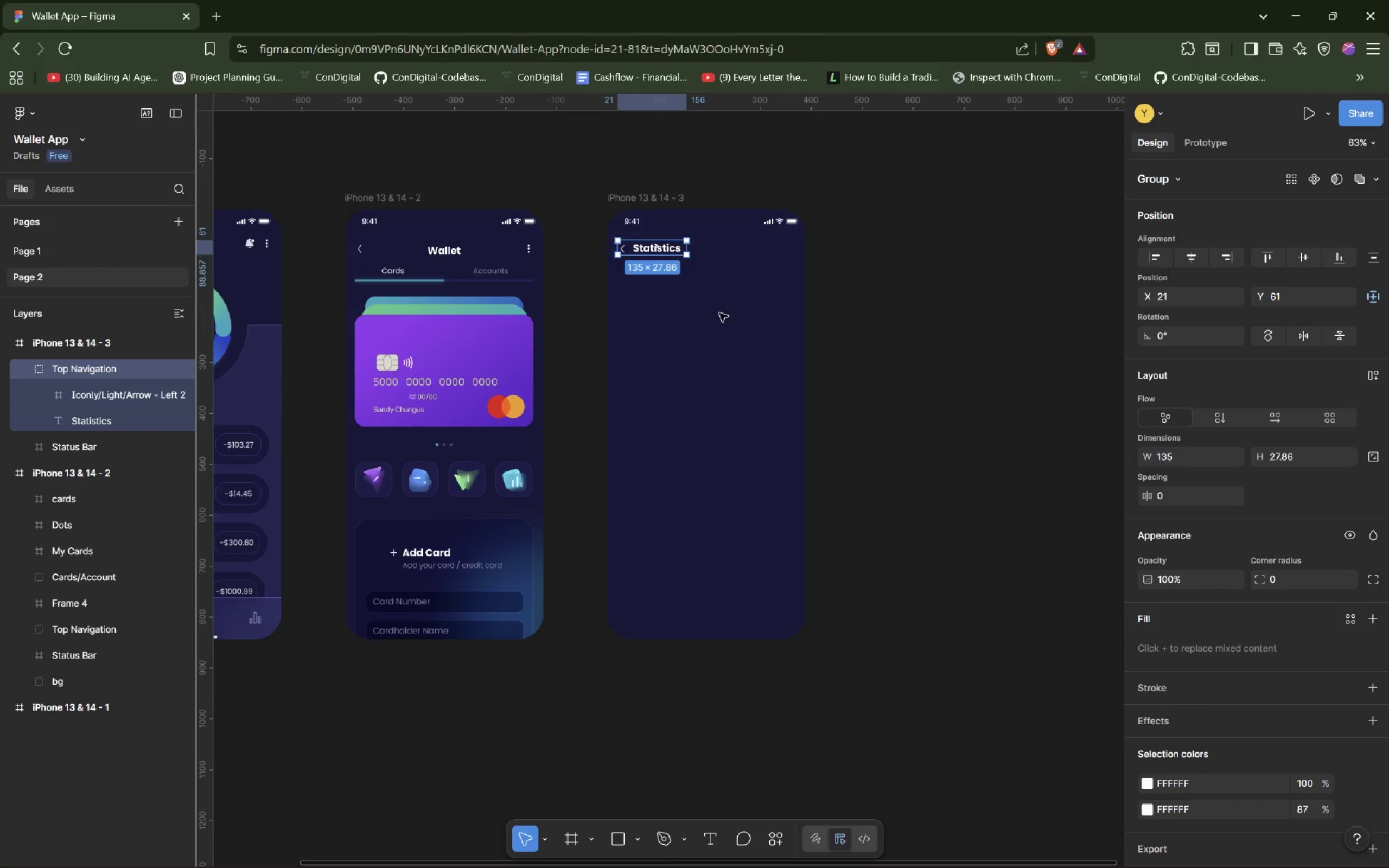 
left_click([674, 314])
 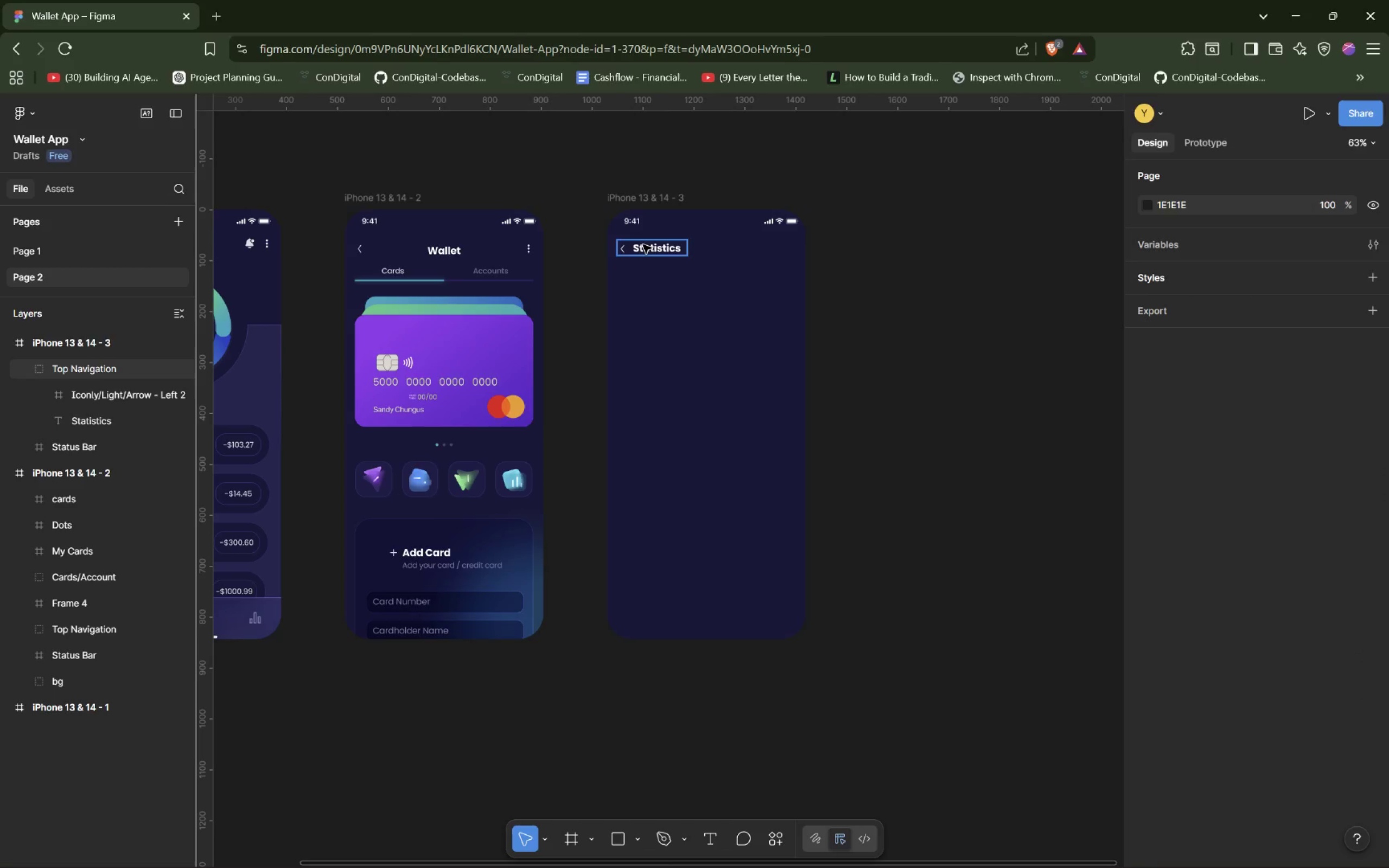 
double_click([645, 246])
 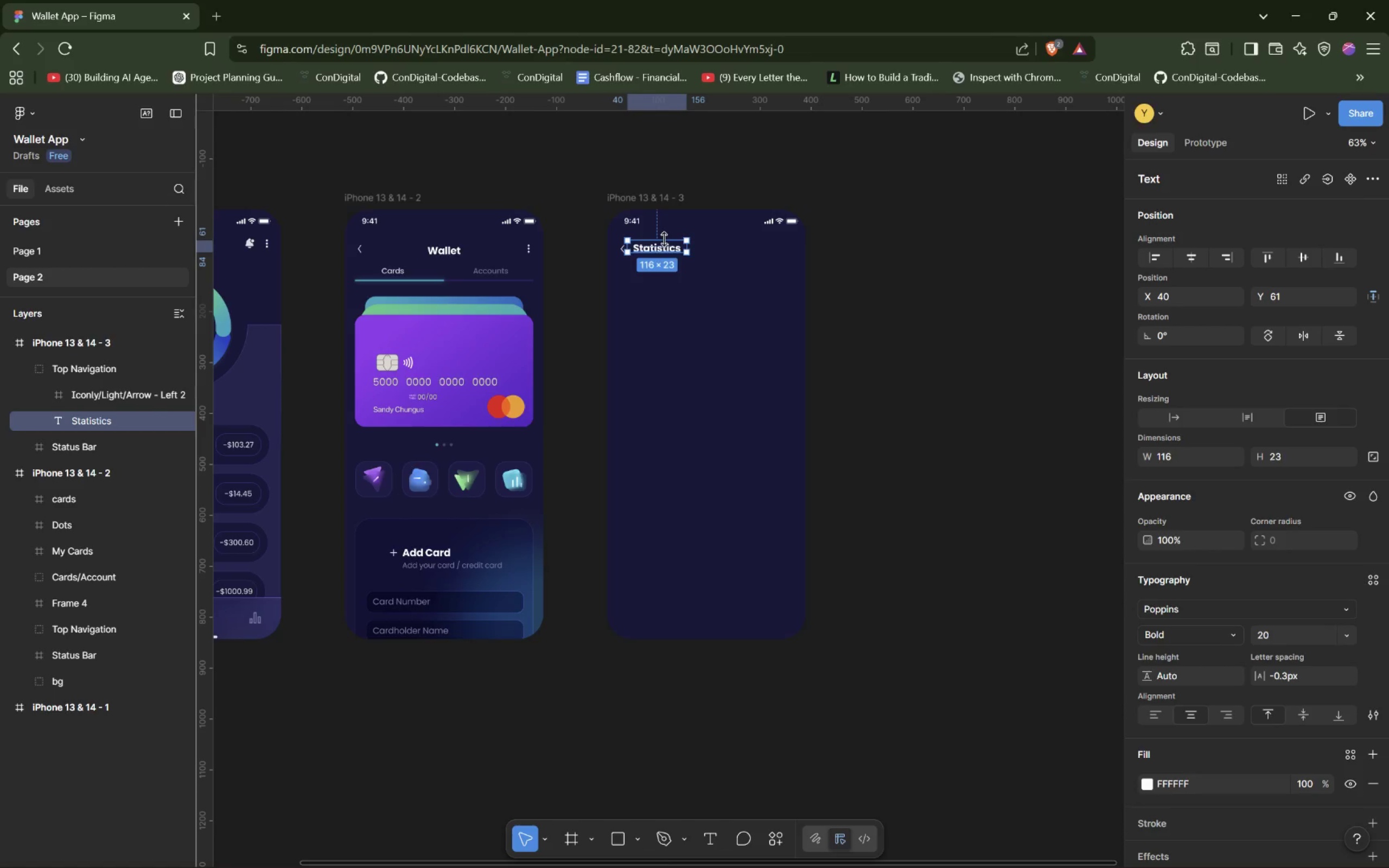 
left_click_drag(start_coordinate=[665, 239], to_coordinate=[667, 244])
 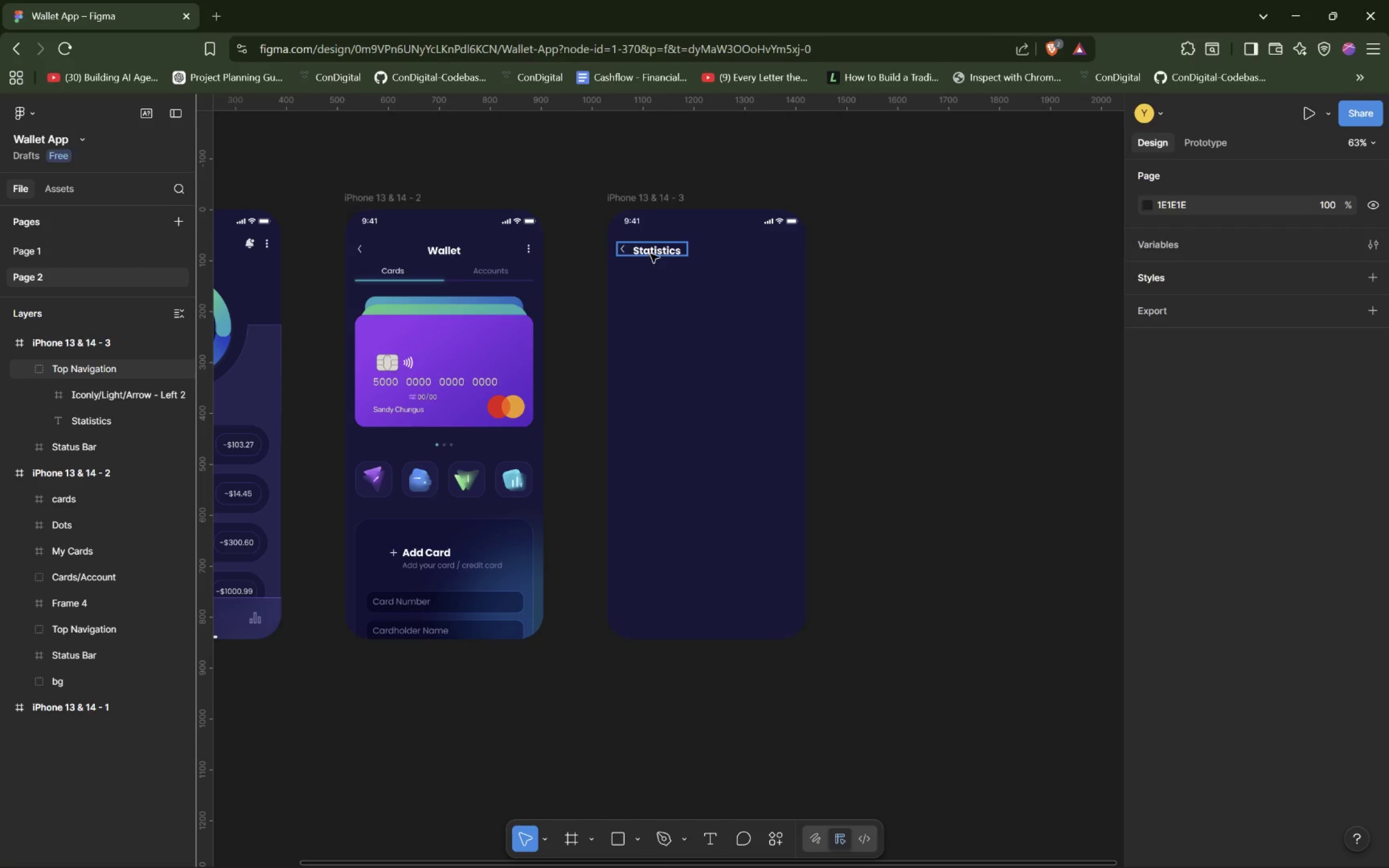 
double_click([653, 251])
 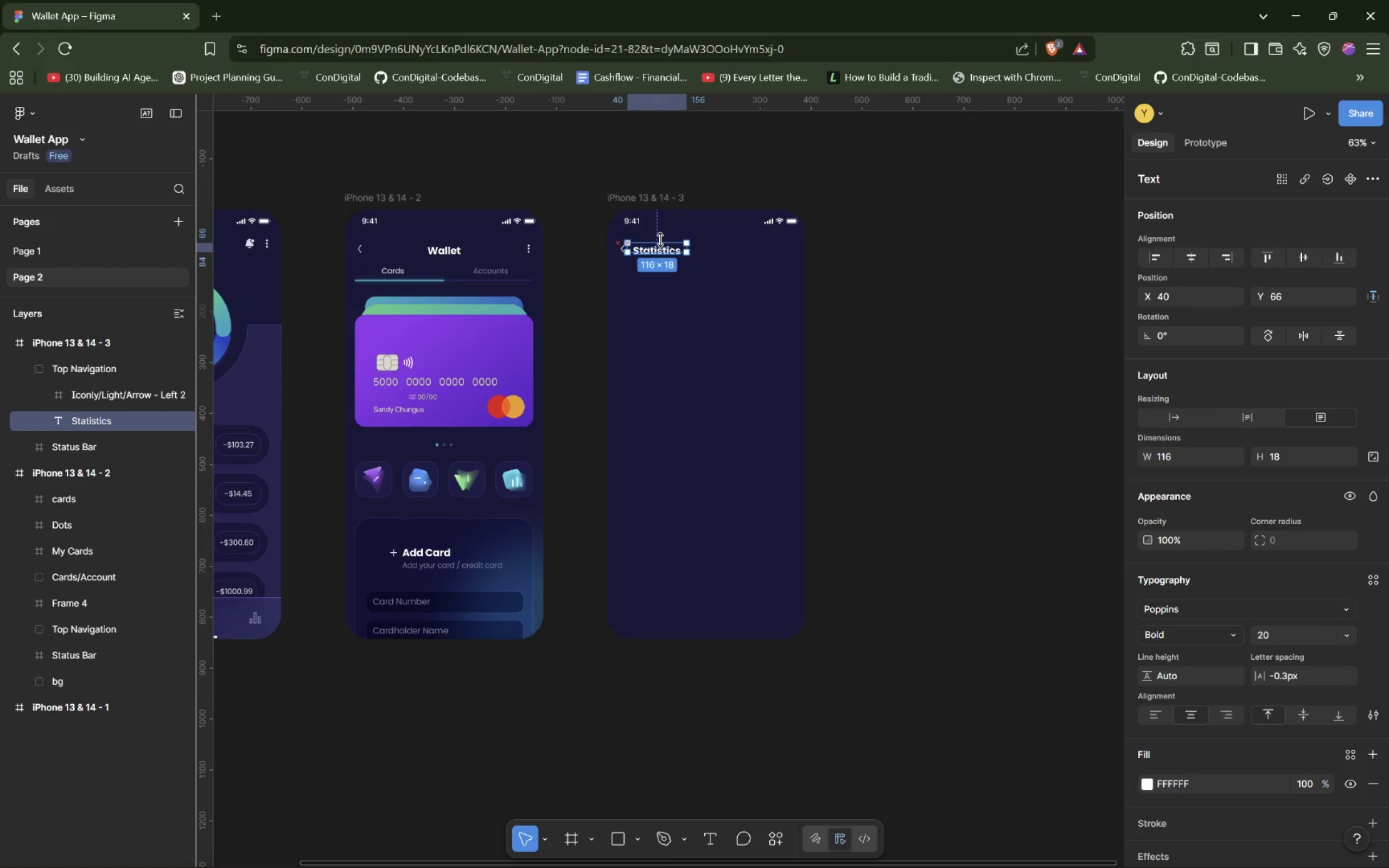 
wait(6.67)
 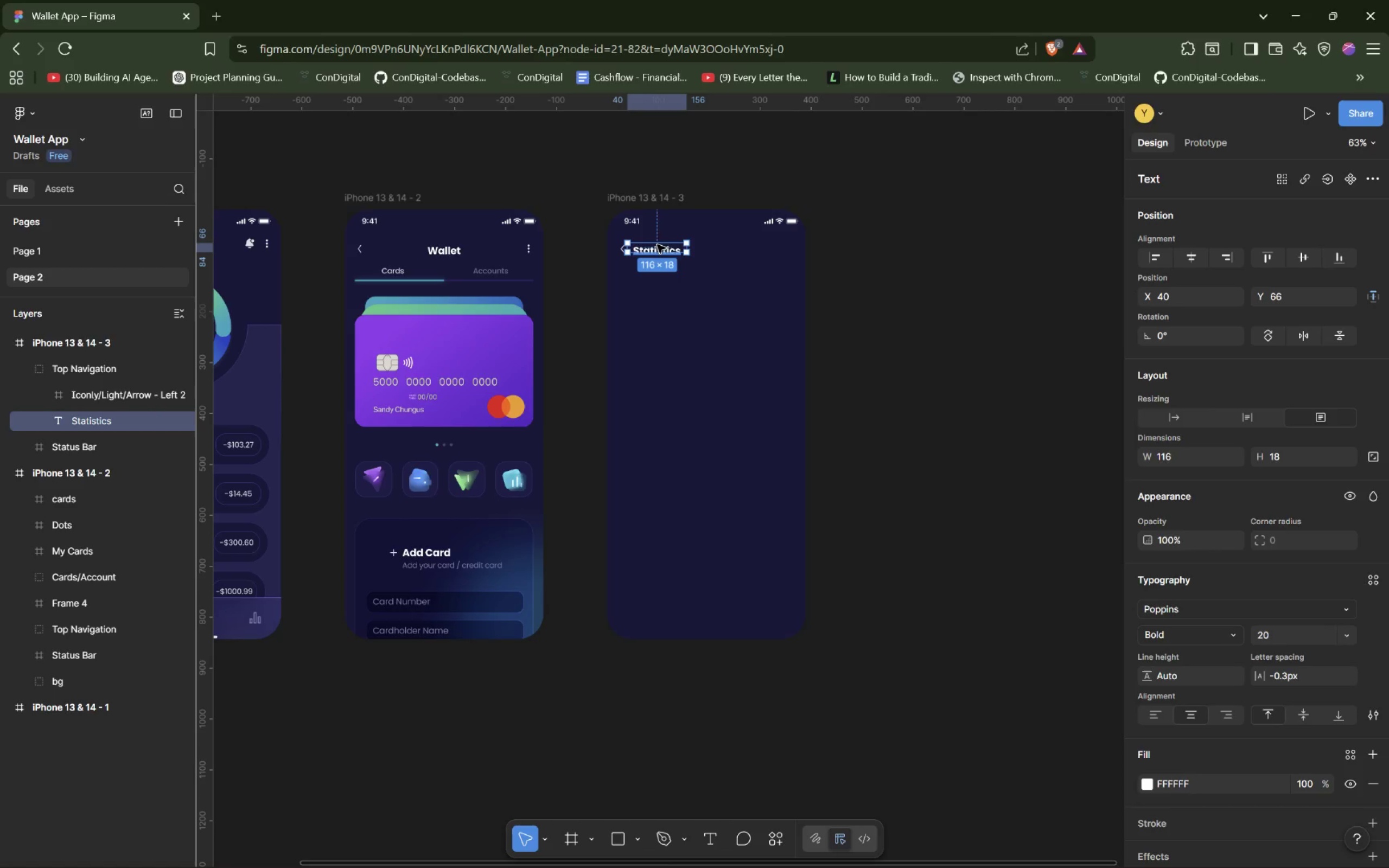 
left_click([654, 307])
 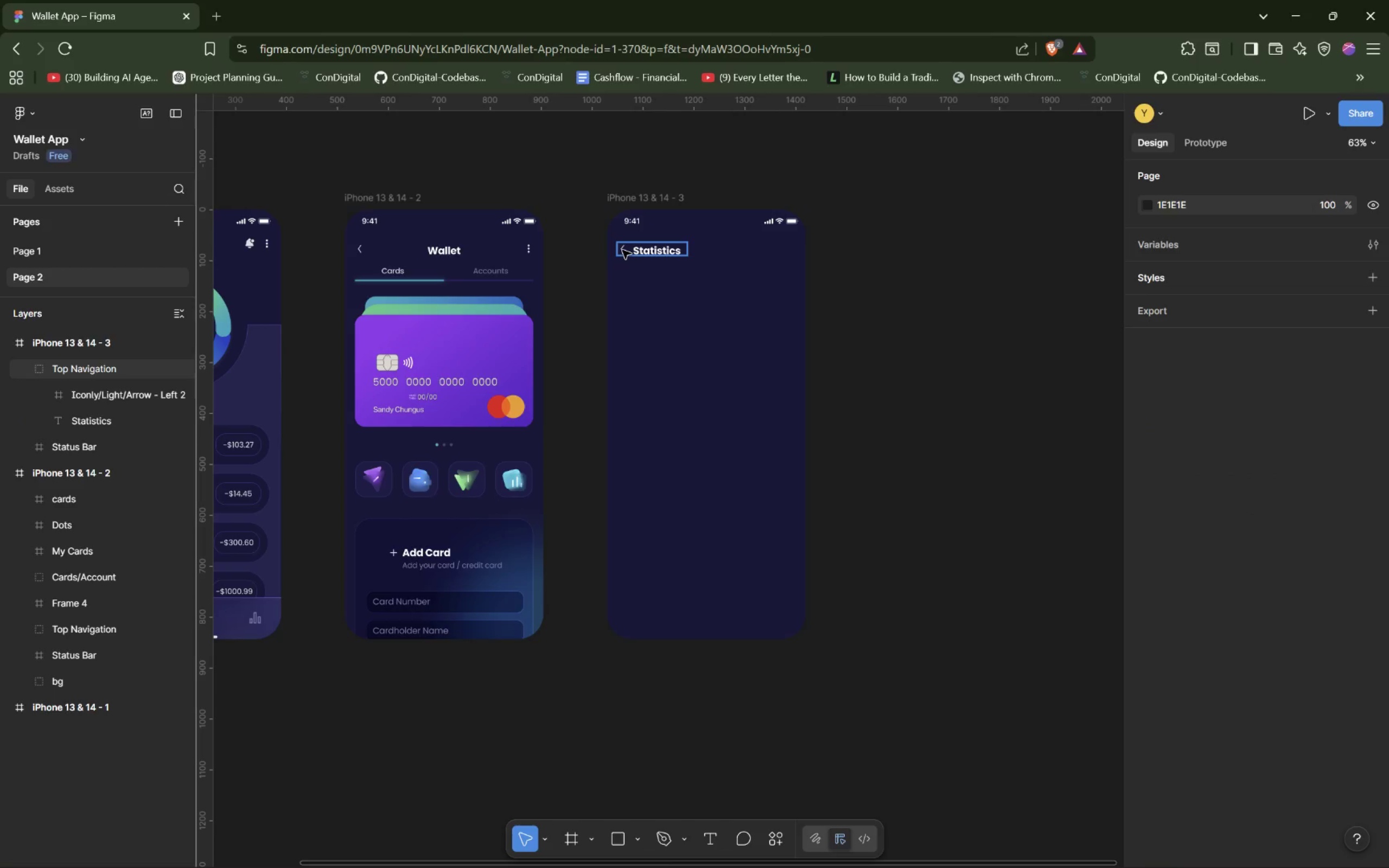 
double_click([622, 250])
 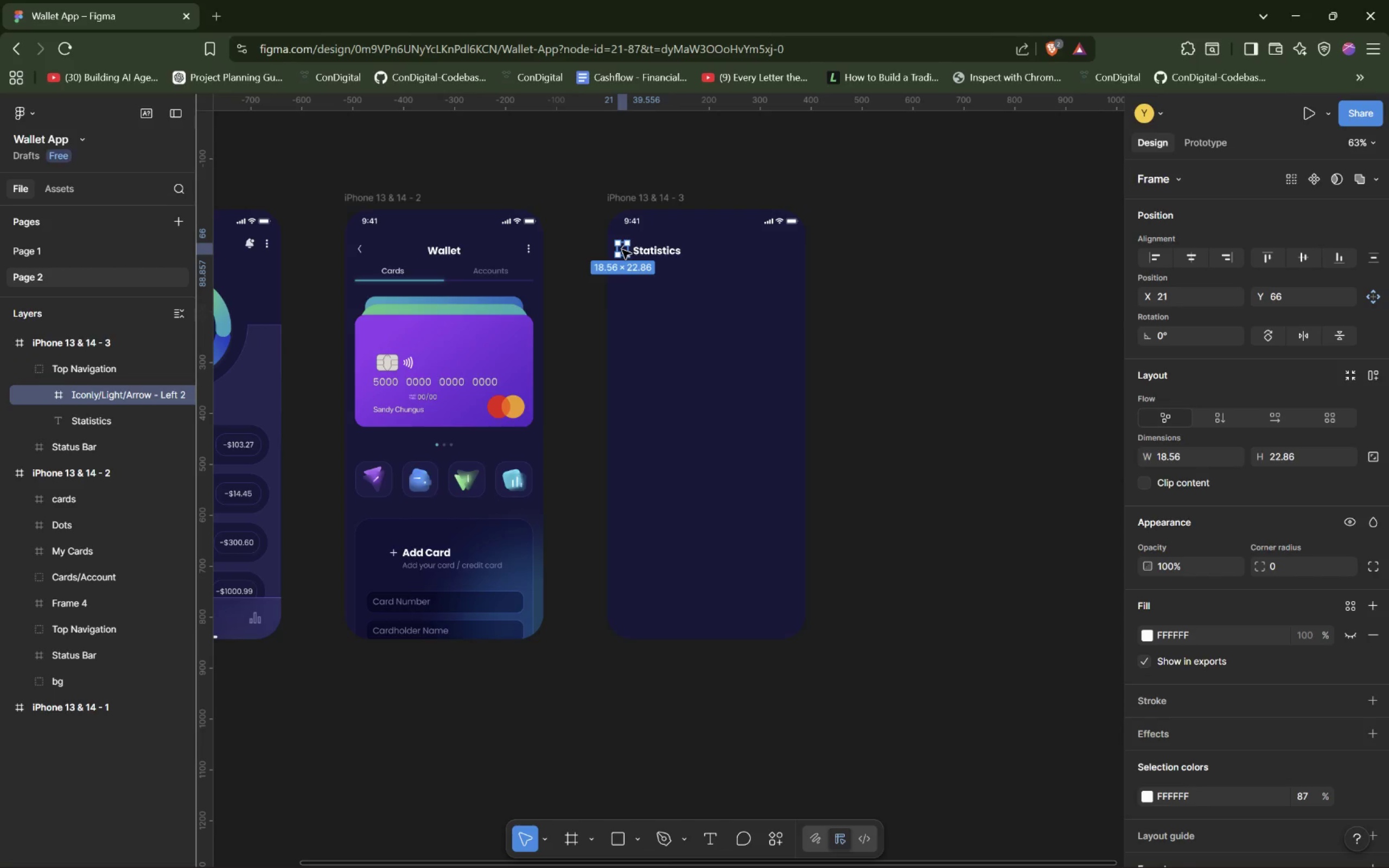 
left_click_drag(start_coordinate=[622, 250], to_coordinate=[624, 253])
 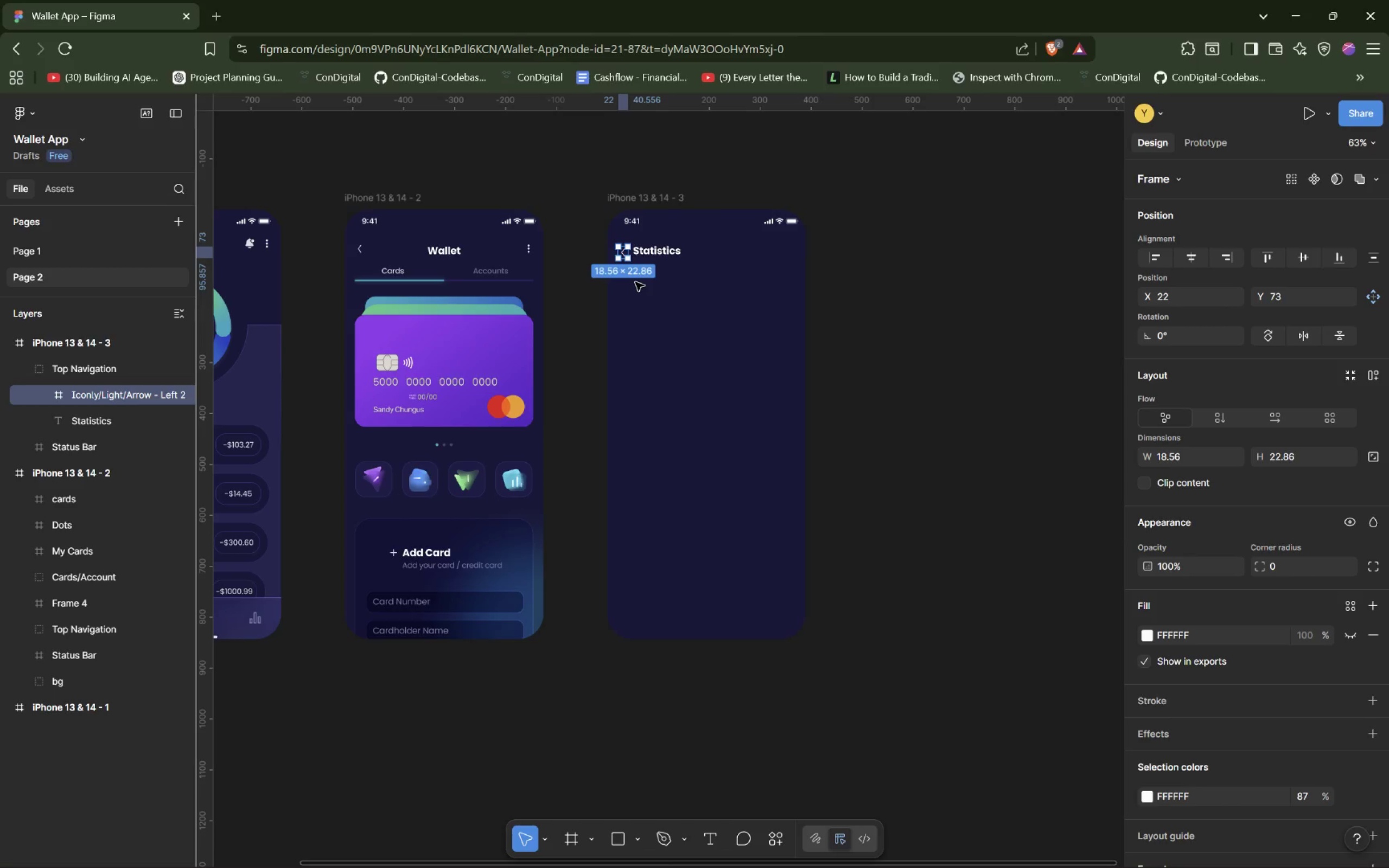 
hold_key(key=ControlLeft, duration=1.3)
scroll: coordinate [633, 277], scroll_direction: up, amount: 13.0
 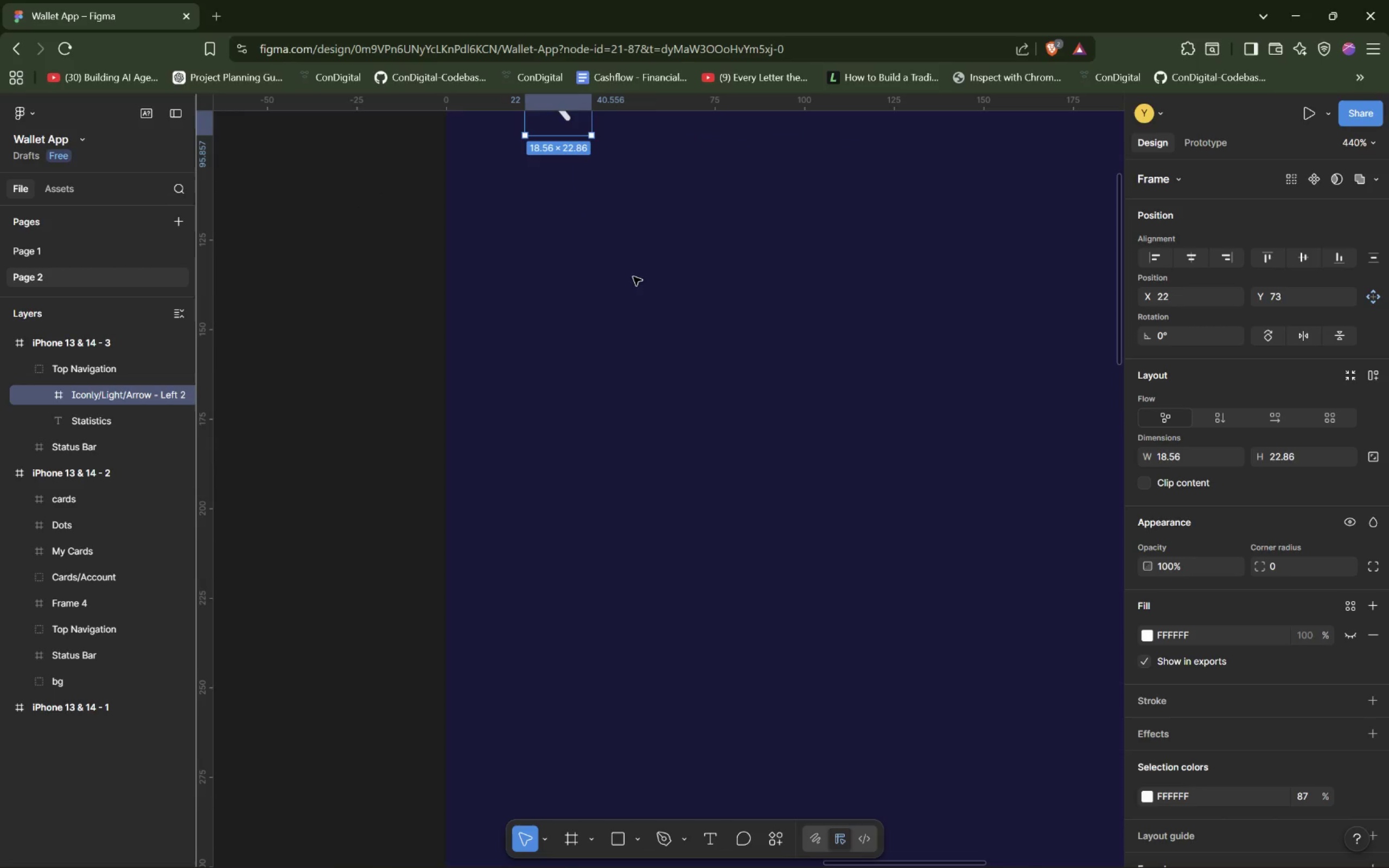 
key(Shift+ShiftLeft)
 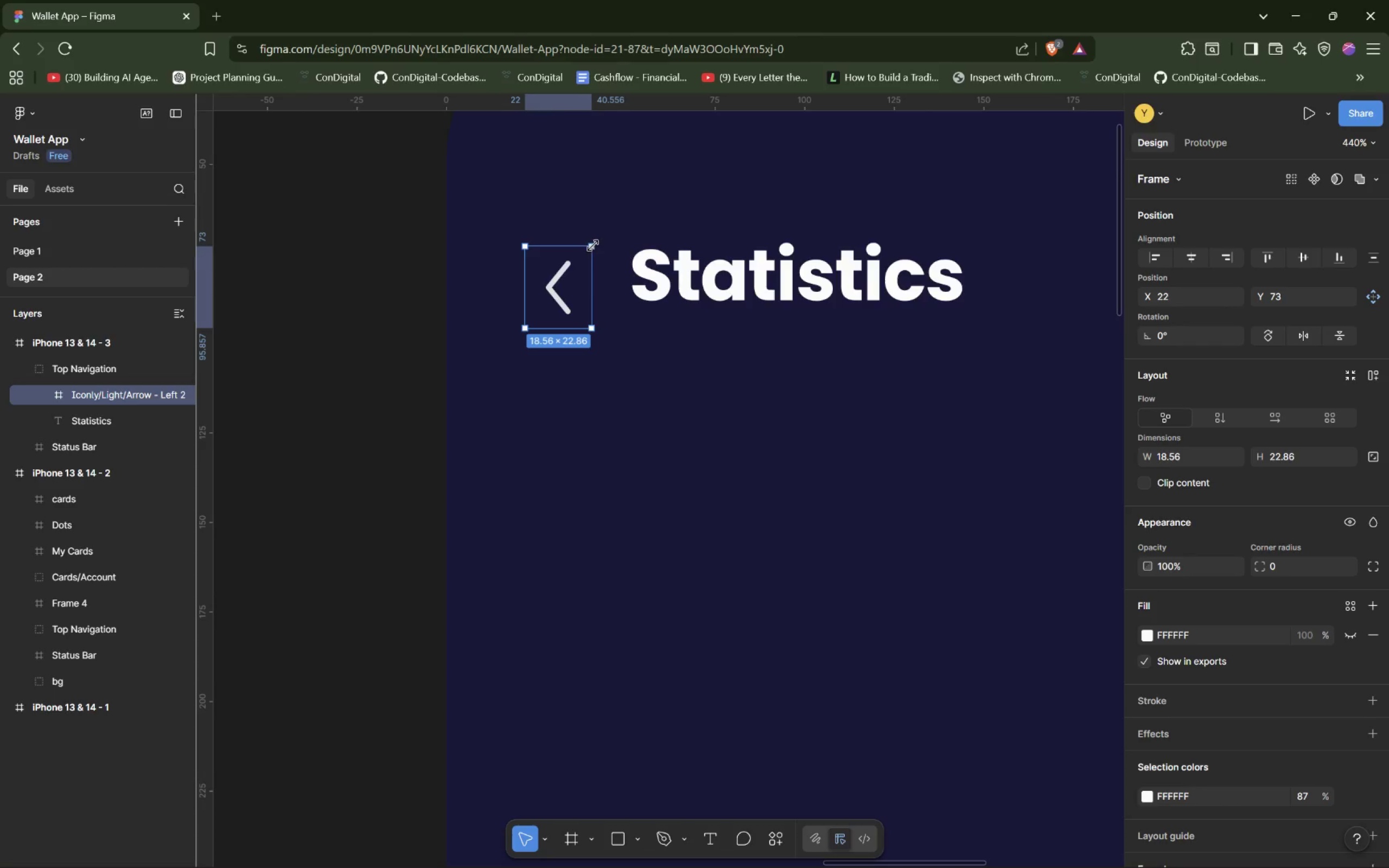 
left_click_drag(start_coordinate=[564, 289], to_coordinate=[565, 283])
 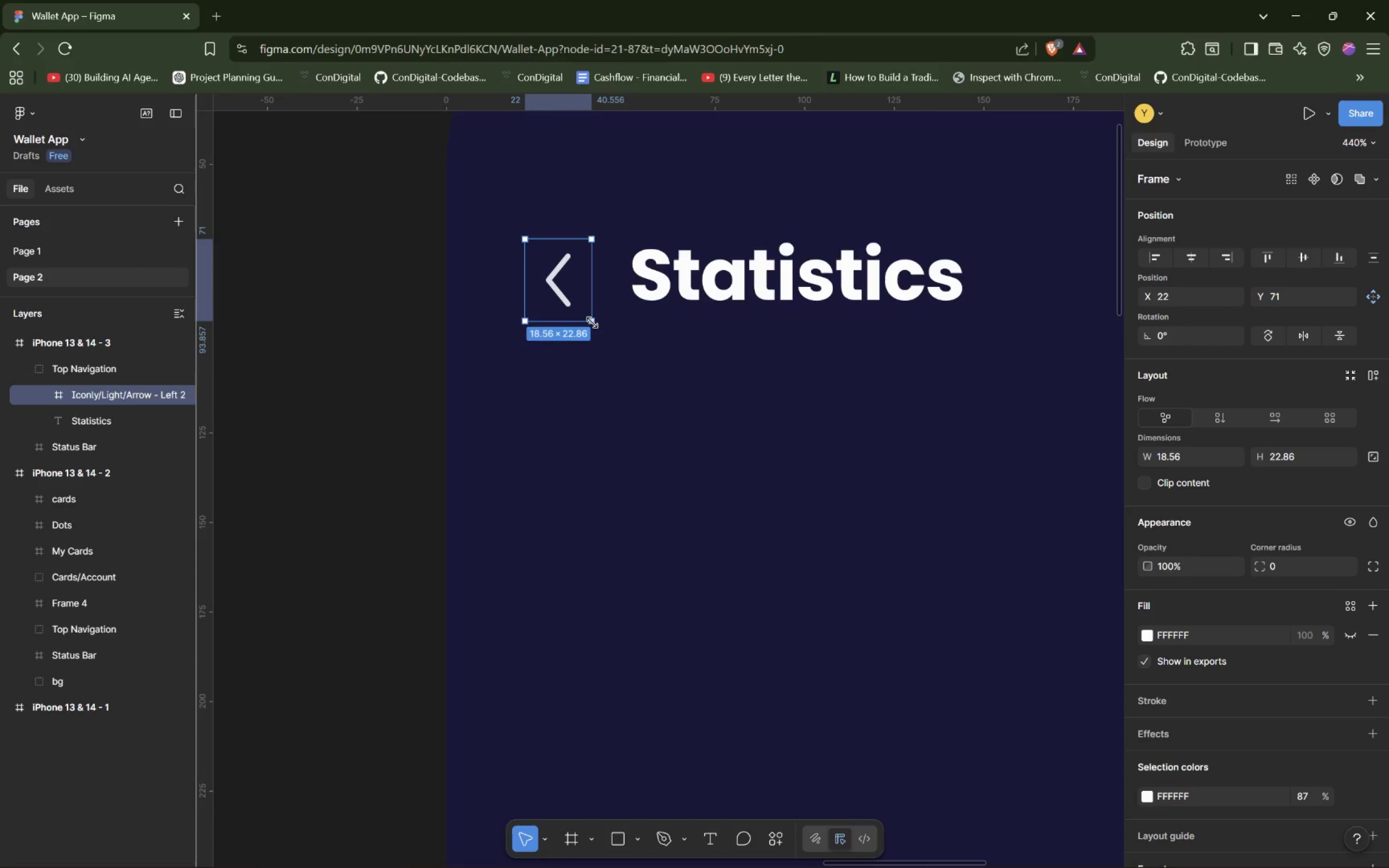 
hold_key(key=ControlLeft, duration=1.23)
scroll: coordinate [590, 326], scroll_direction: down, amount: 7.0
 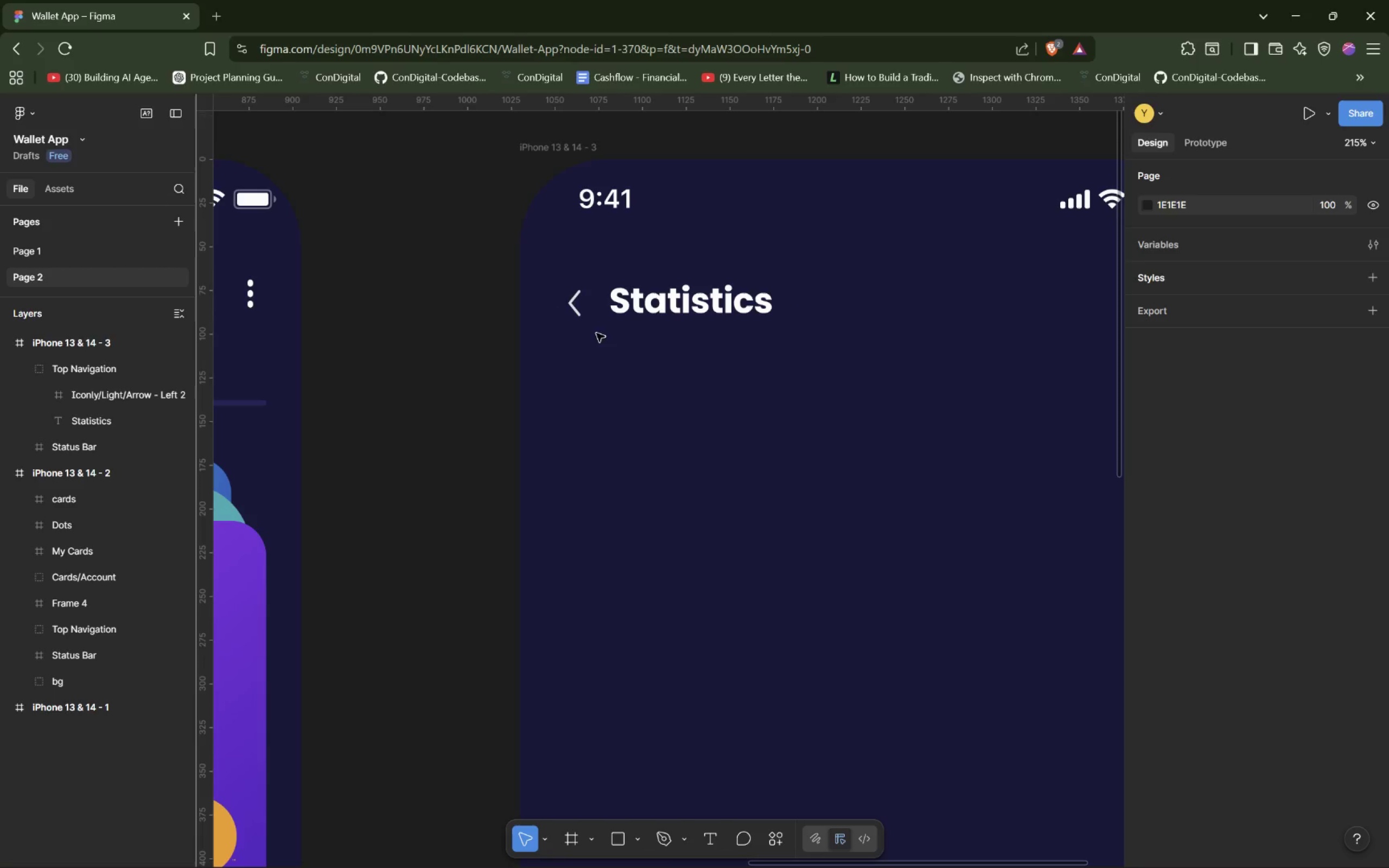 
key(Control+ControlLeft)
 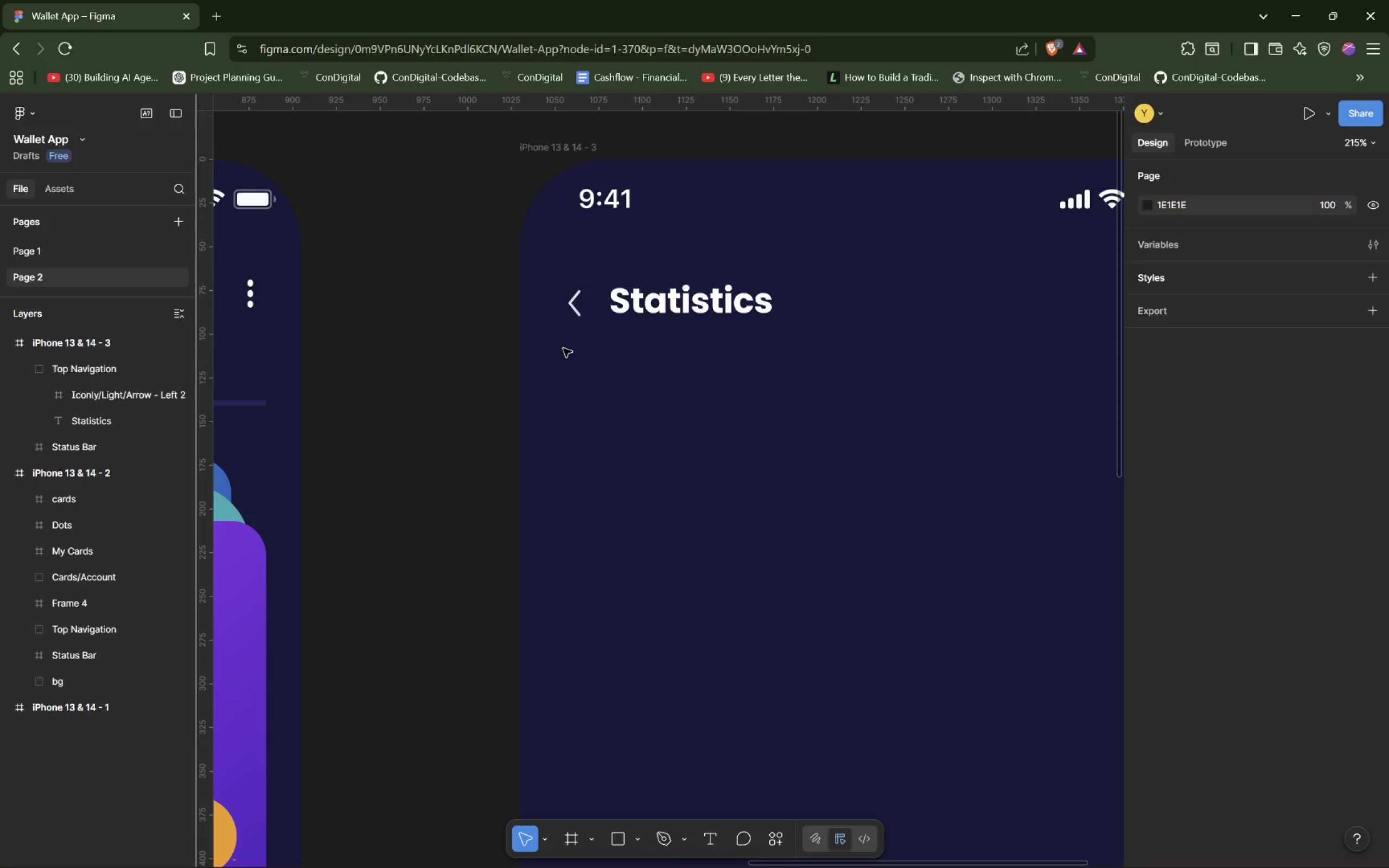 
hold_key(key=ShiftLeft, duration=1.5)
 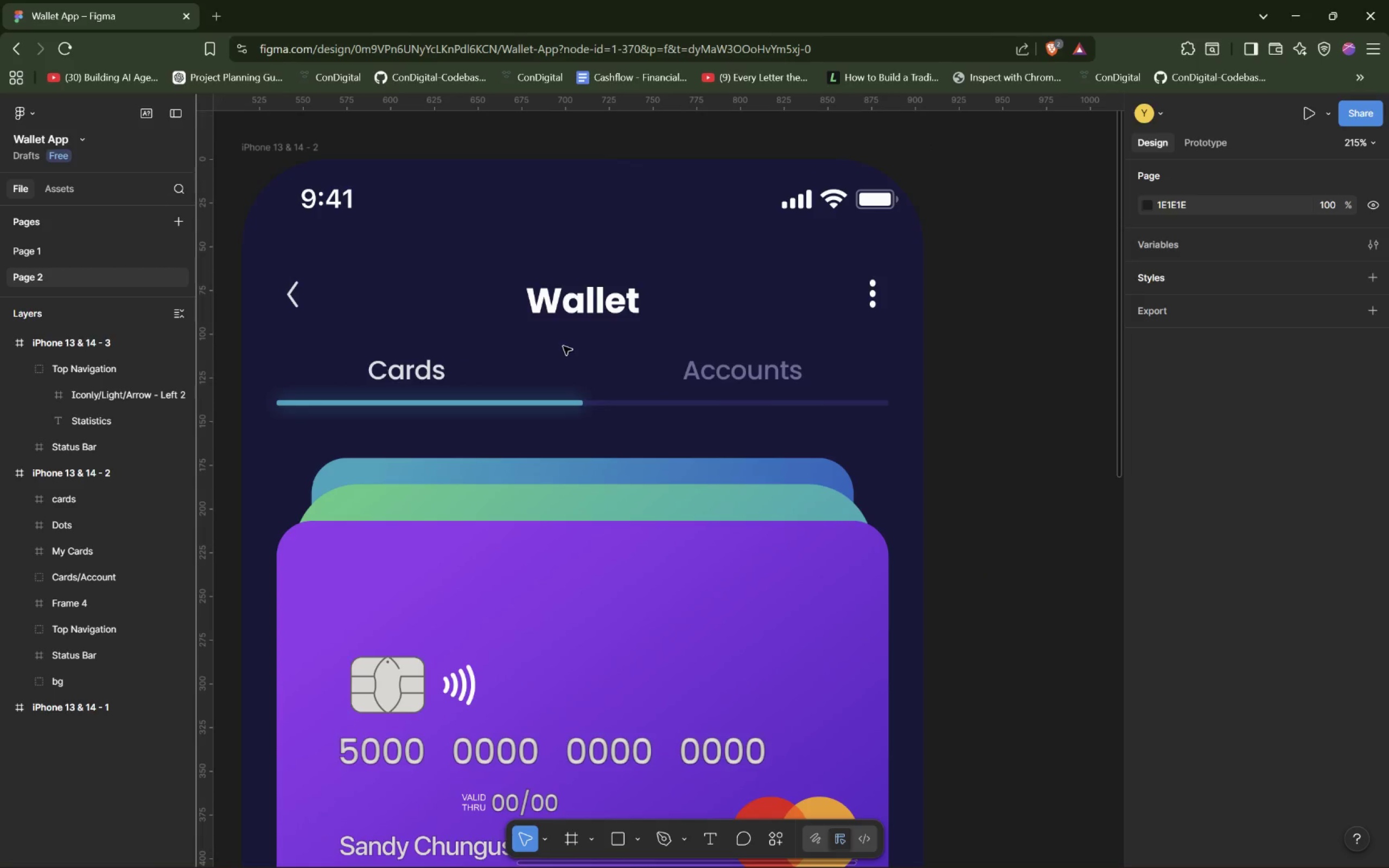 
hold_key(key=ShiftLeft, duration=0.61)
 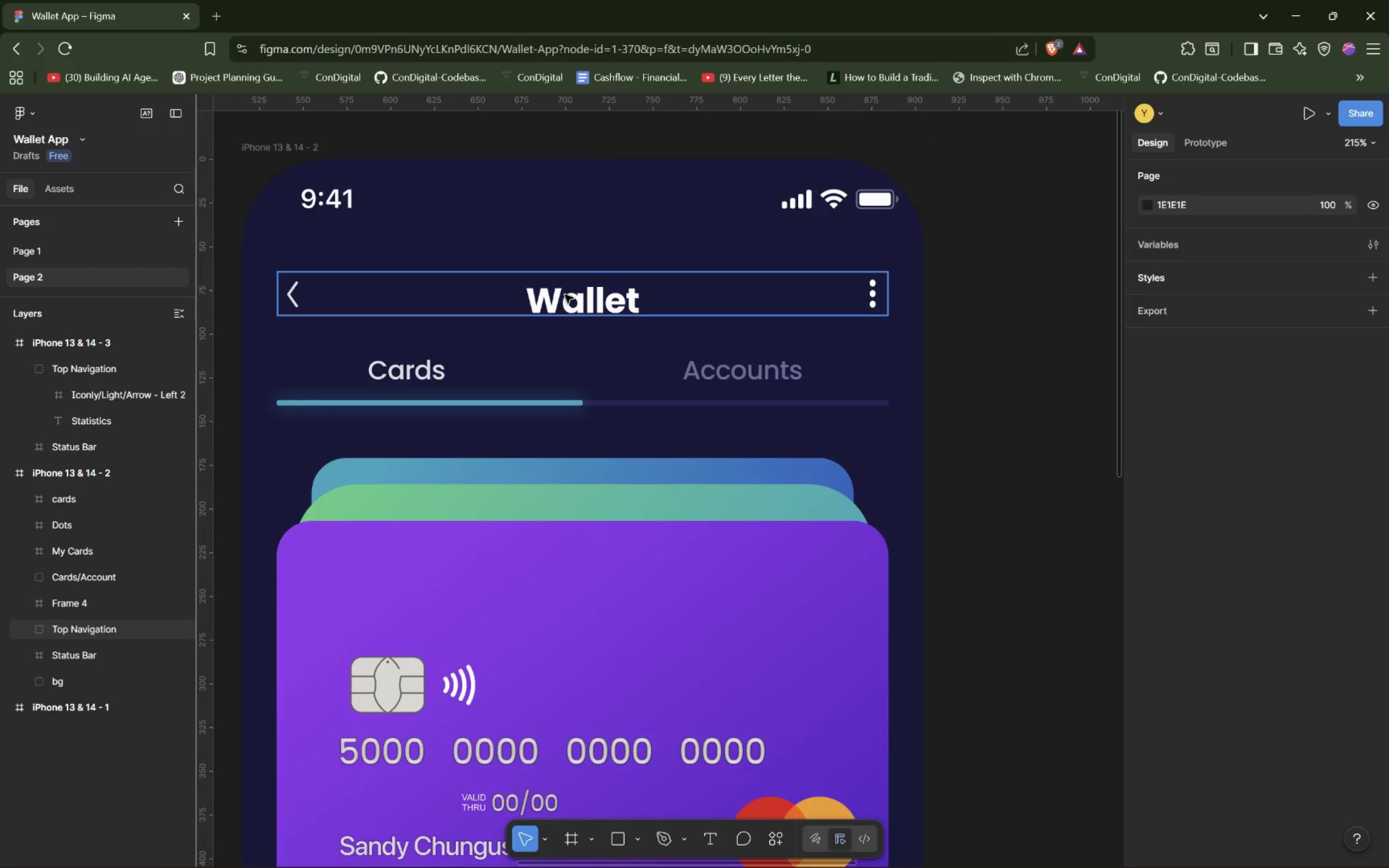 
scroll: coordinate [563, 347], scroll_direction: up, amount: 15.0
 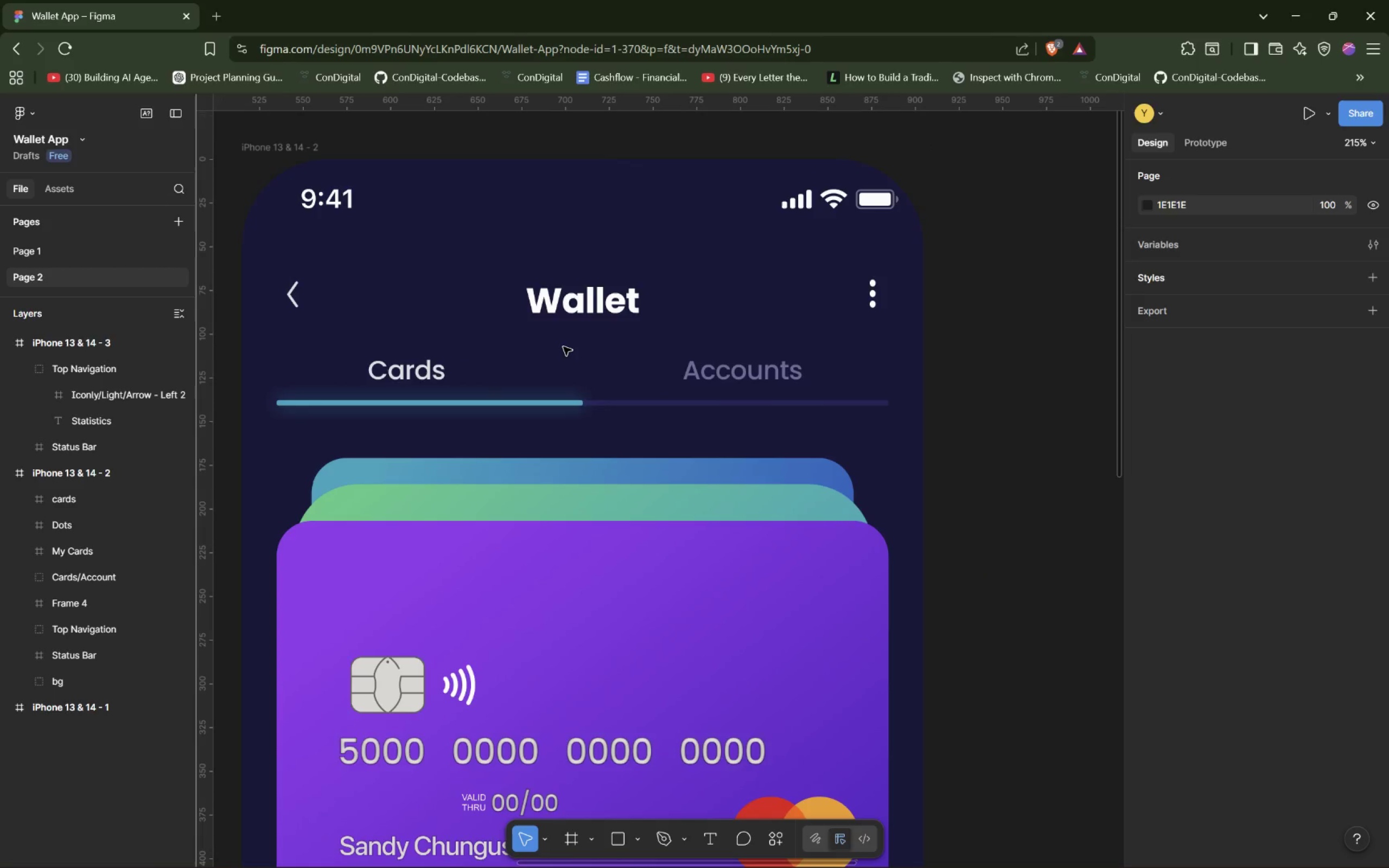 
double_click([564, 295])
 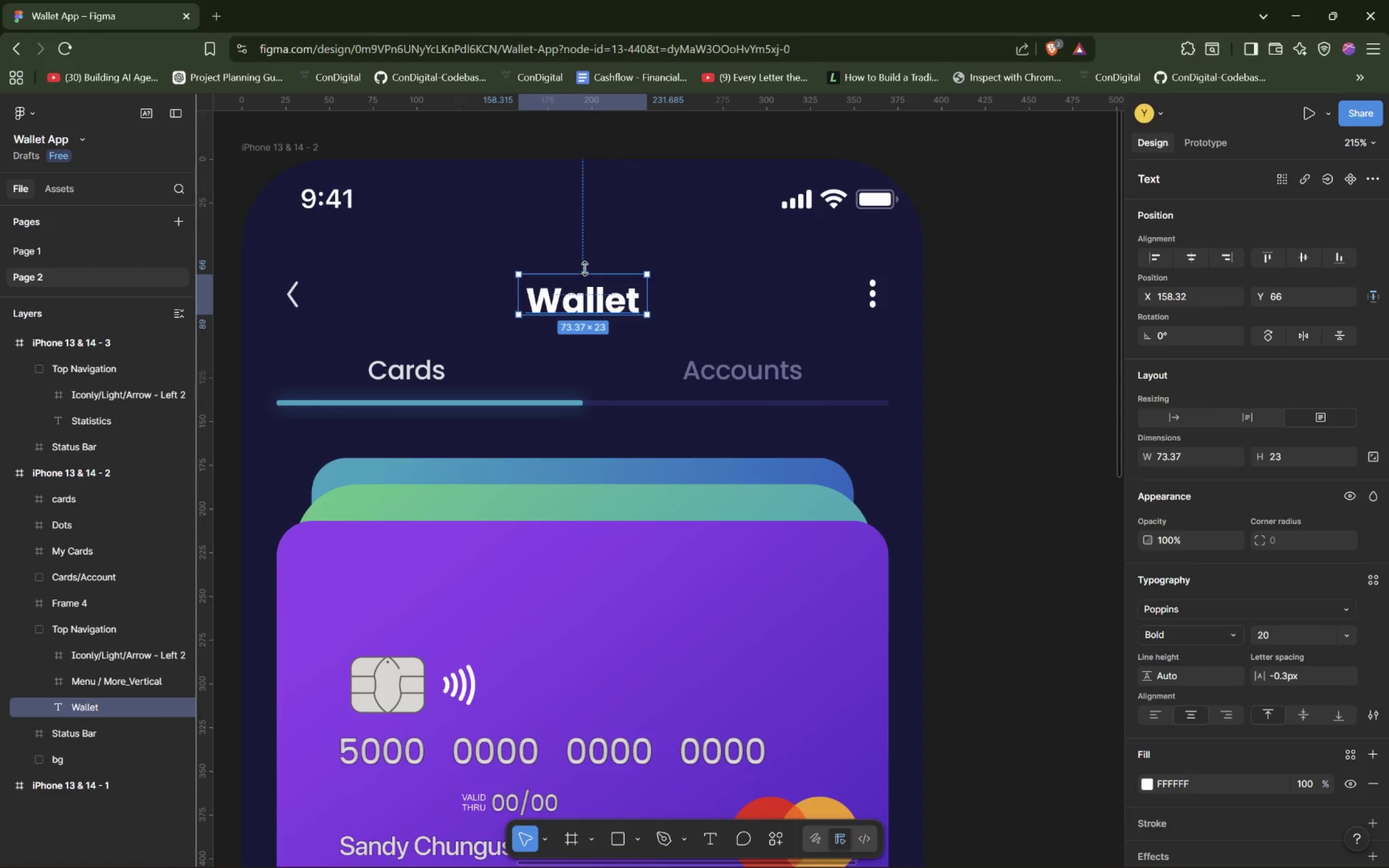 
left_click_drag(start_coordinate=[587, 268], to_coordinate=[593, 267])
 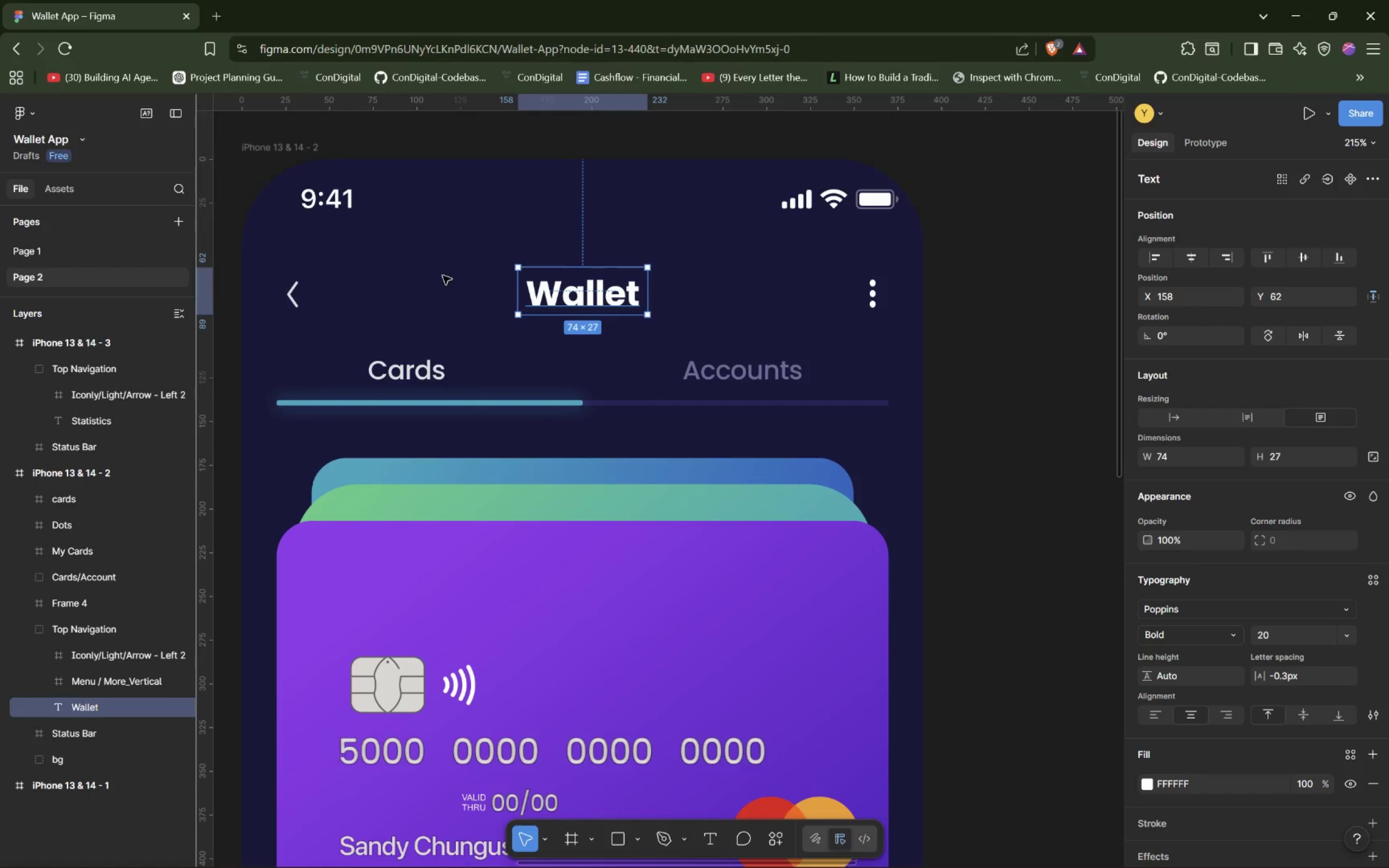 
left_click([442, 276])
 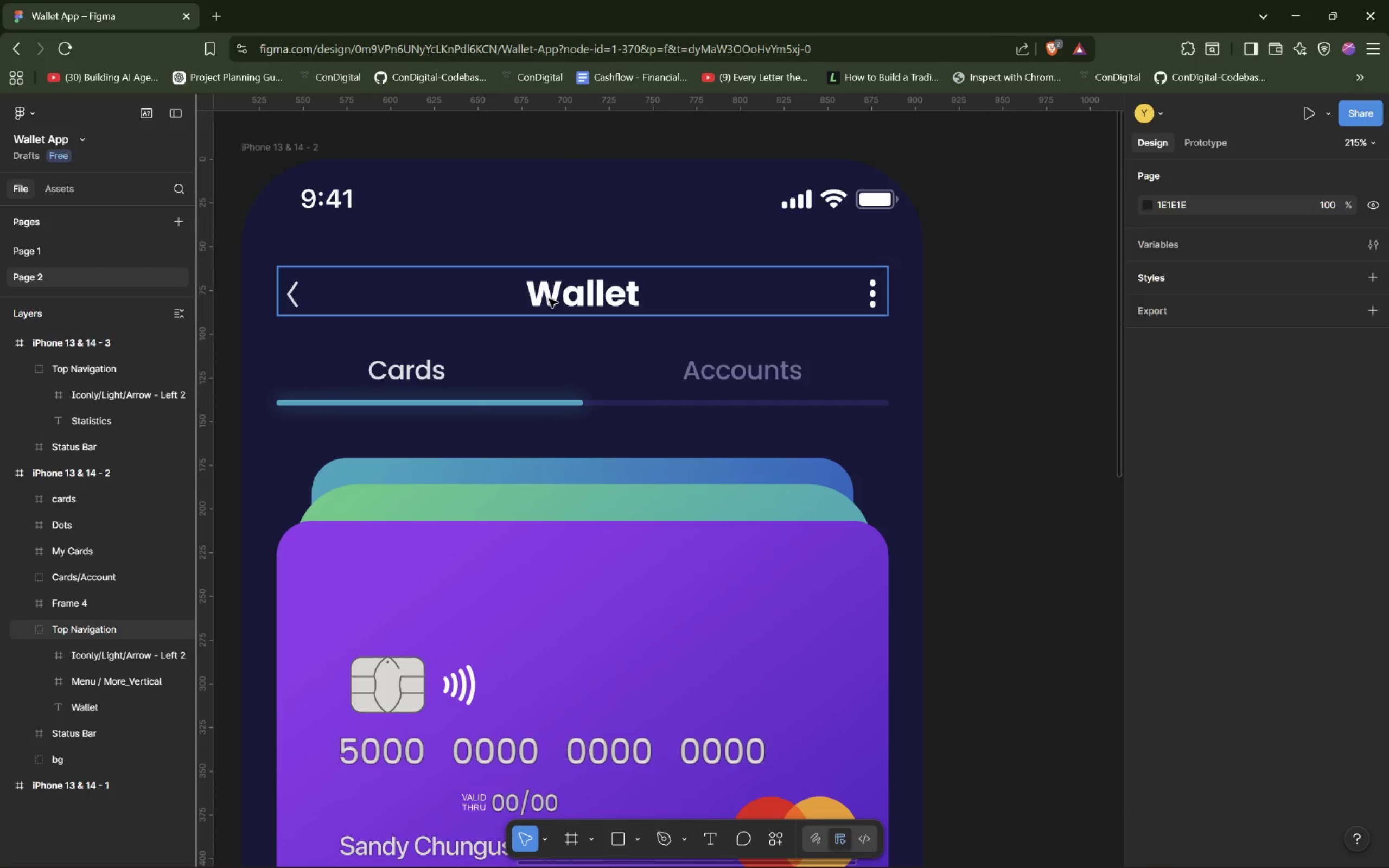 
hold_key(key=ShiftLeft, duration=1.5)
scroll: coordinate [547, 300], scroll_direction: down, amount: 7.0
 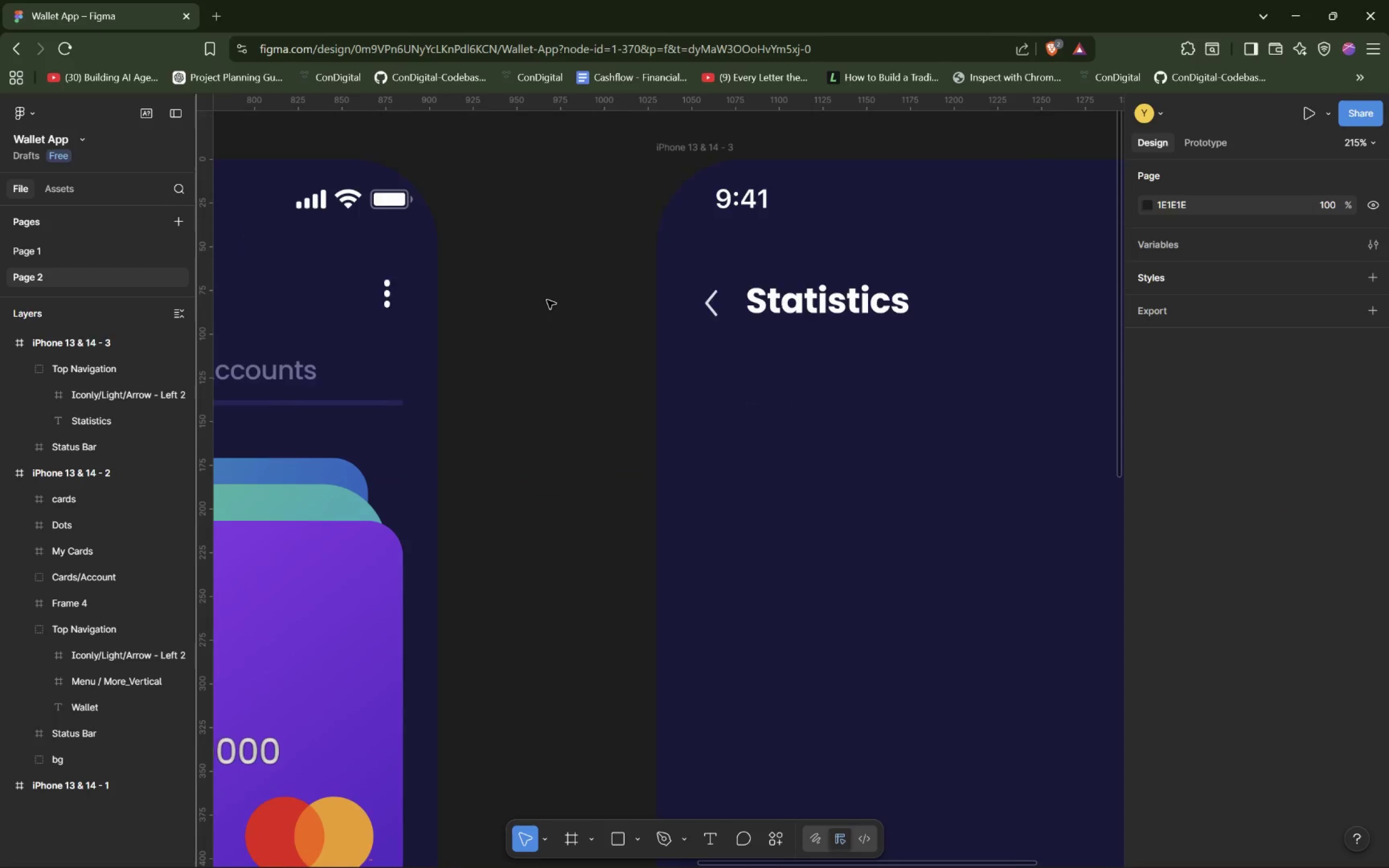 
hold_key(key=ShiftLeft, duration=1.53)
scroll: coordinate [547, 300], scroll_direction: down, amount: 12.0
 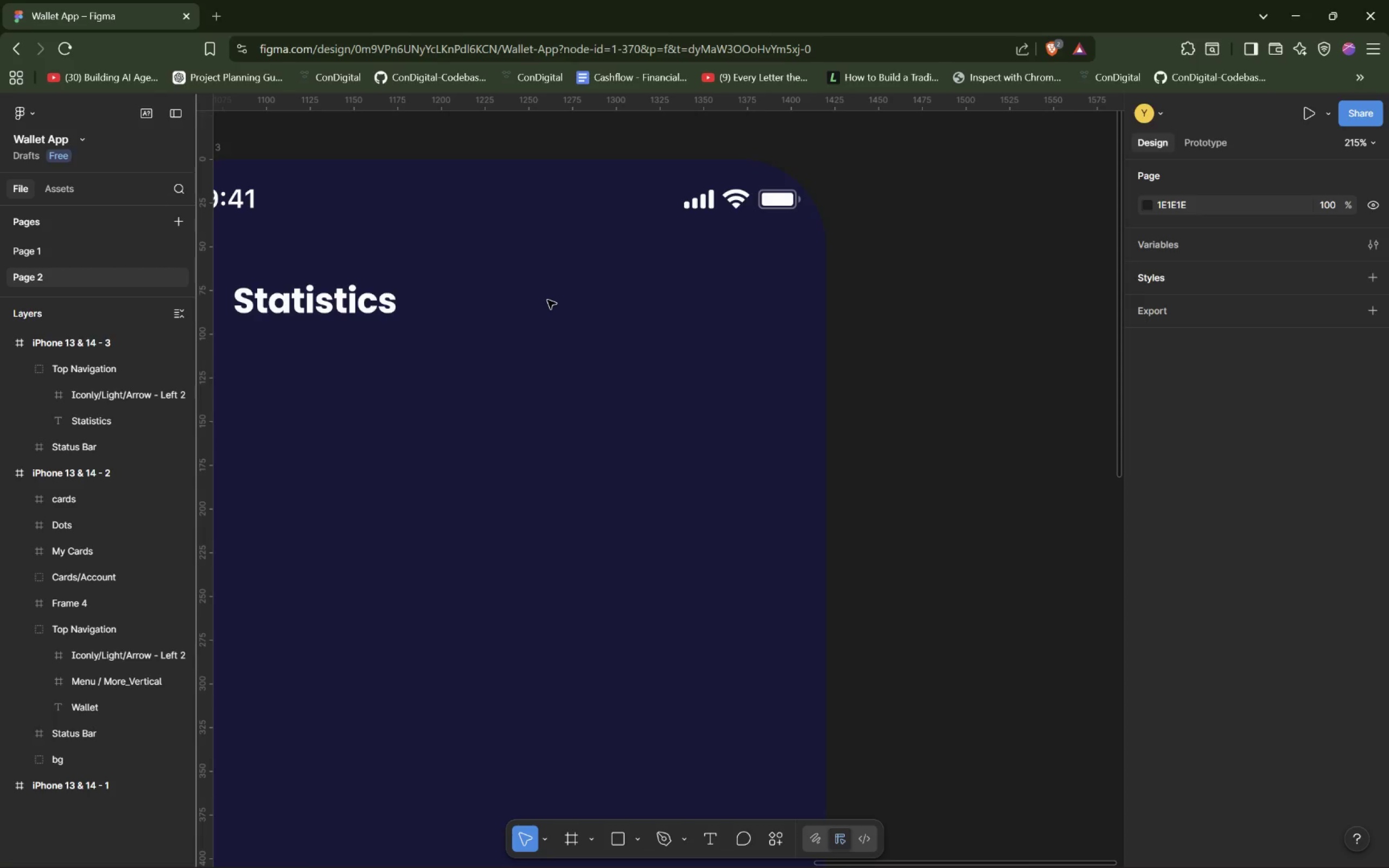 
hold_key(key=ShiftLeft, duration=1.52)
scroll: coordinate [547, 300], scroll_direction: up, amount: 1.0
 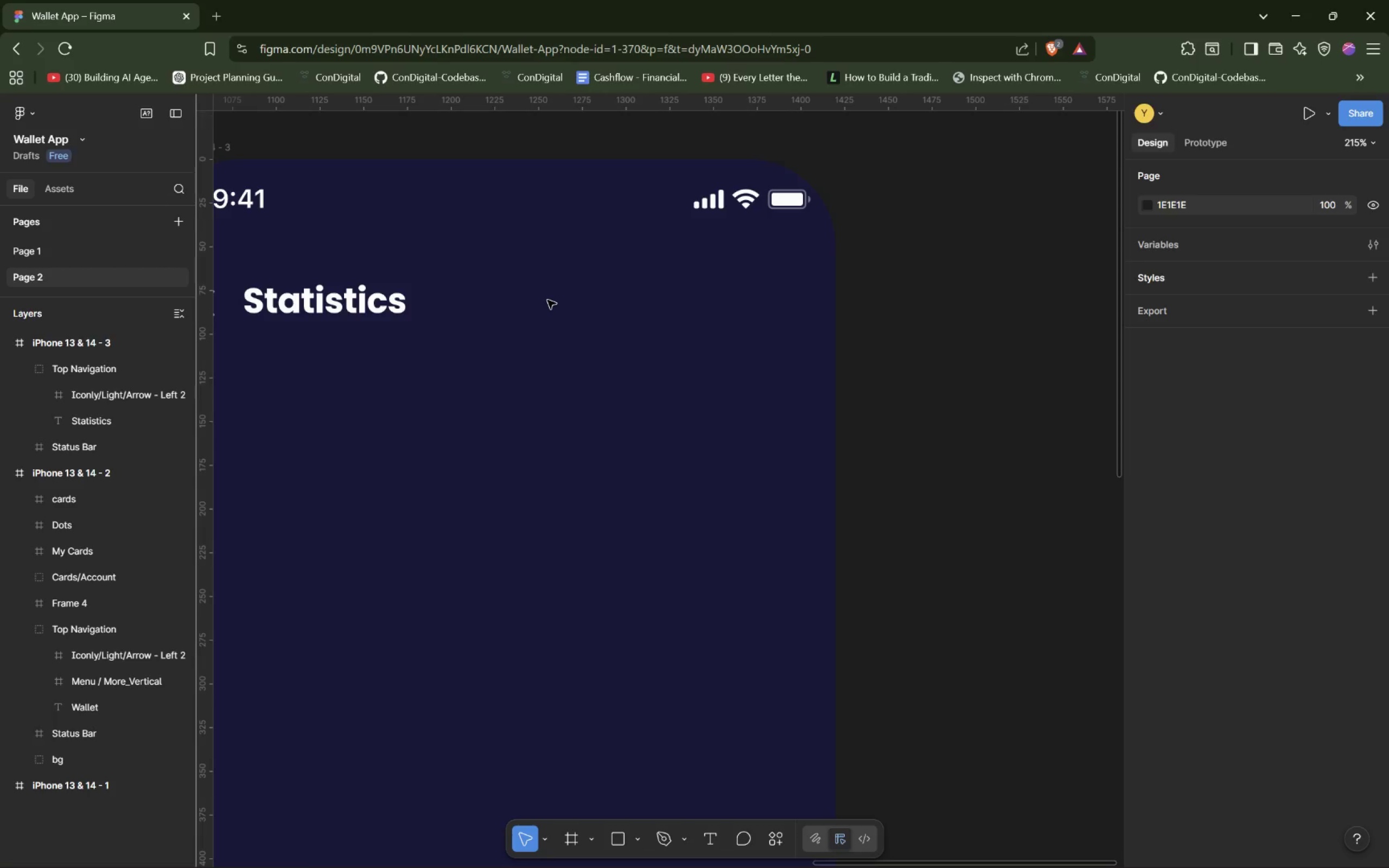 
hold_key(key=ShiftLeft, duration=1.5)
 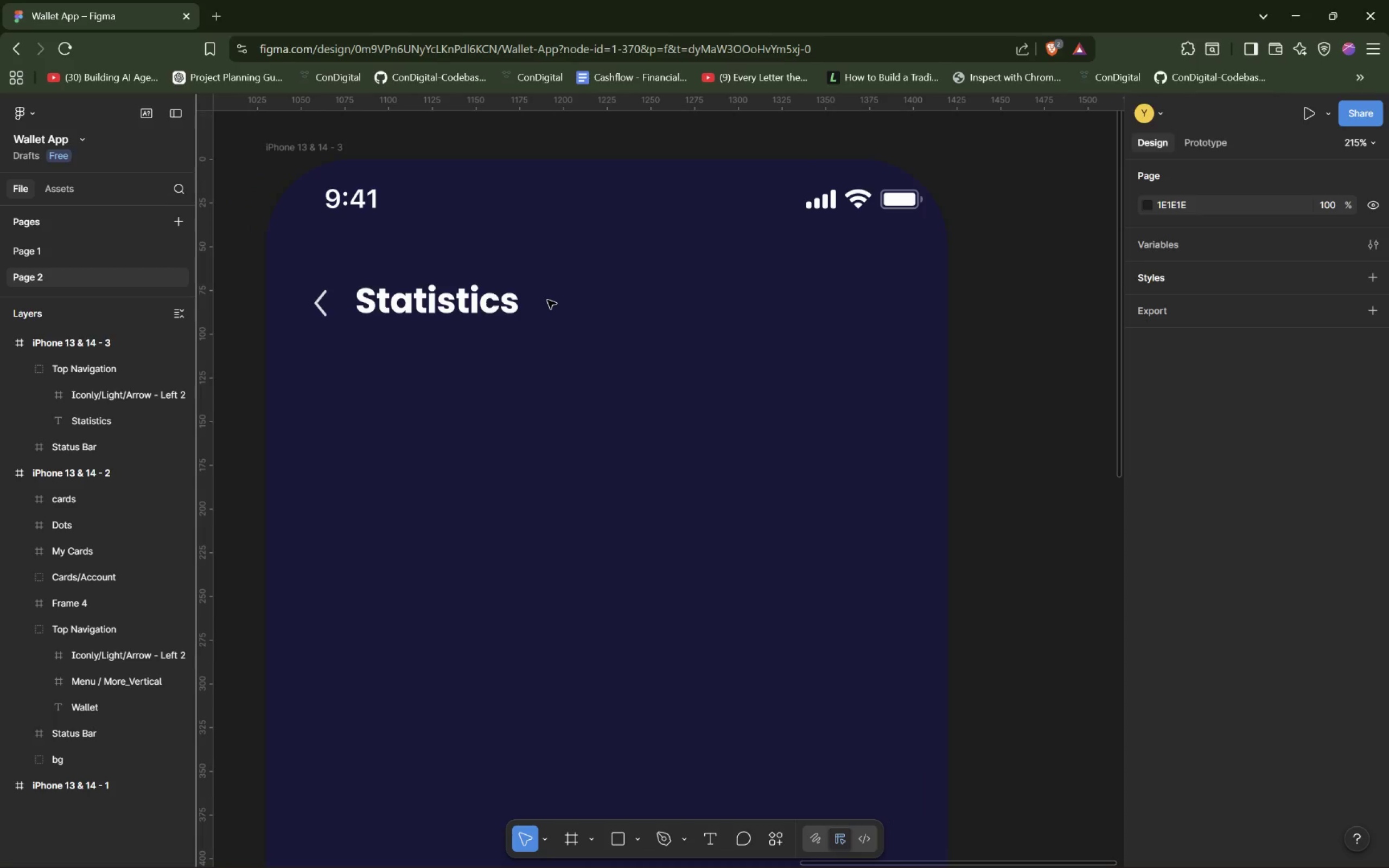 
hold_key(key=ShiftLeft, duration=1.5)
 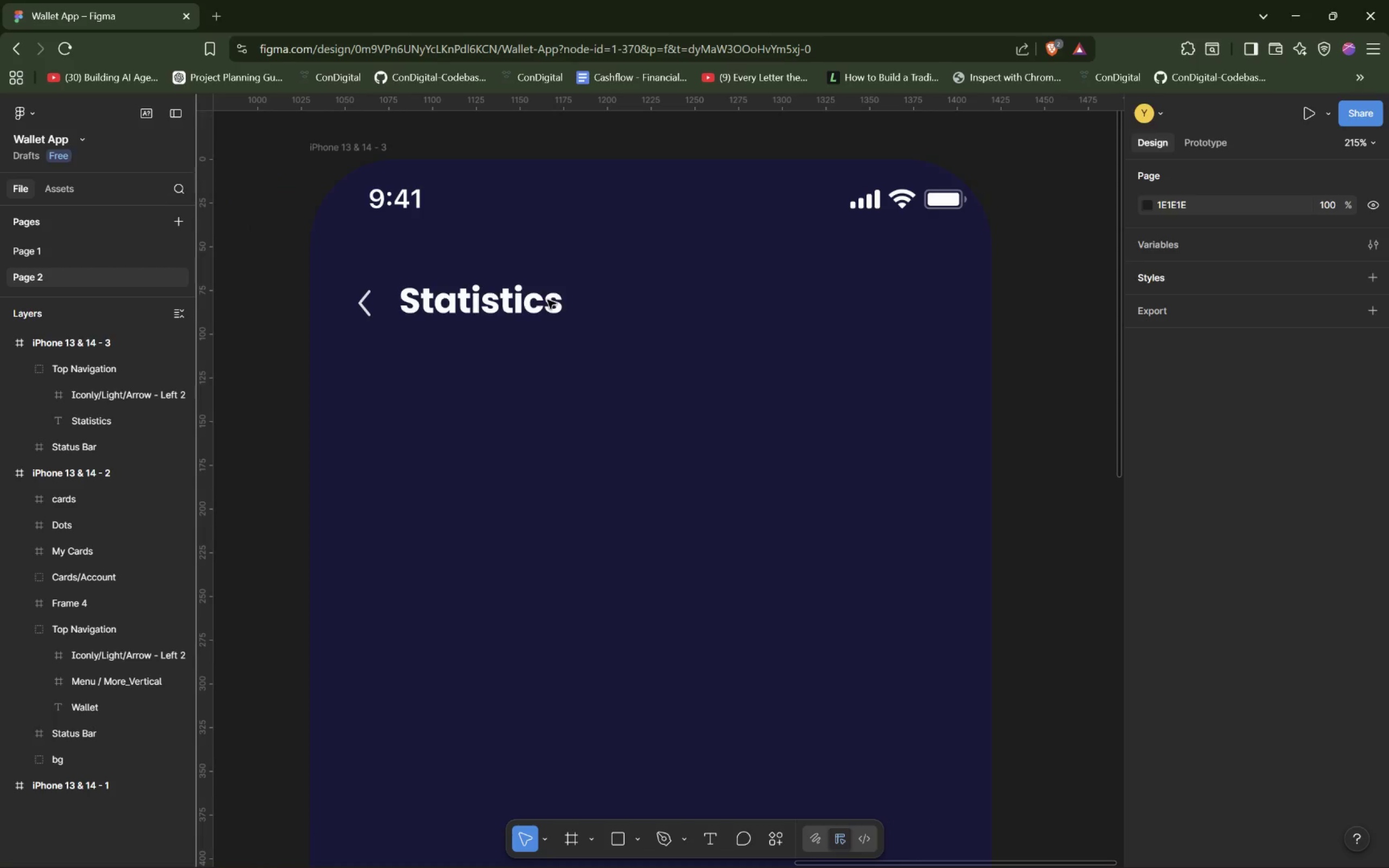 
hold_key(key=ShiftLeft, duration=0.86)
 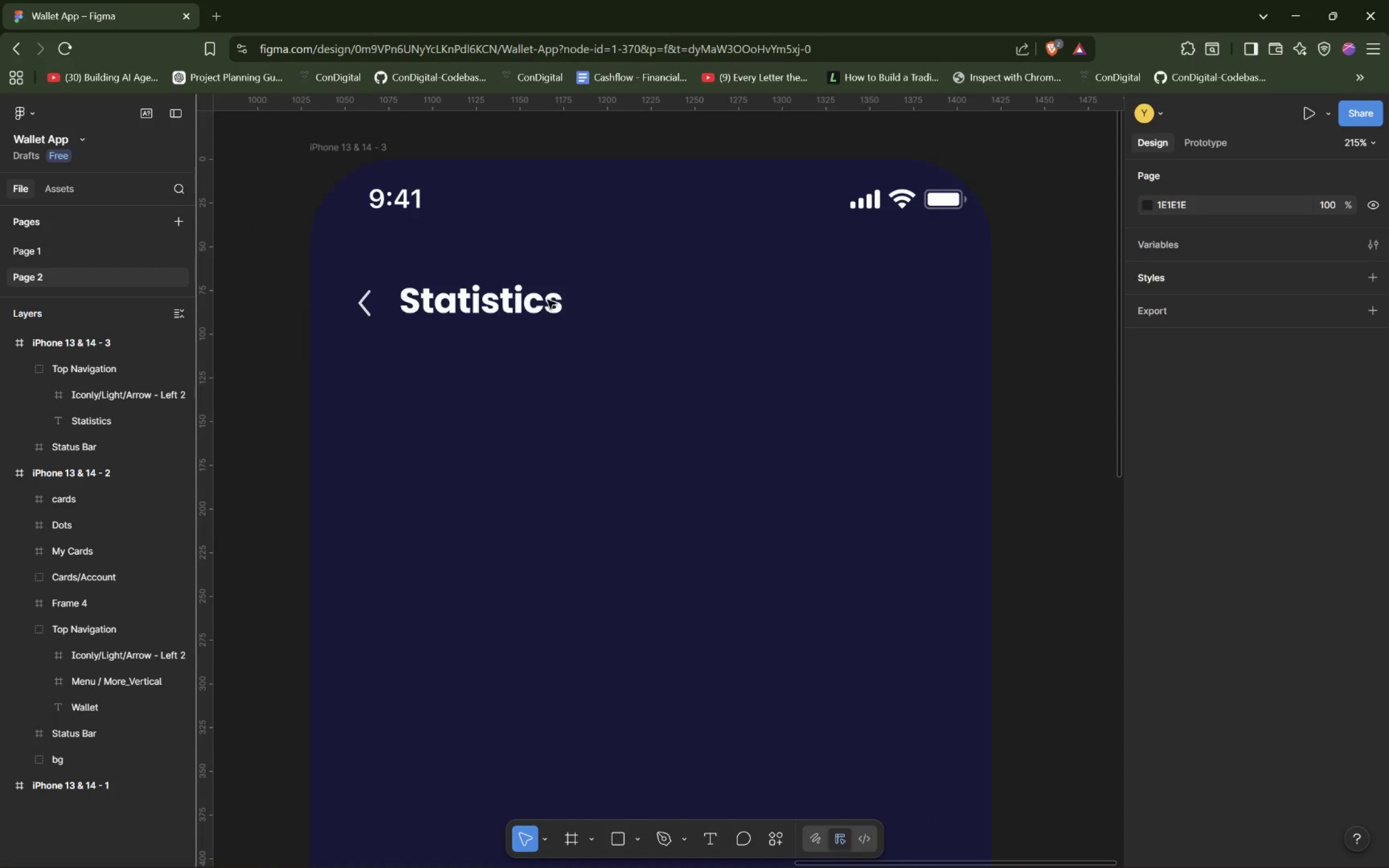 
scroll: coordinate [547, 300], scroll_direction: up, amount: 6.0
 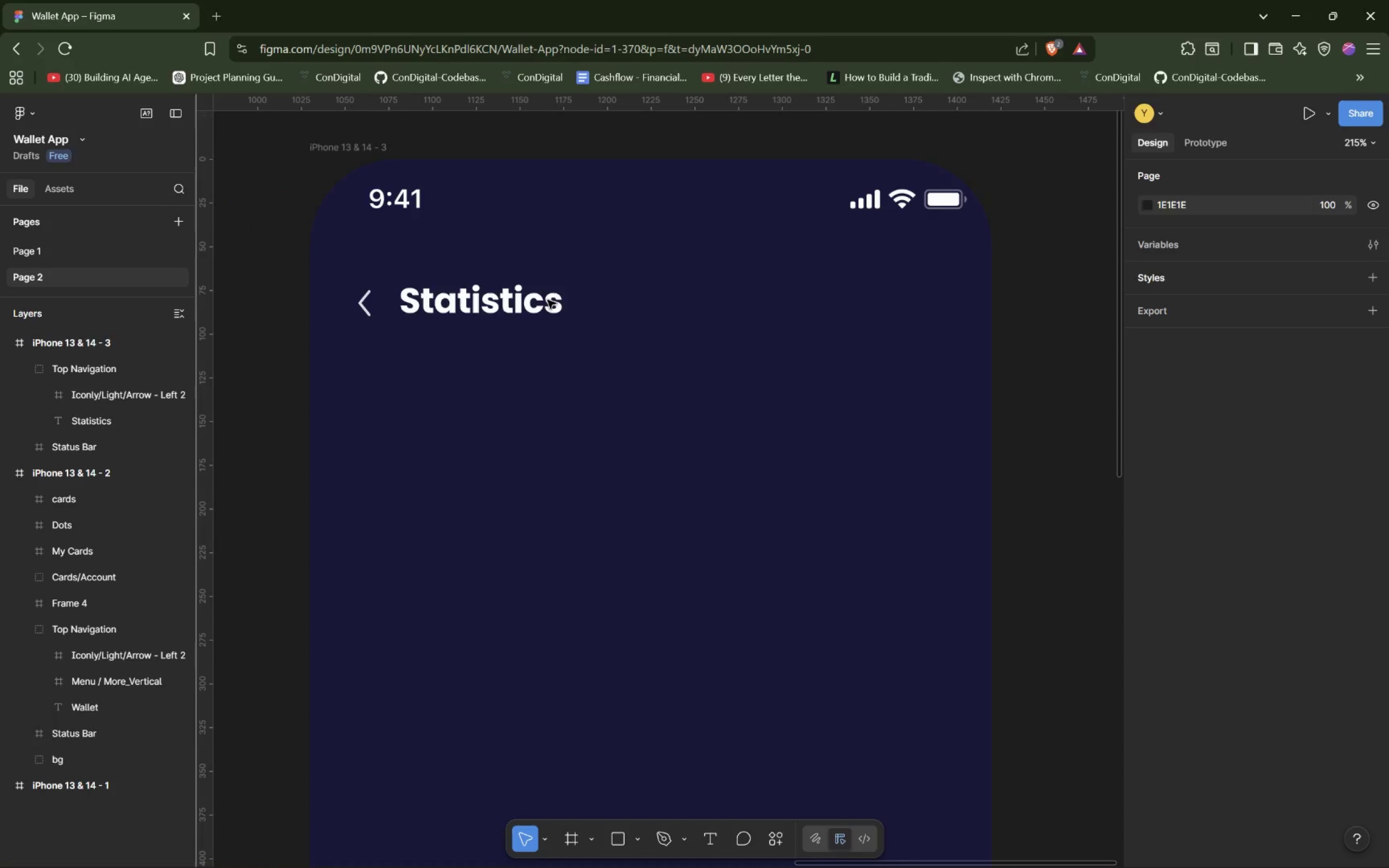 
hold_key(key=ControlLeft, duration=0.75)
scroll: coordinate [547, 300], scroll_direction: up, amount: 6.0
 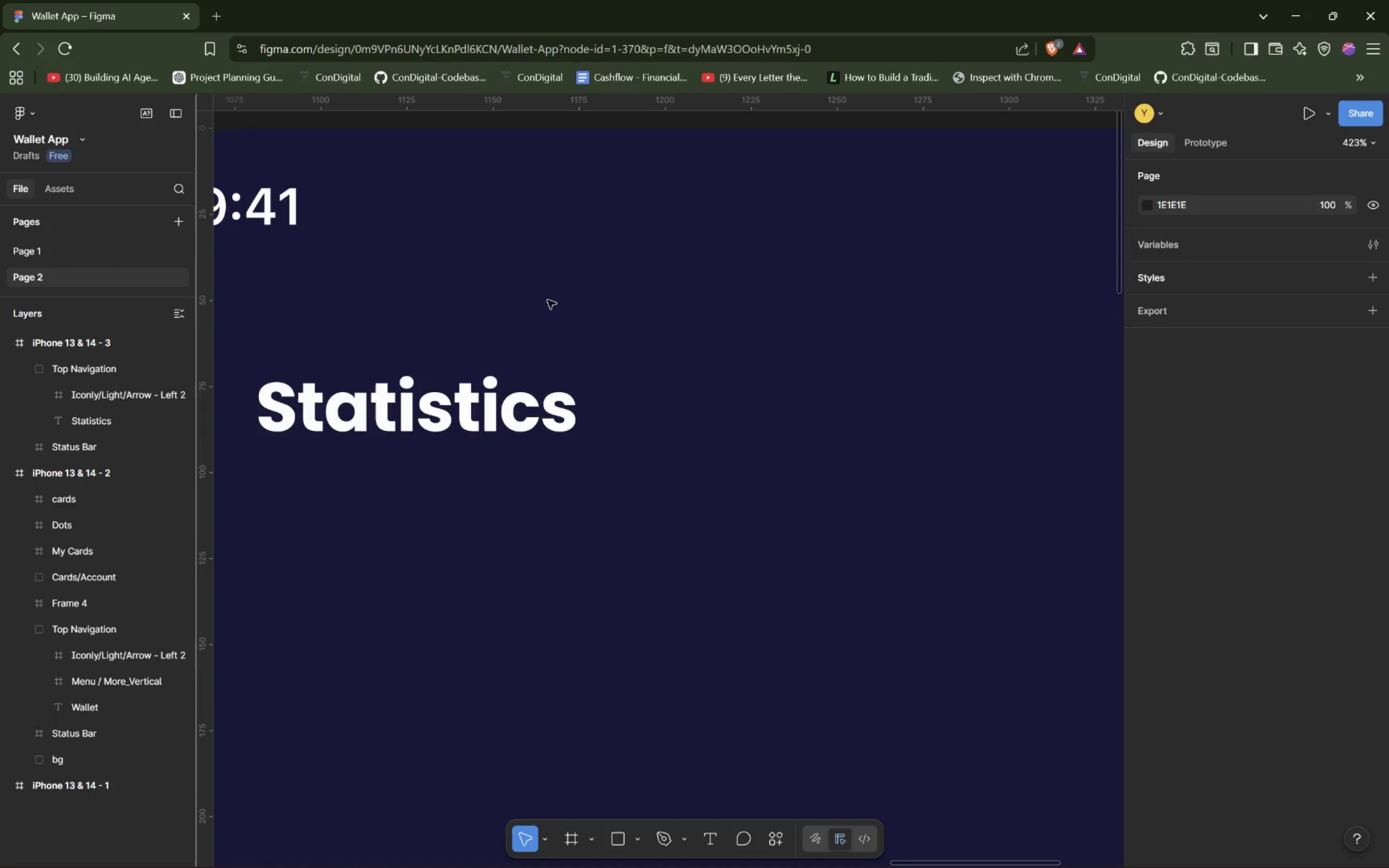 
hold_key(key=ControlLeft, duration=1.3)
scroll: coordinate [547, 300], scroll_direction: down, amount: 6.0
 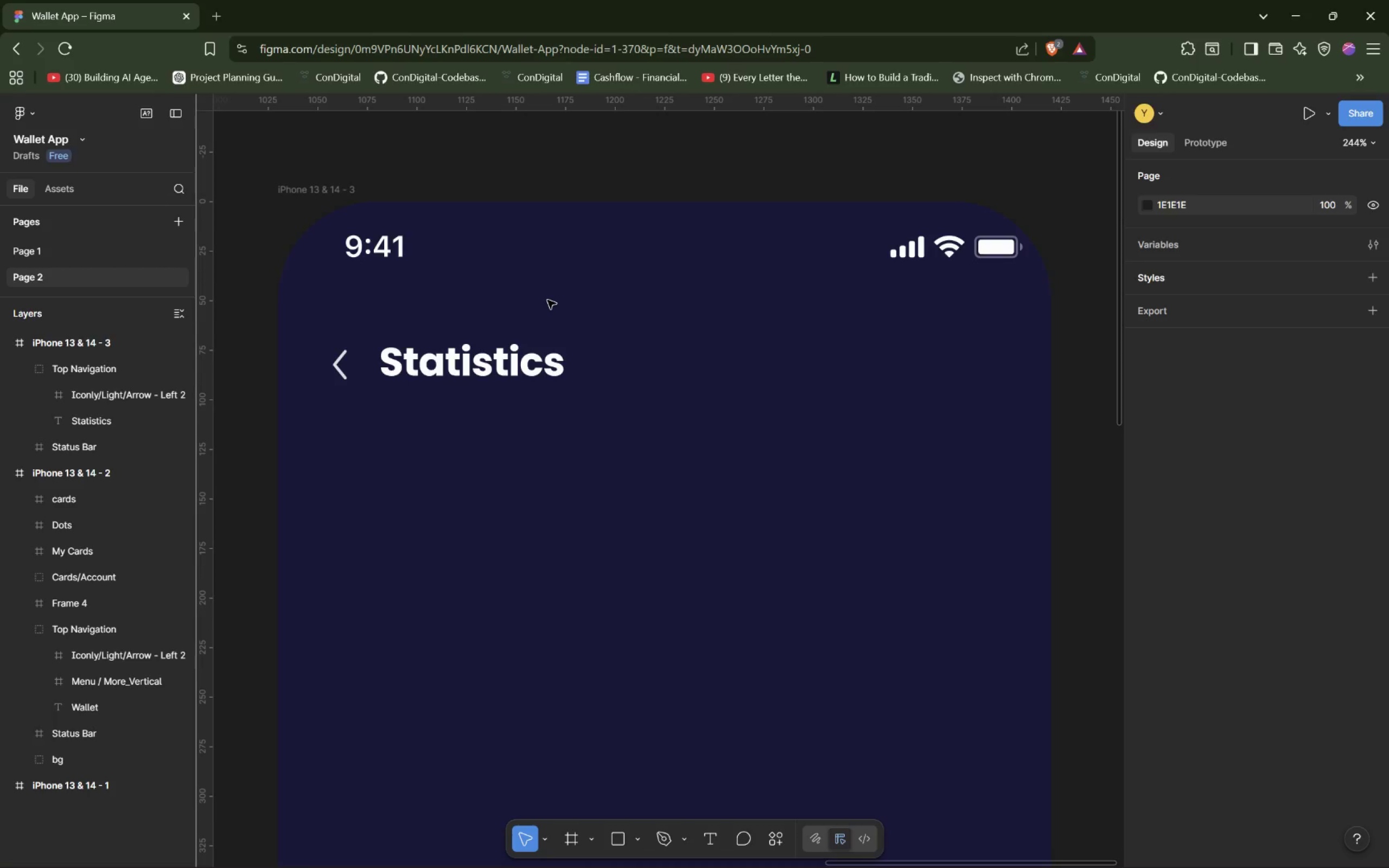 
hold_key(key=ShiftLeft, duration=1.52)
 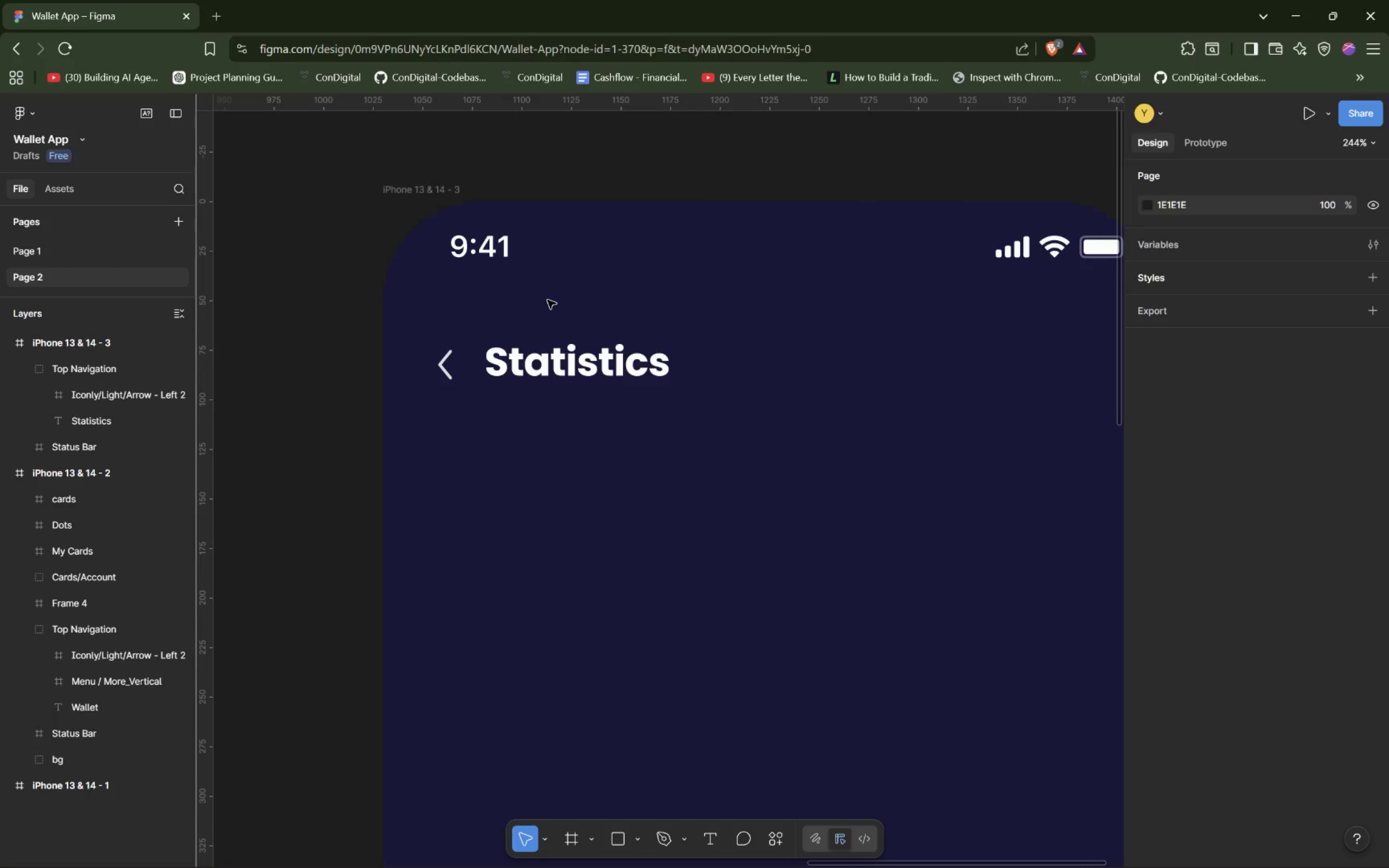 
hold_key(key=ShiftLeft, duration=0.5)
 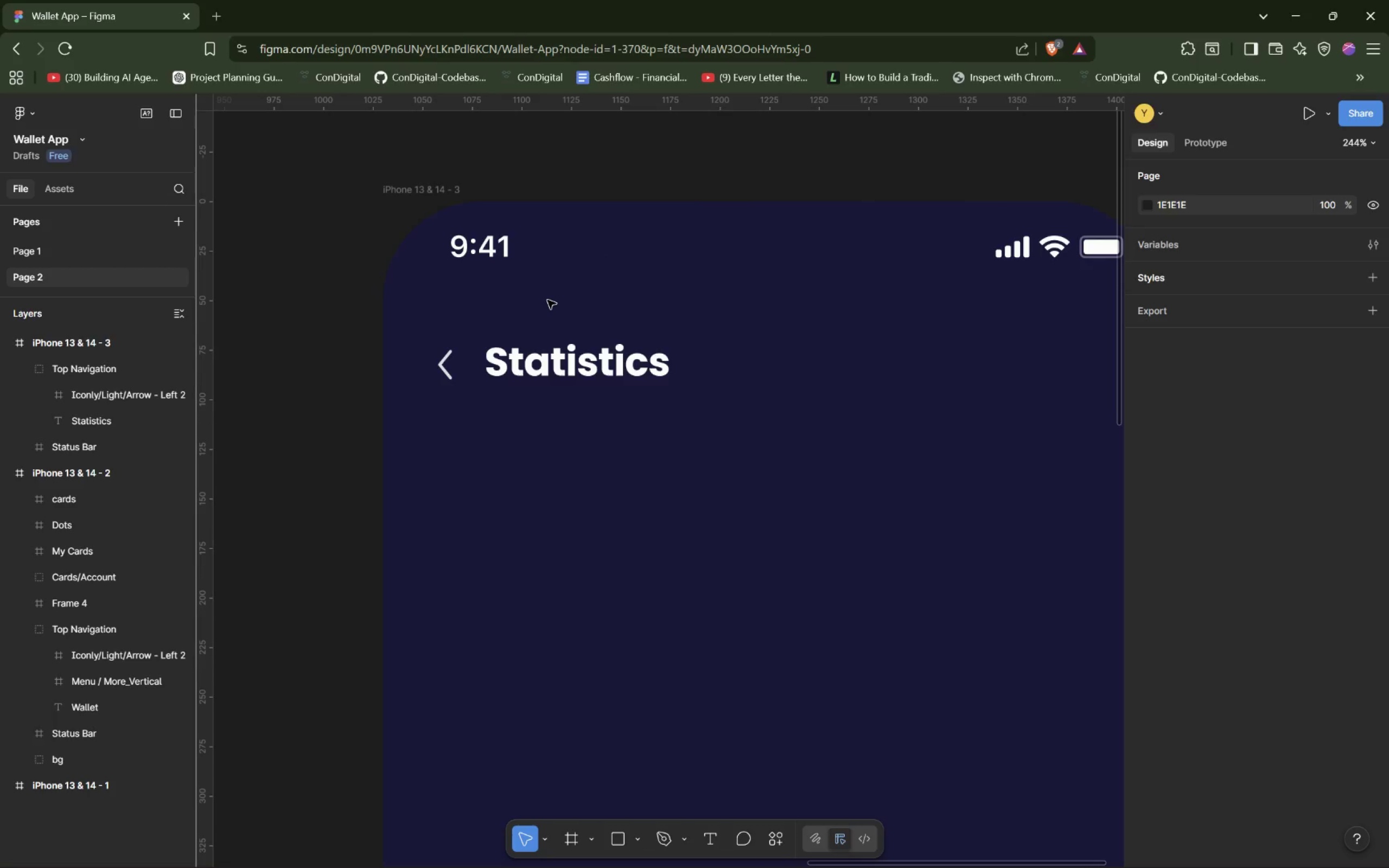 
scroll: coordinate [547, 300], scroll_direction: up, amount: 4.0
 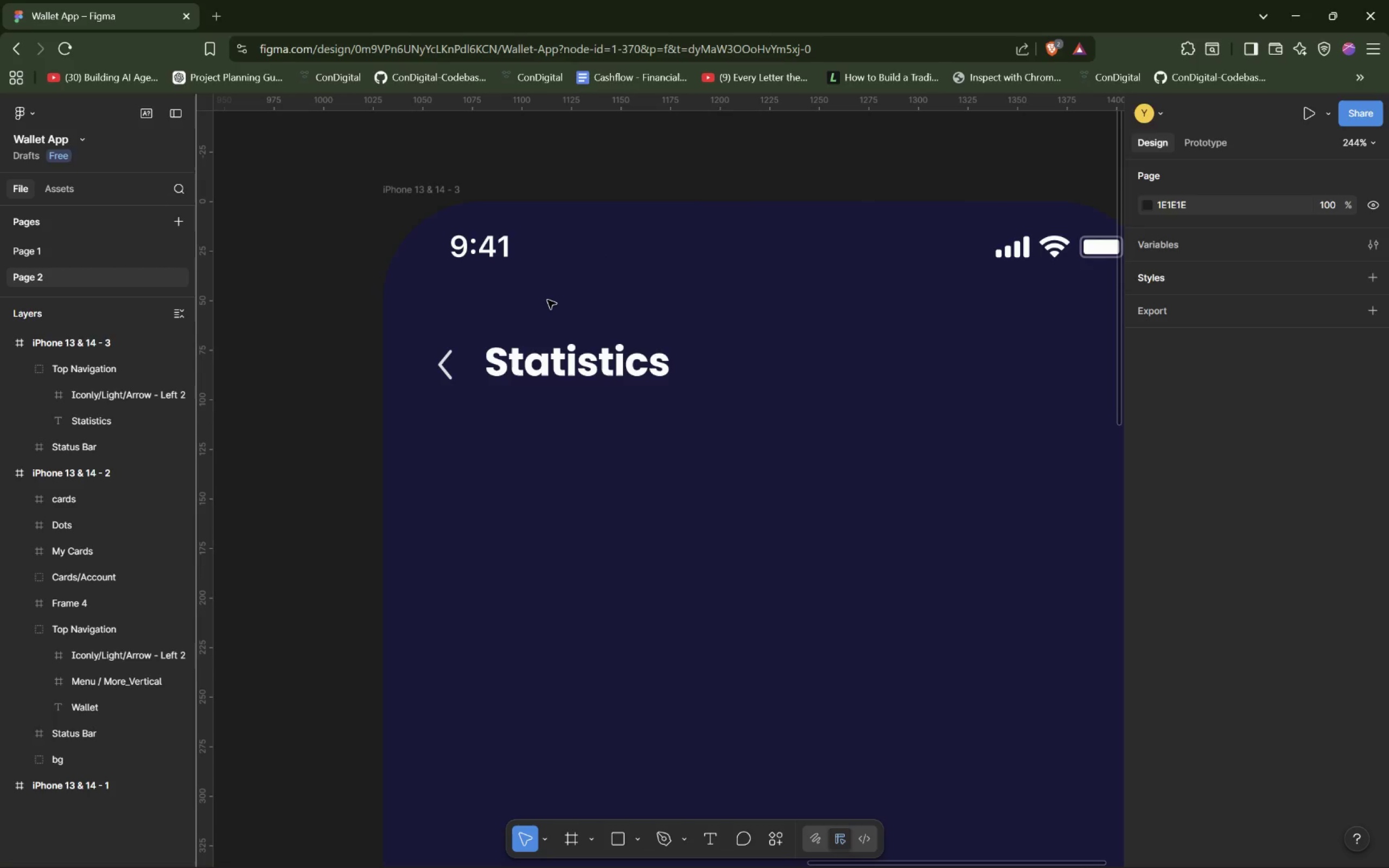 
hold_key(key=ControlLeft, duration=1.5)
hold_key(key=ControlLeft, duration=1.52)
scroll: coordinate [547, 300], scroll_direction: up, amount: 3.0
 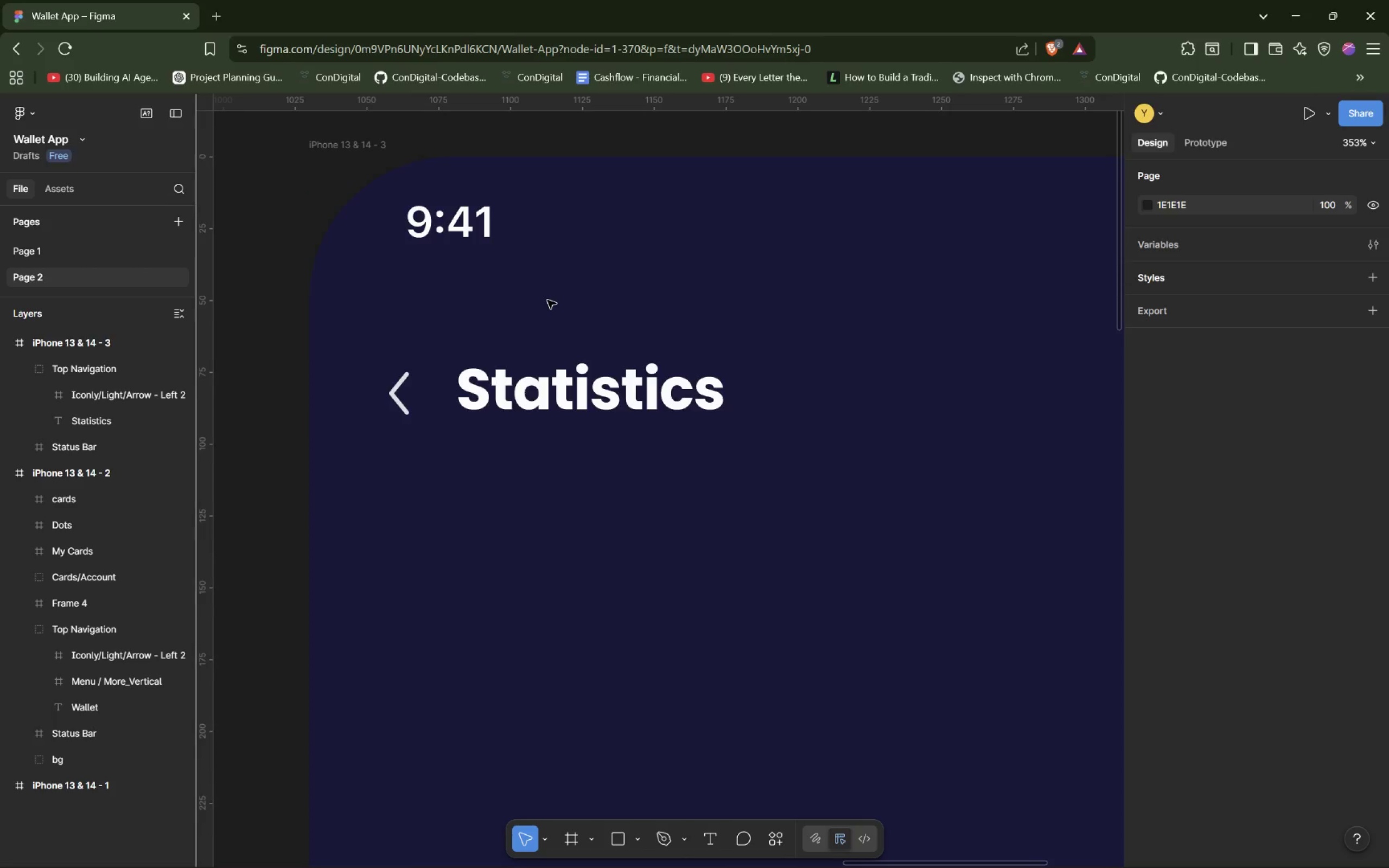 
hold_key(key=ControlLeft, duration=1.51)
scroll: coordinate [547, 300], scroll_direction: down, amount: 3.0
 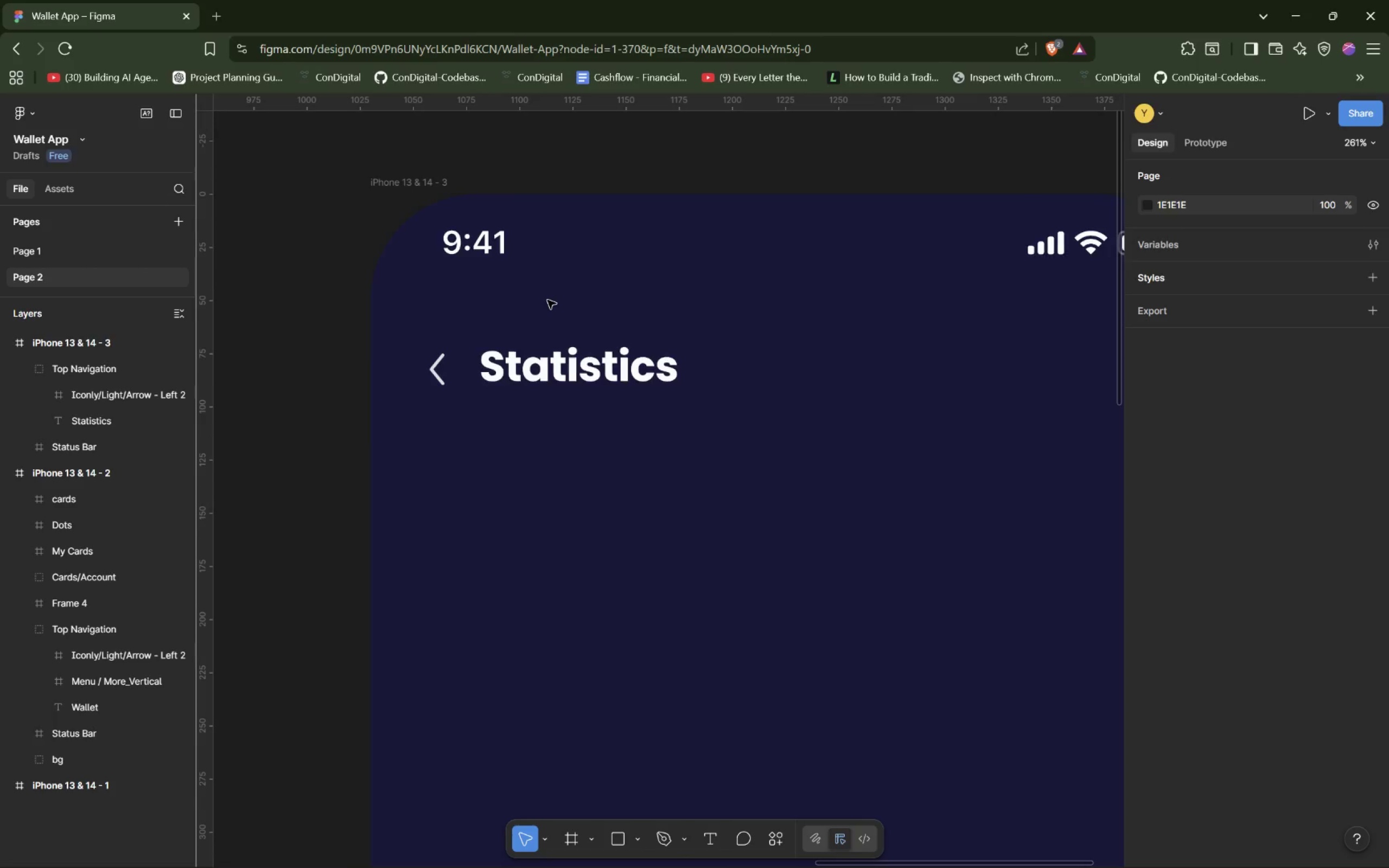 
hold_key(key=ControlLeft, duration=1.52)
 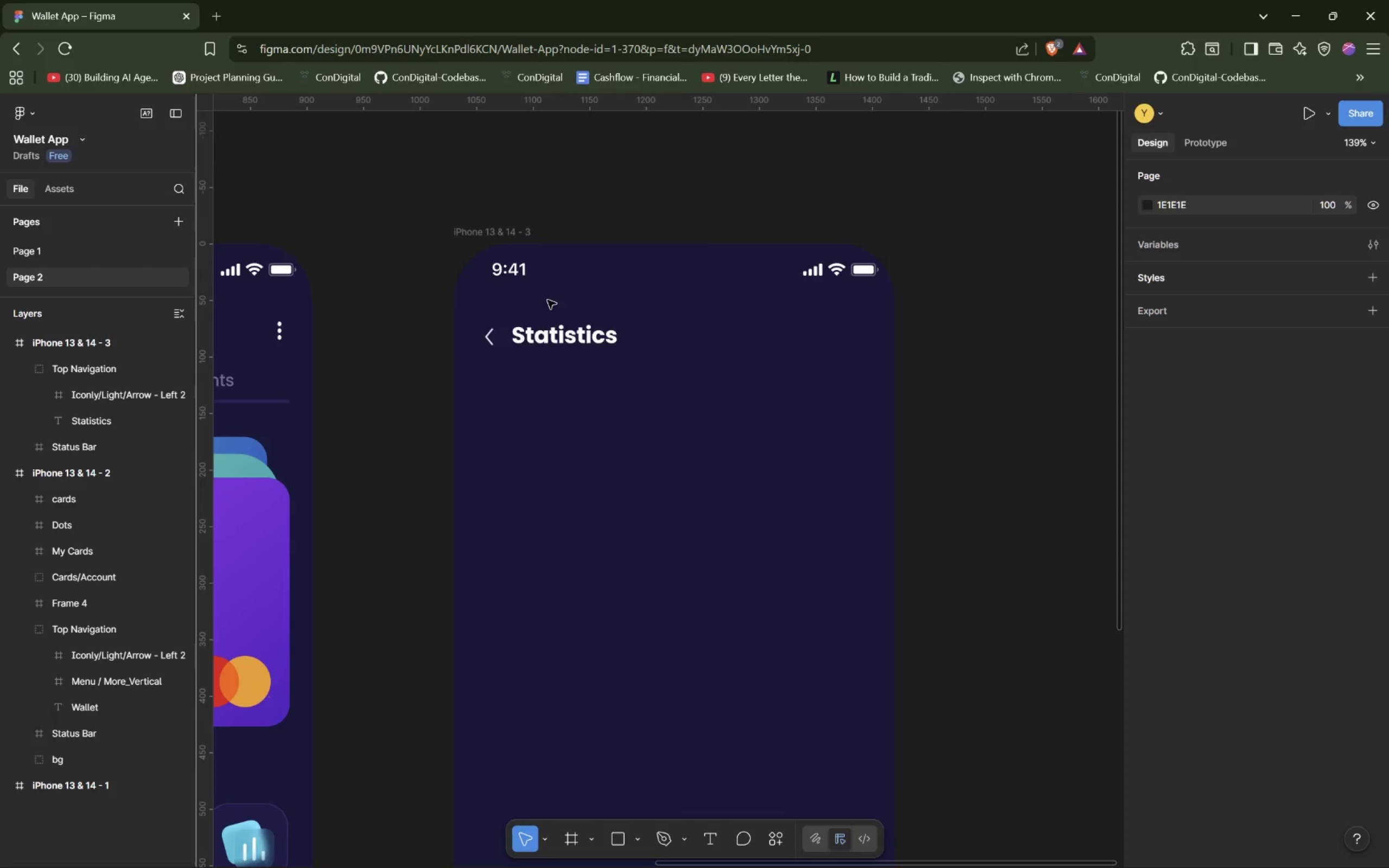 
key(Control+ControlLeft)
 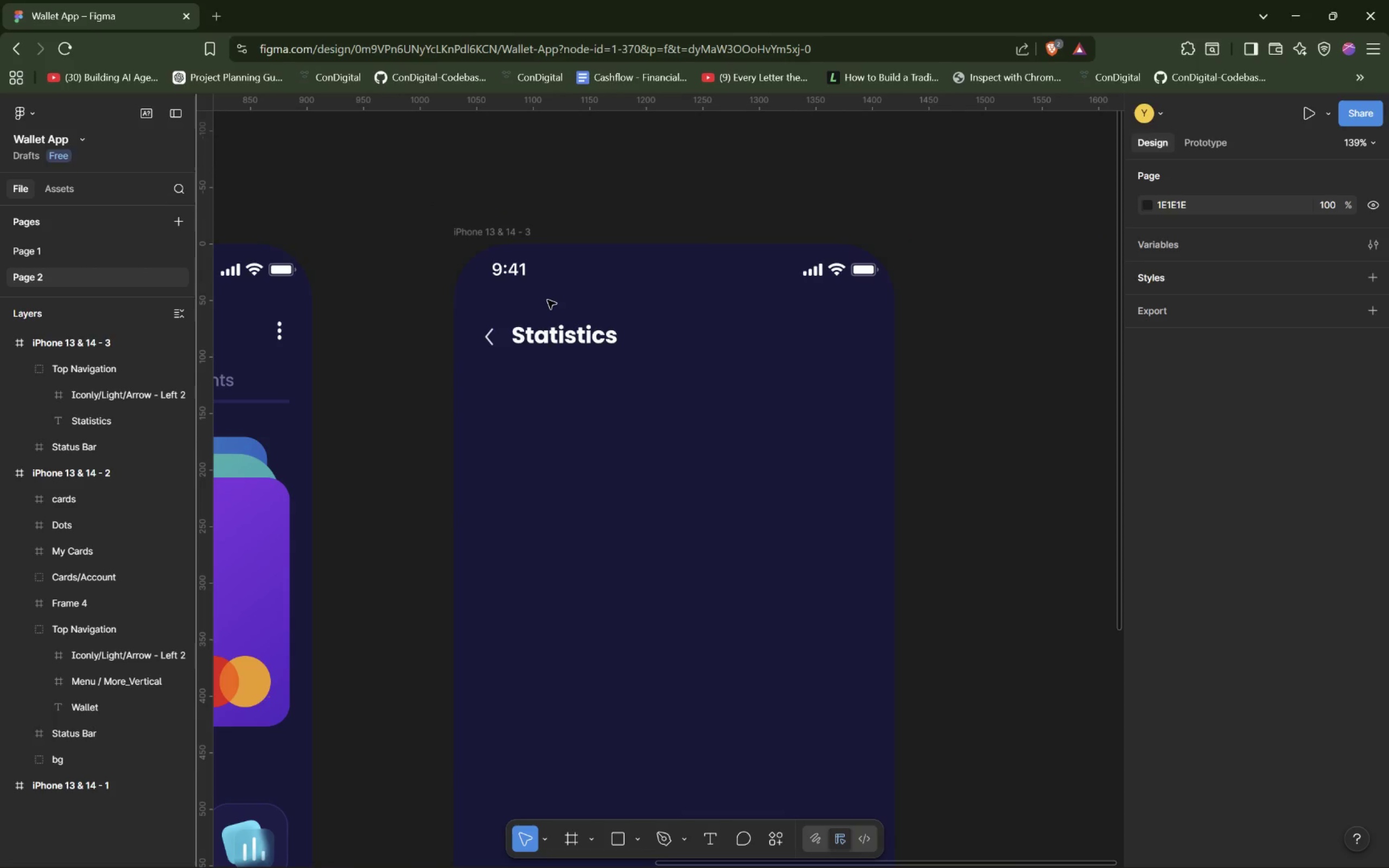 
key(Control+ControlLeft)
 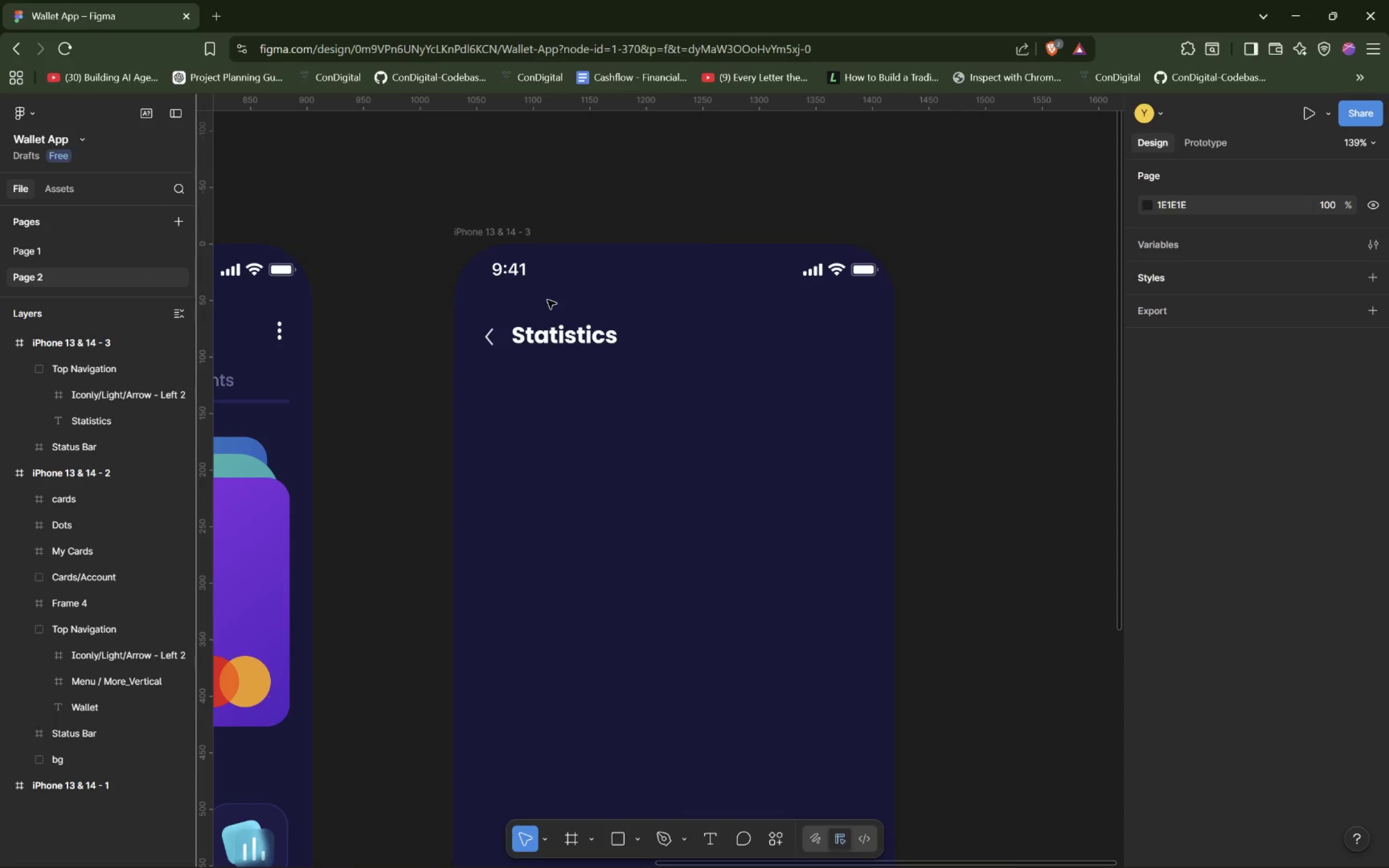 
key(Control+ControlLeft)
 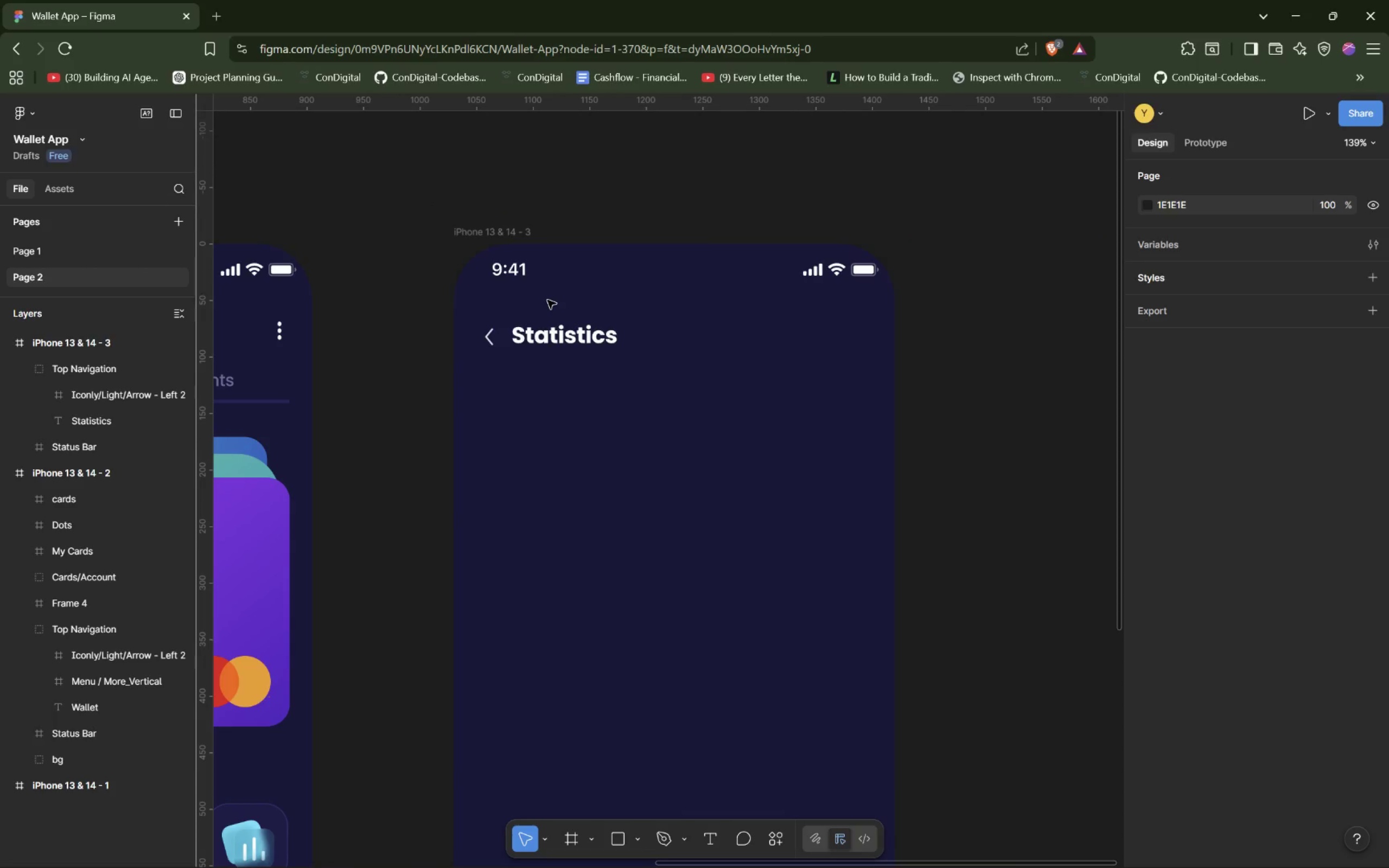 
hold_key(key=ControlLeft, duration=6.0)
left_click([606, 366])
 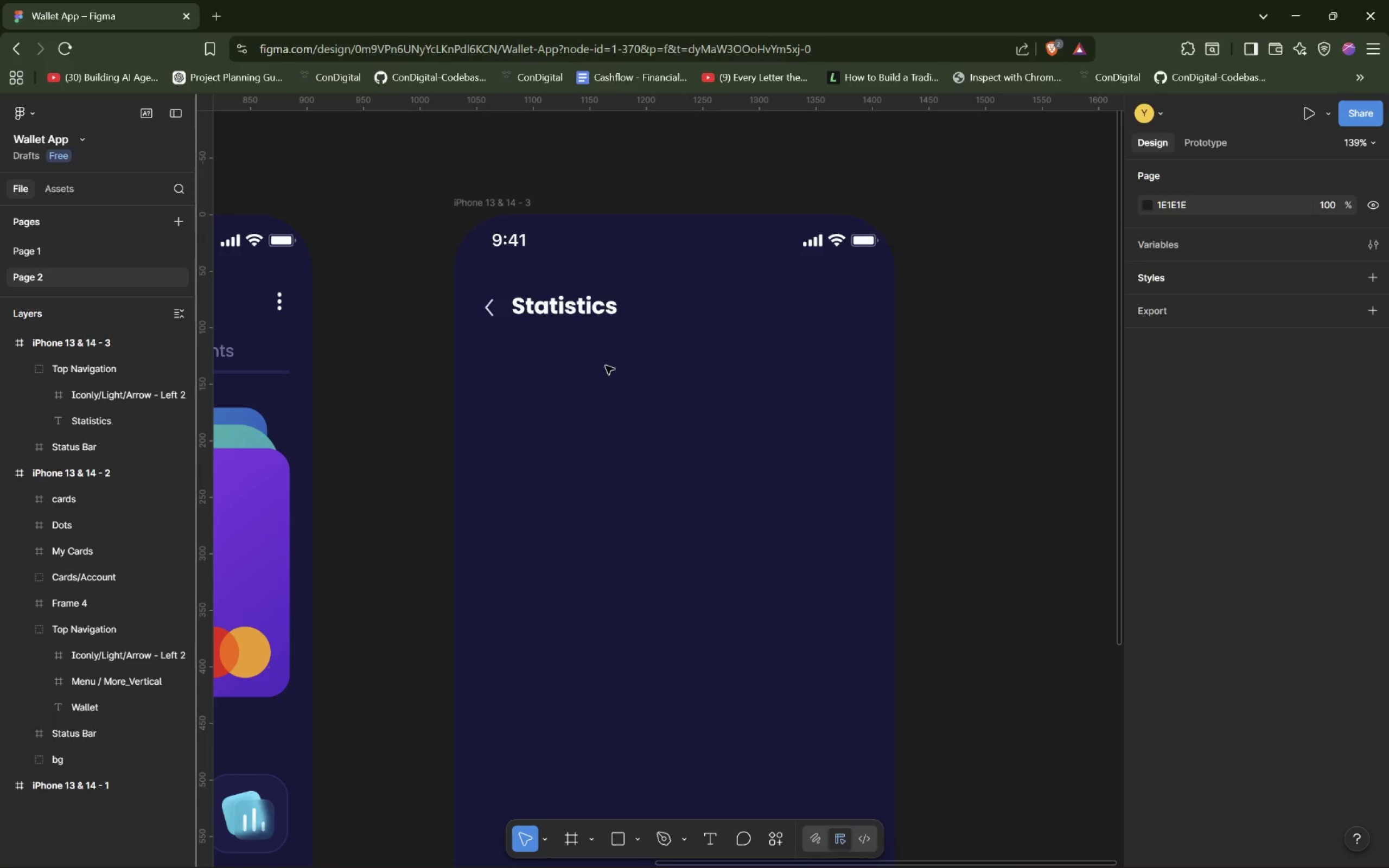 
hold_key(key=ControlLeft, duration=1.31)
scroll: coordinate [606, 366], scroll_direction: down, amount: 7.0
 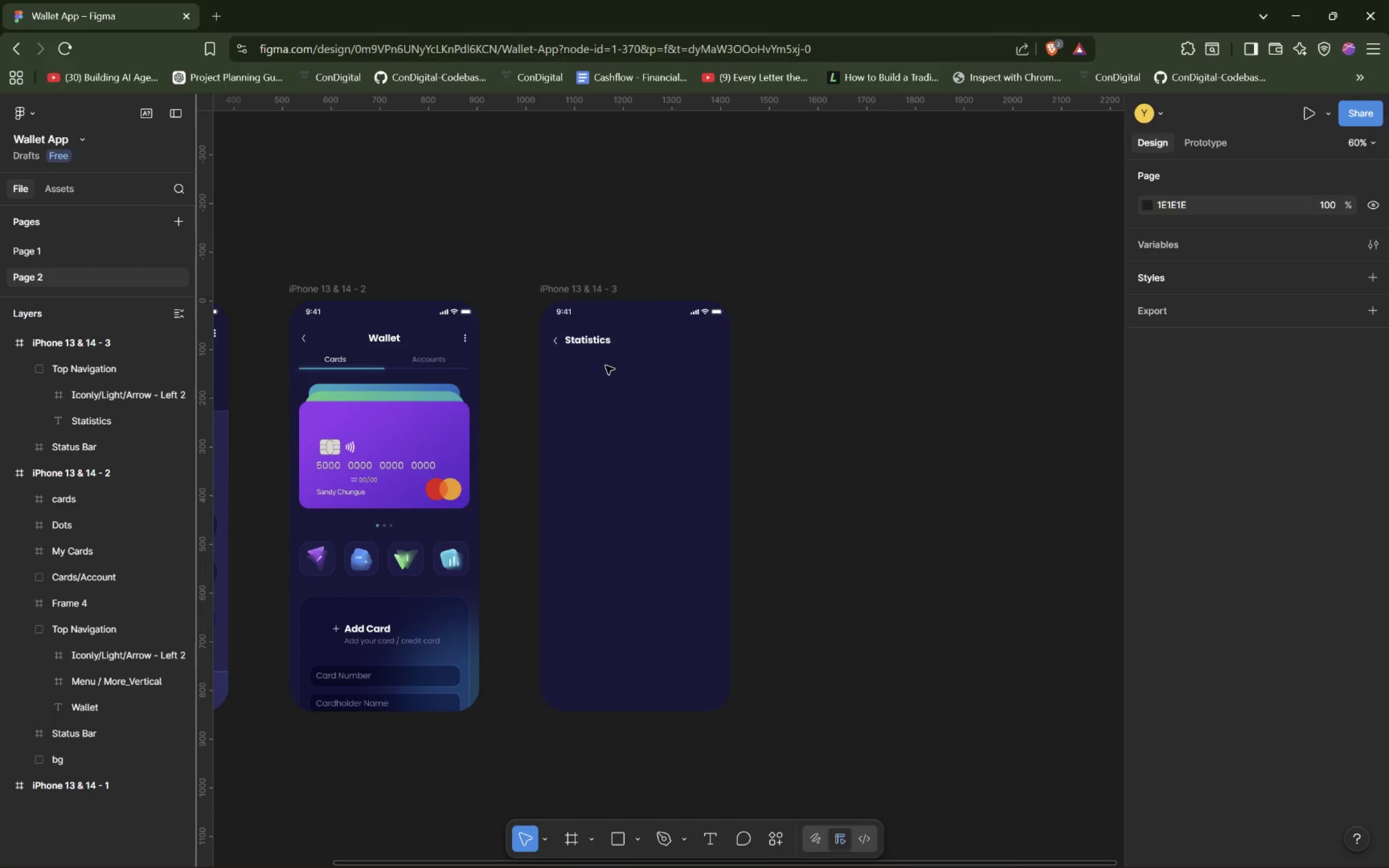 
hold_key(key=ControlLeft, duration=6.5)
hold_key(key=ShiftLeft, duration=1.5)
scroll: coordinate [606, 366], scroll_direction: up, amount: 3.0
 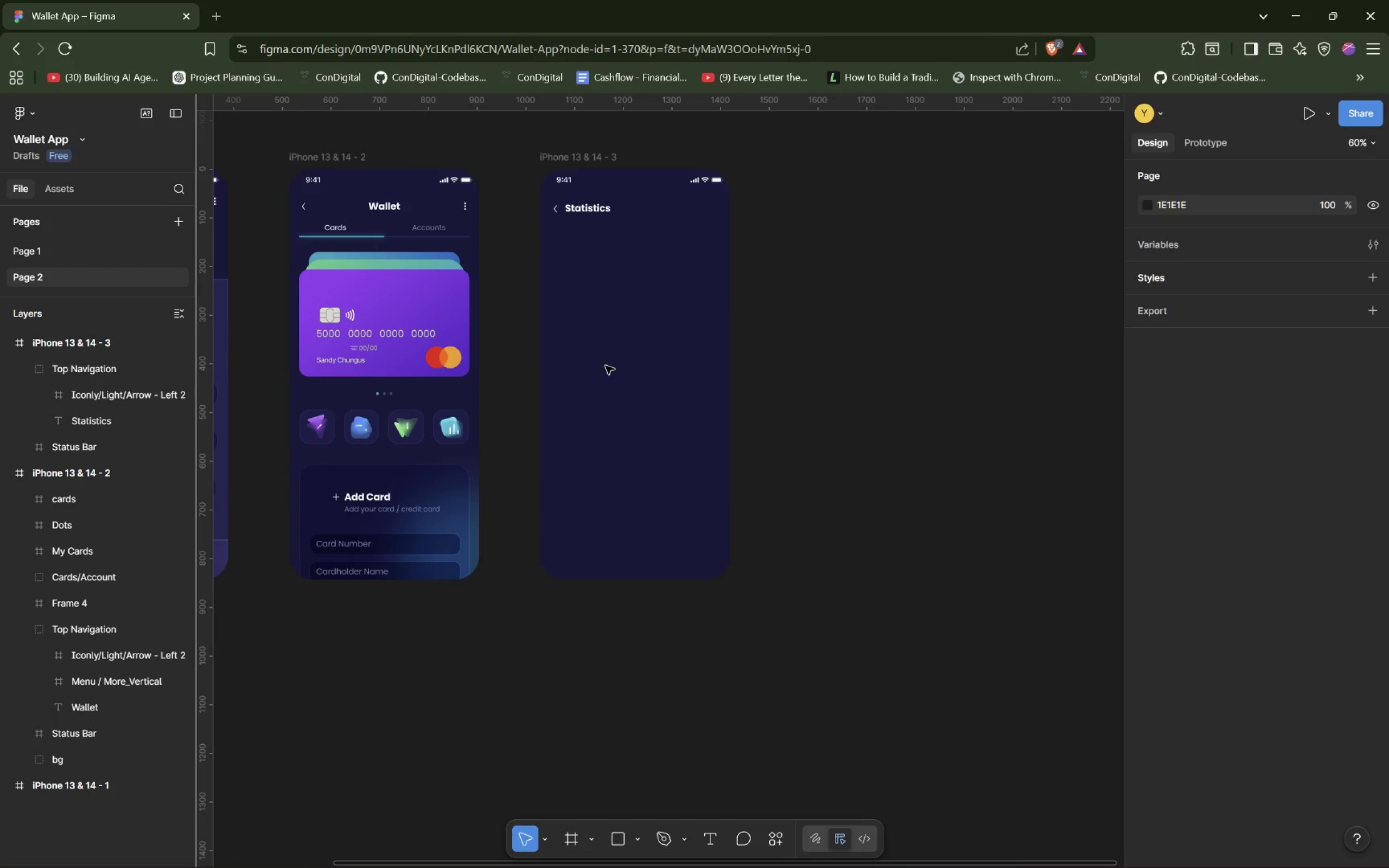 
hold_key(key=ShiftLeft, duration=1.5)
 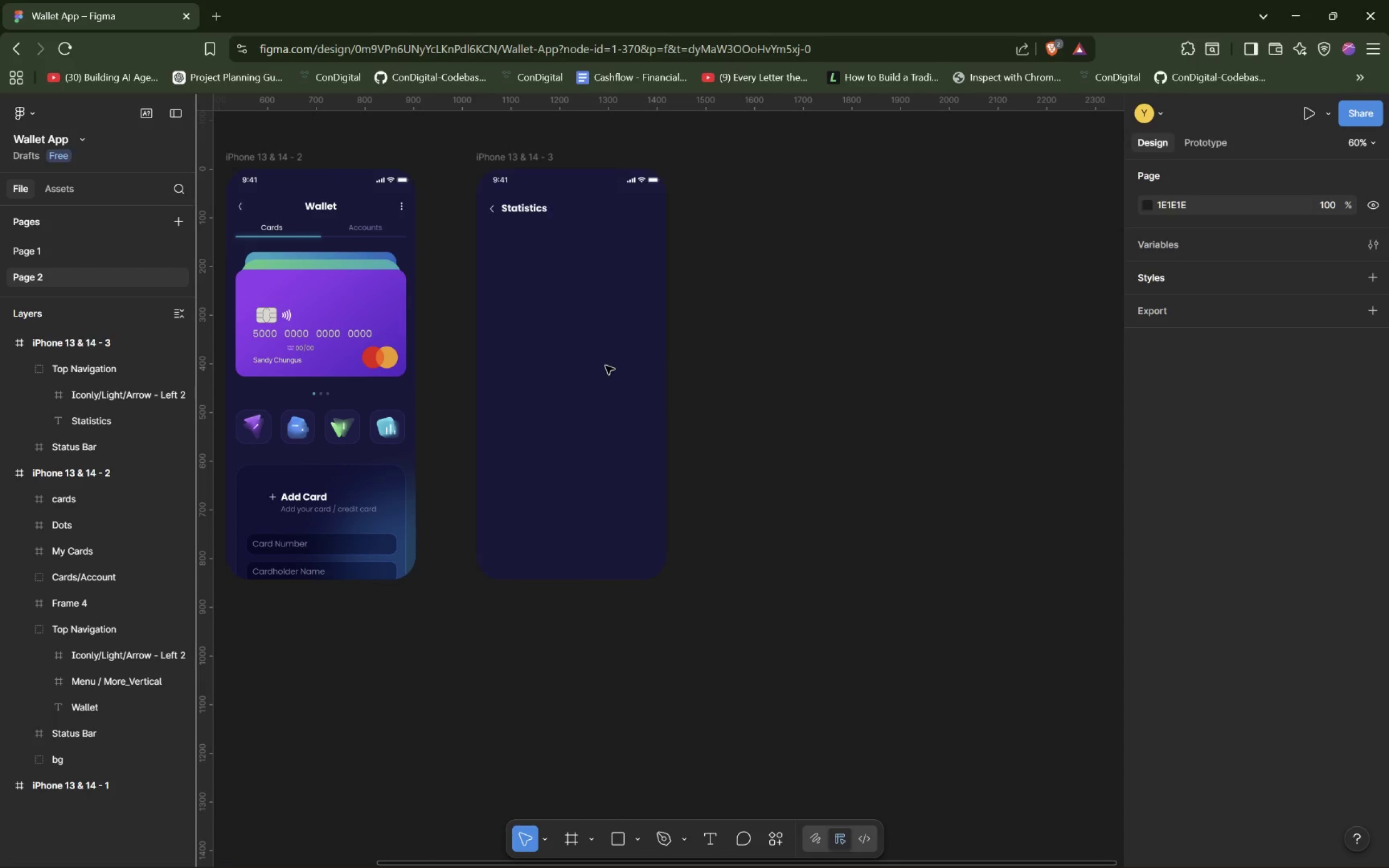 
hold_key(key=ShiftLeft, duration=0.7)
 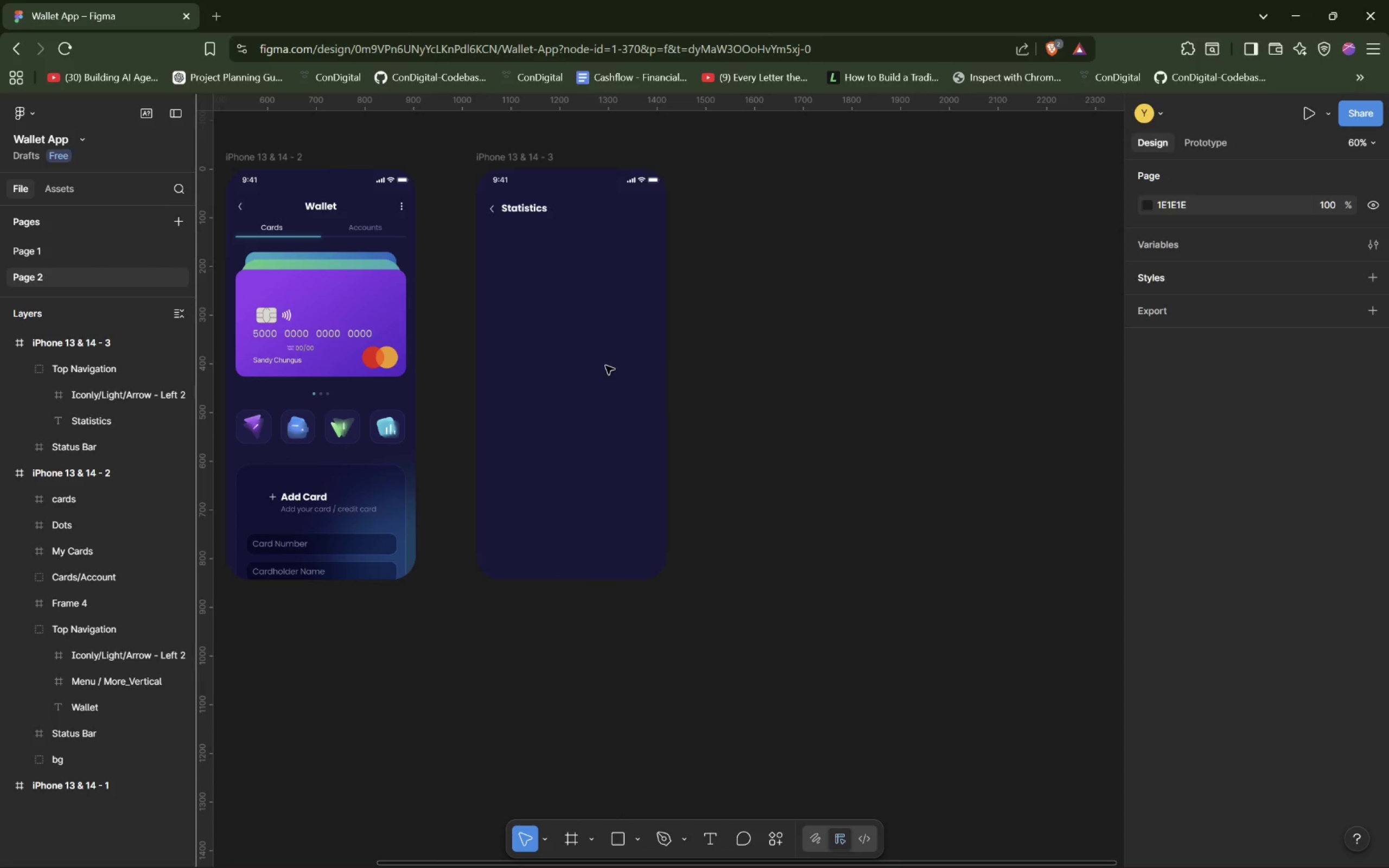 
scroll: coordinate [606, 366], scroll_direction: down, amount: 7.0
 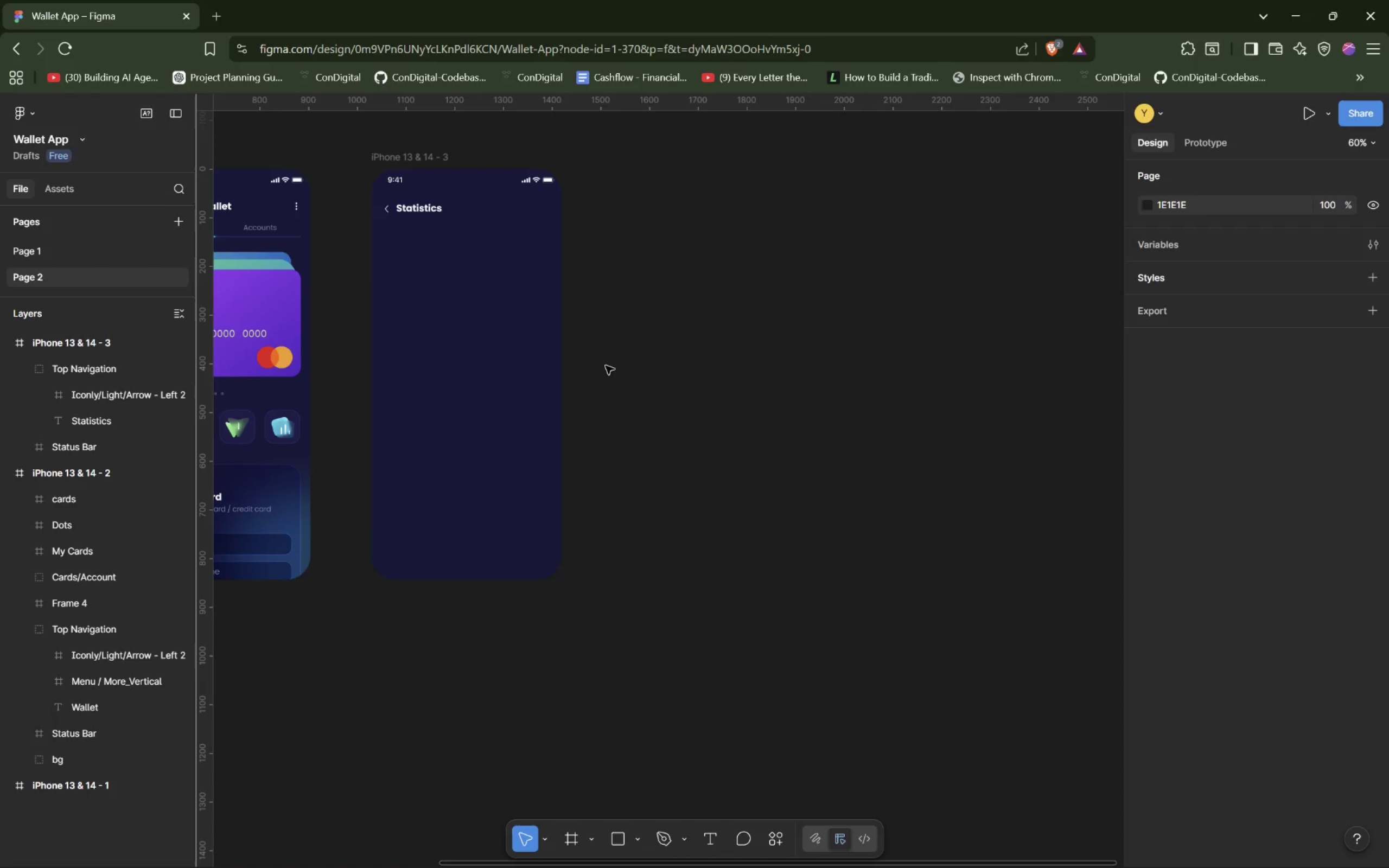 
scroll: coordinate [606, 366], scroll_direction: up, amount: 4.0
 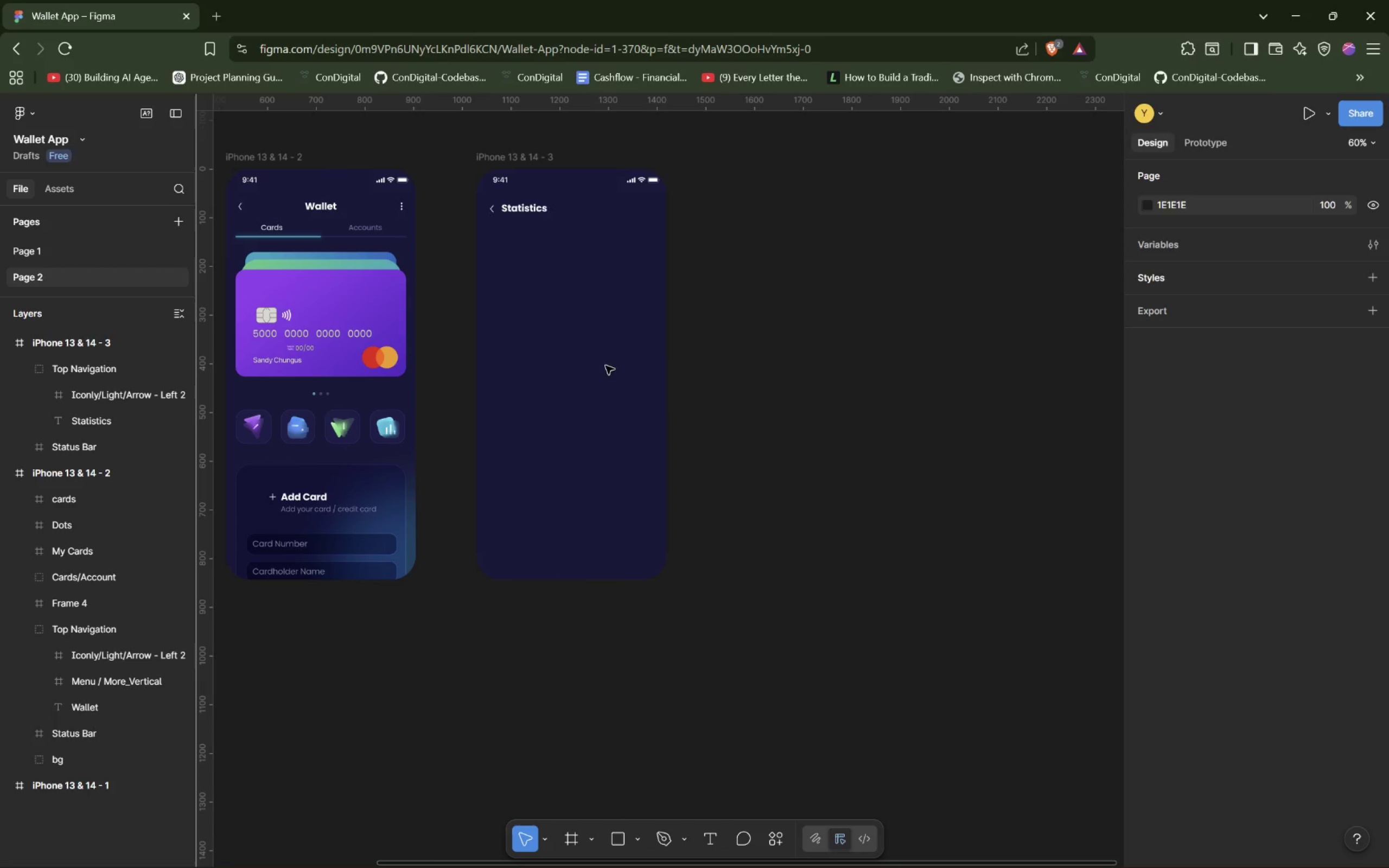 
hold_key(key=ControlLeft, duration=1.5)
hold_key(key=ControlLeft, duration=1.52)
hold_key(key=ControlLeft, duration=1.51)
scroll: coordinate [606, 365], scroll_direction: up, amount: 9.0
 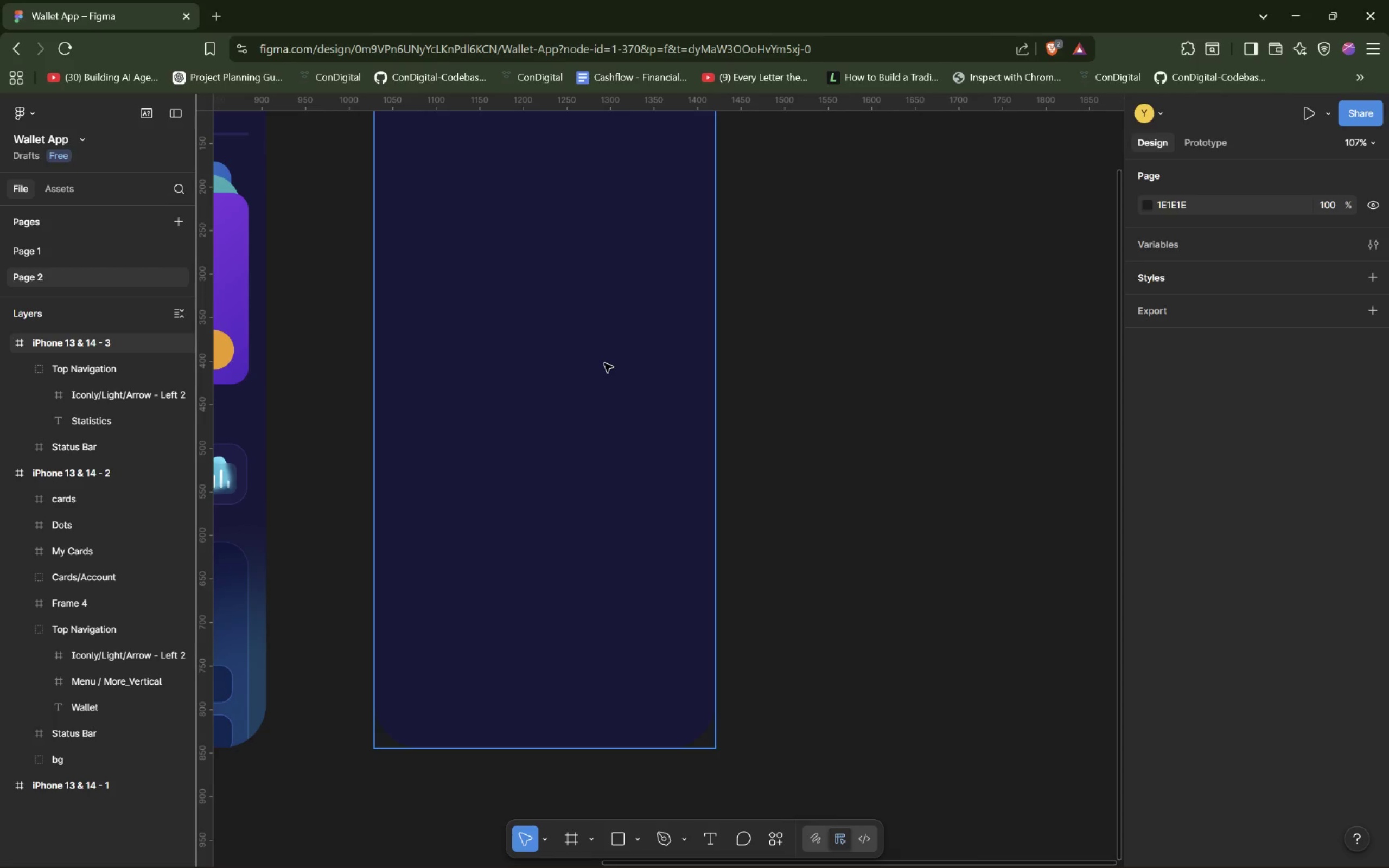 
hold_key(key=ControlLeft, duration=4.5)
scroll: coordinate [604, 363], scroll_direction: up, amount: 9.0
 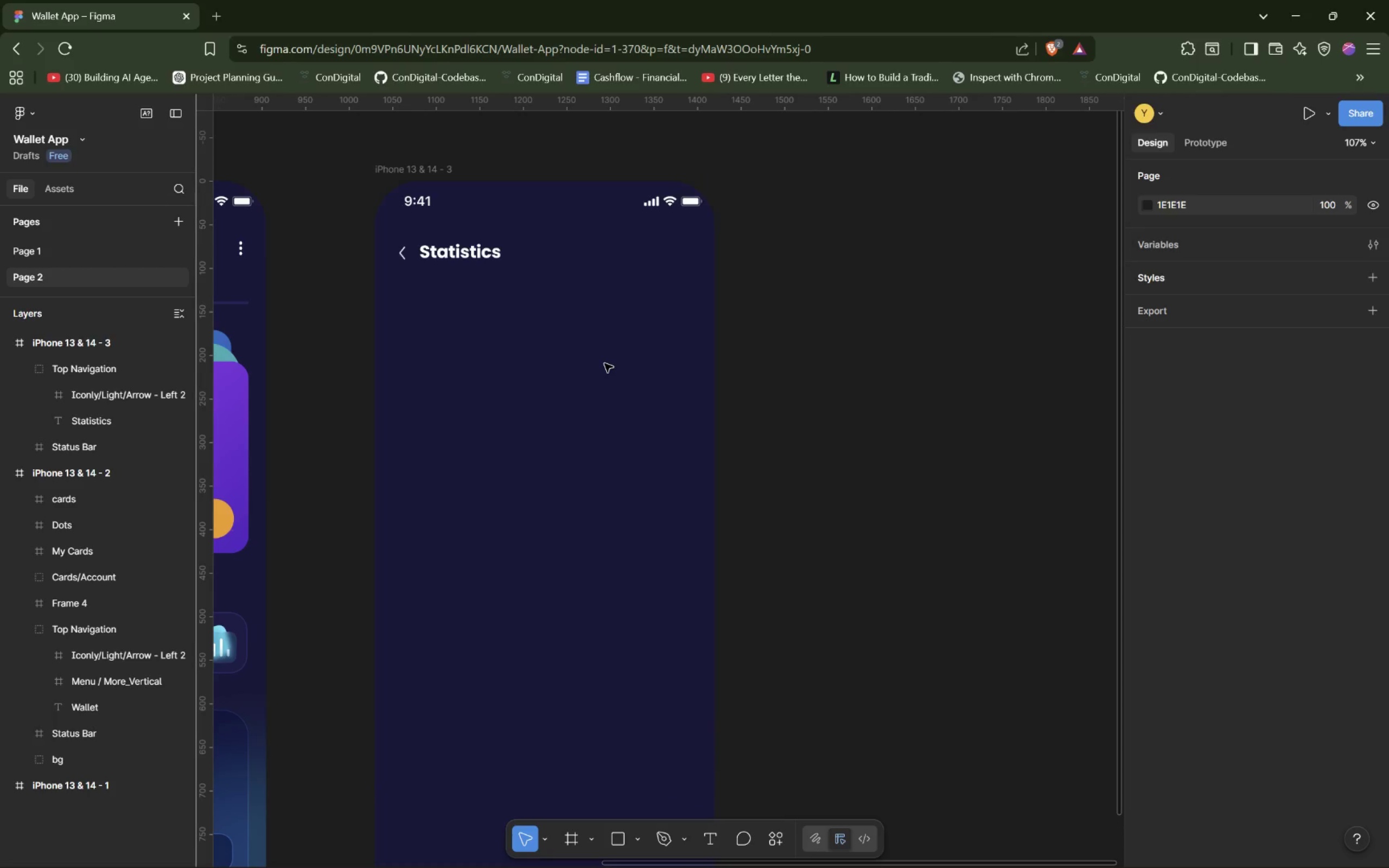 
hold_key(key=ShiftLeft, duration=1.5)
scroll: coordinate [604, 363], scroll_direction: up, amount: 6.0
 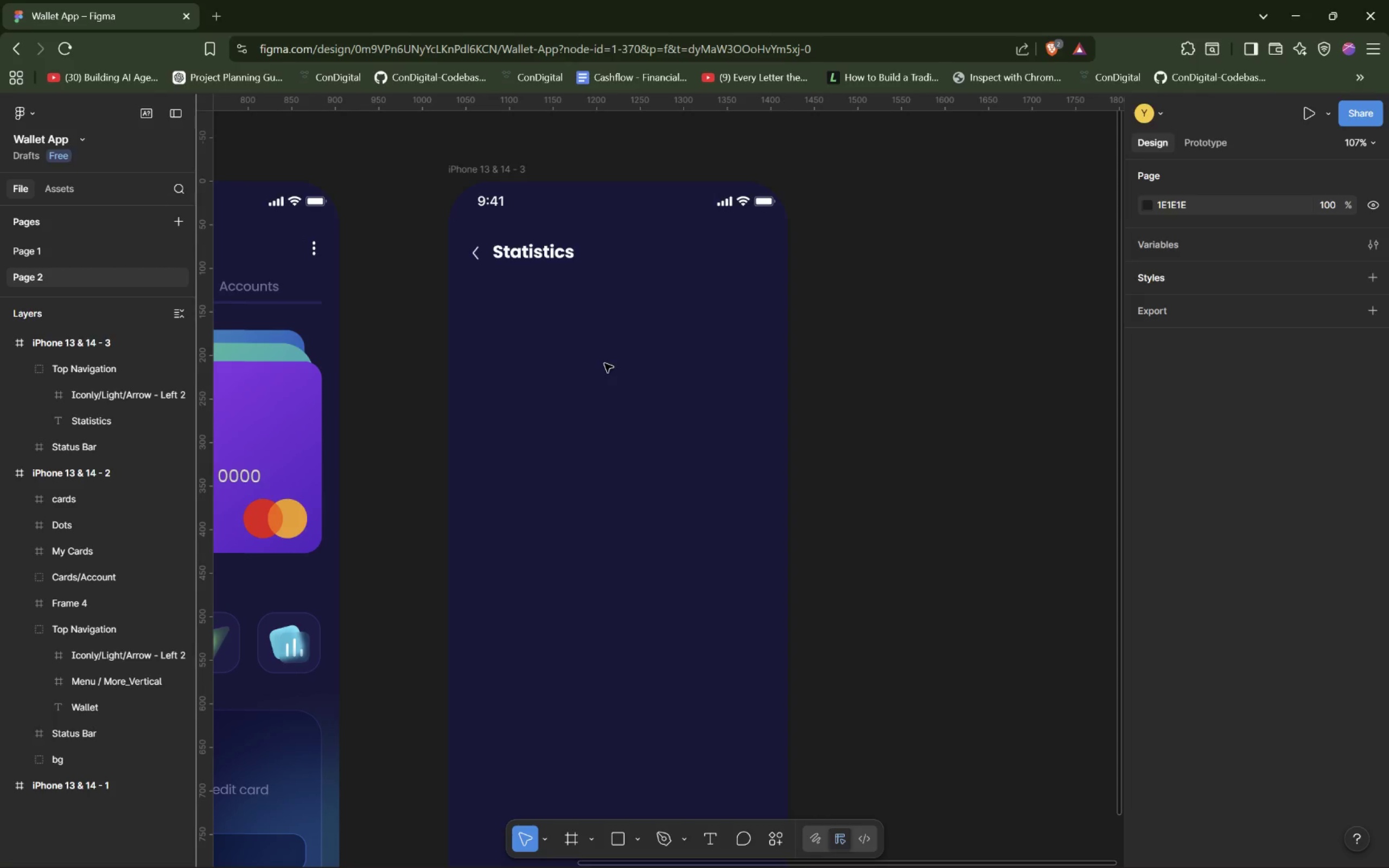 
key(Shift+ShiftLeft)
 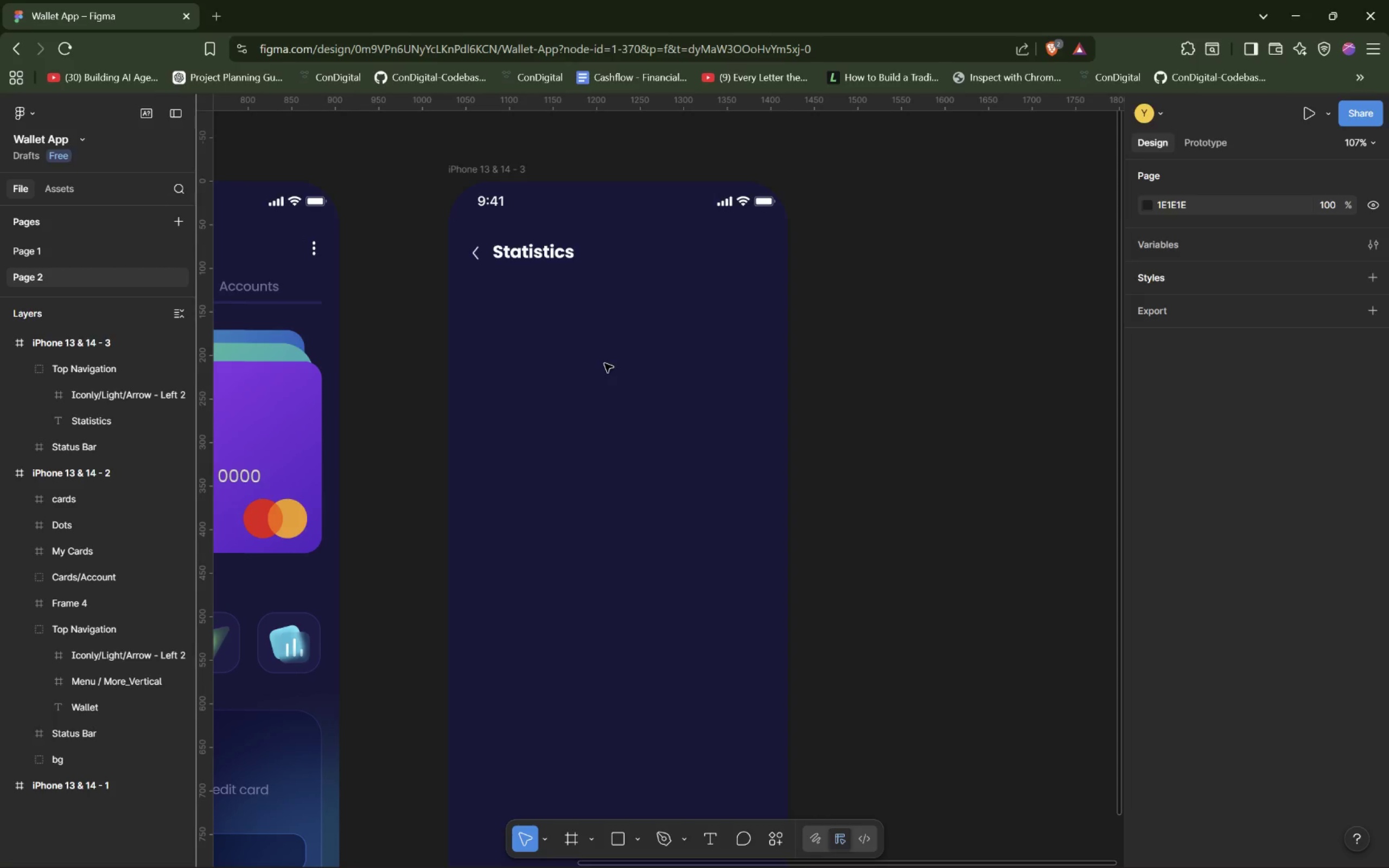 
key(Shift+ShiftLeft)
 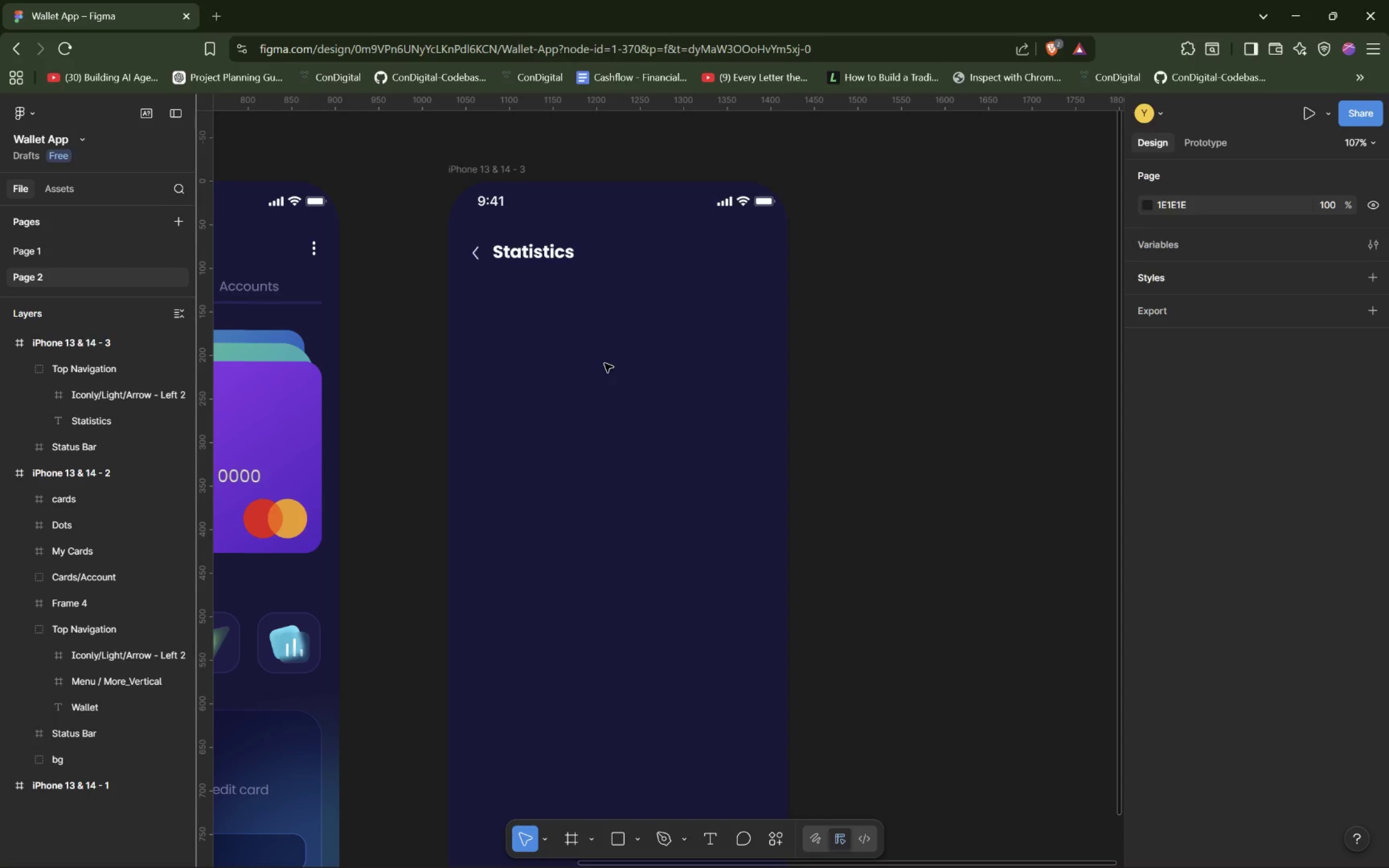 
hold_key(key=ControlLeft, duration=1.02)
scroll: coordinate [604, 363], scroll_direction: down, amount: 4.0
 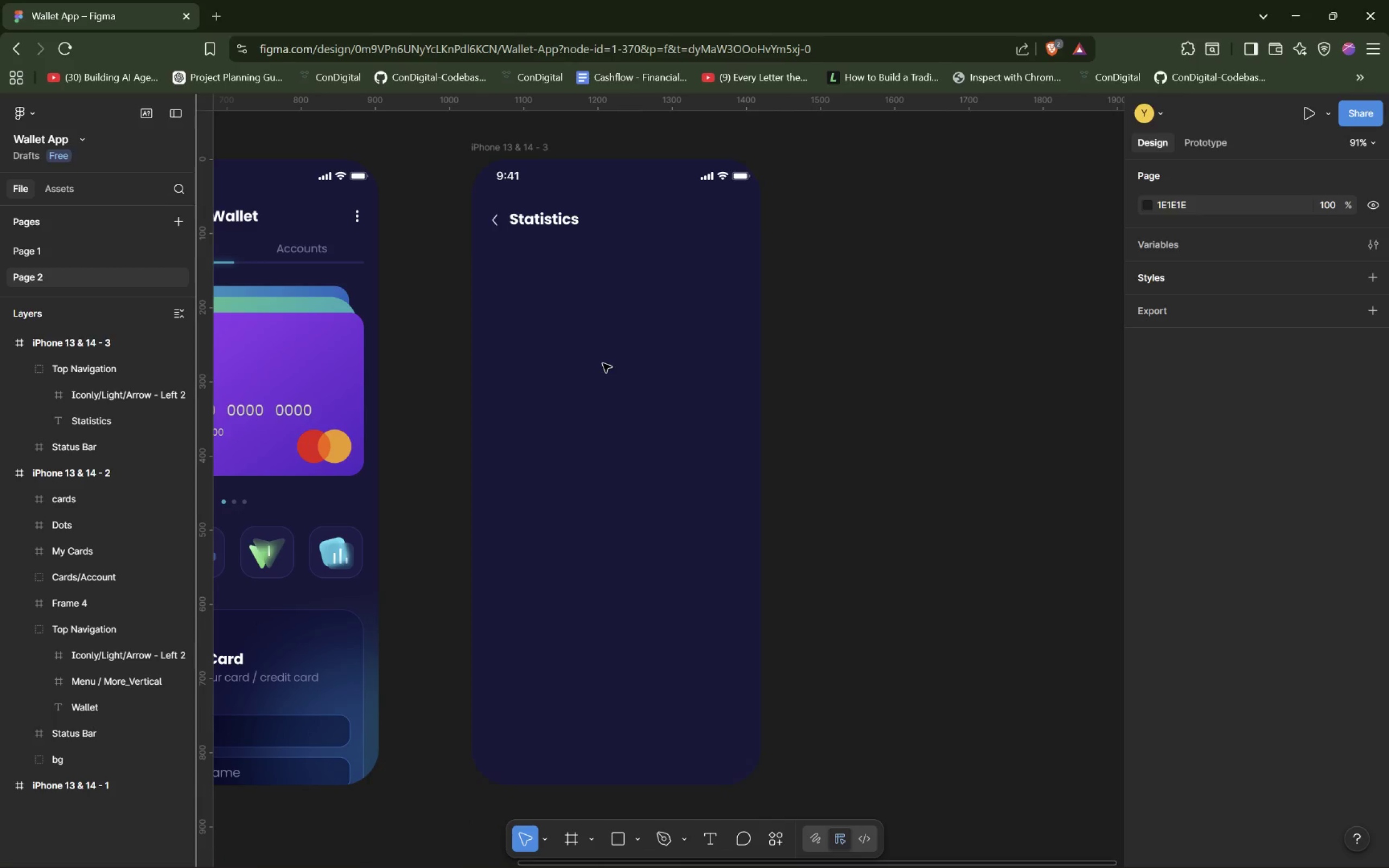 
wait(7.95)
 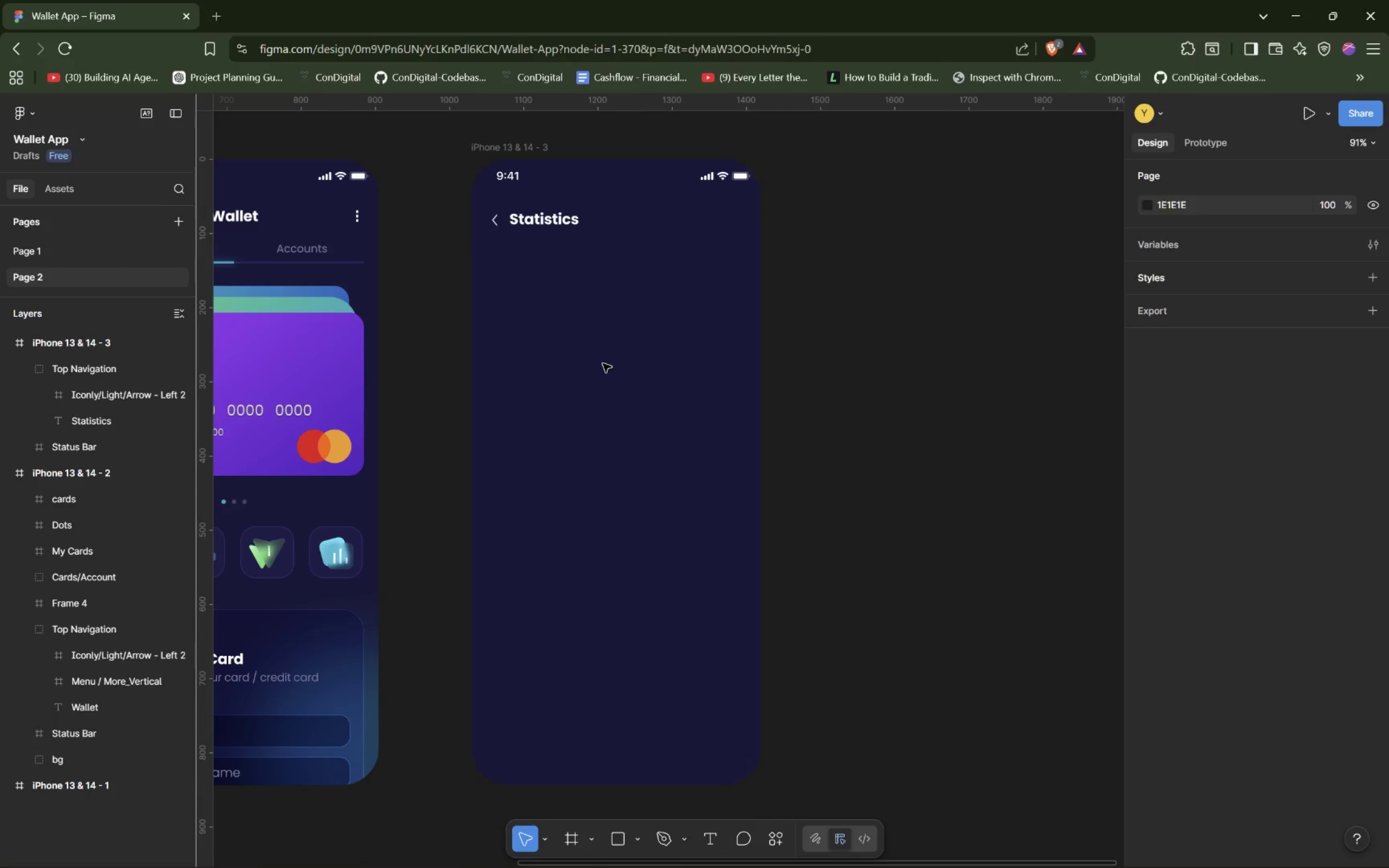 
left_click([619, 841])
 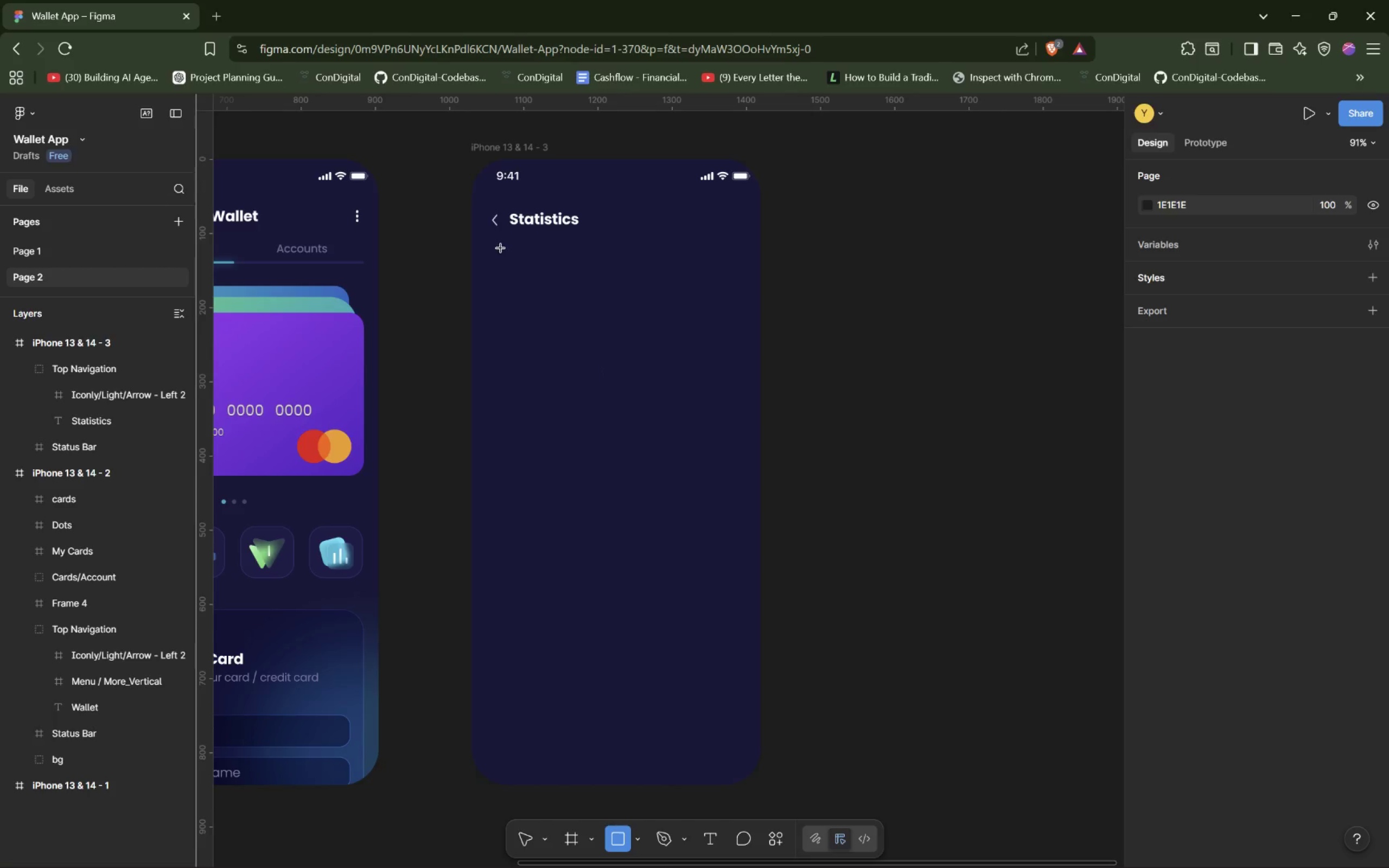 
left_click_drag(start_coordinate=[501, 248], to_coordinate=[740, 292])
 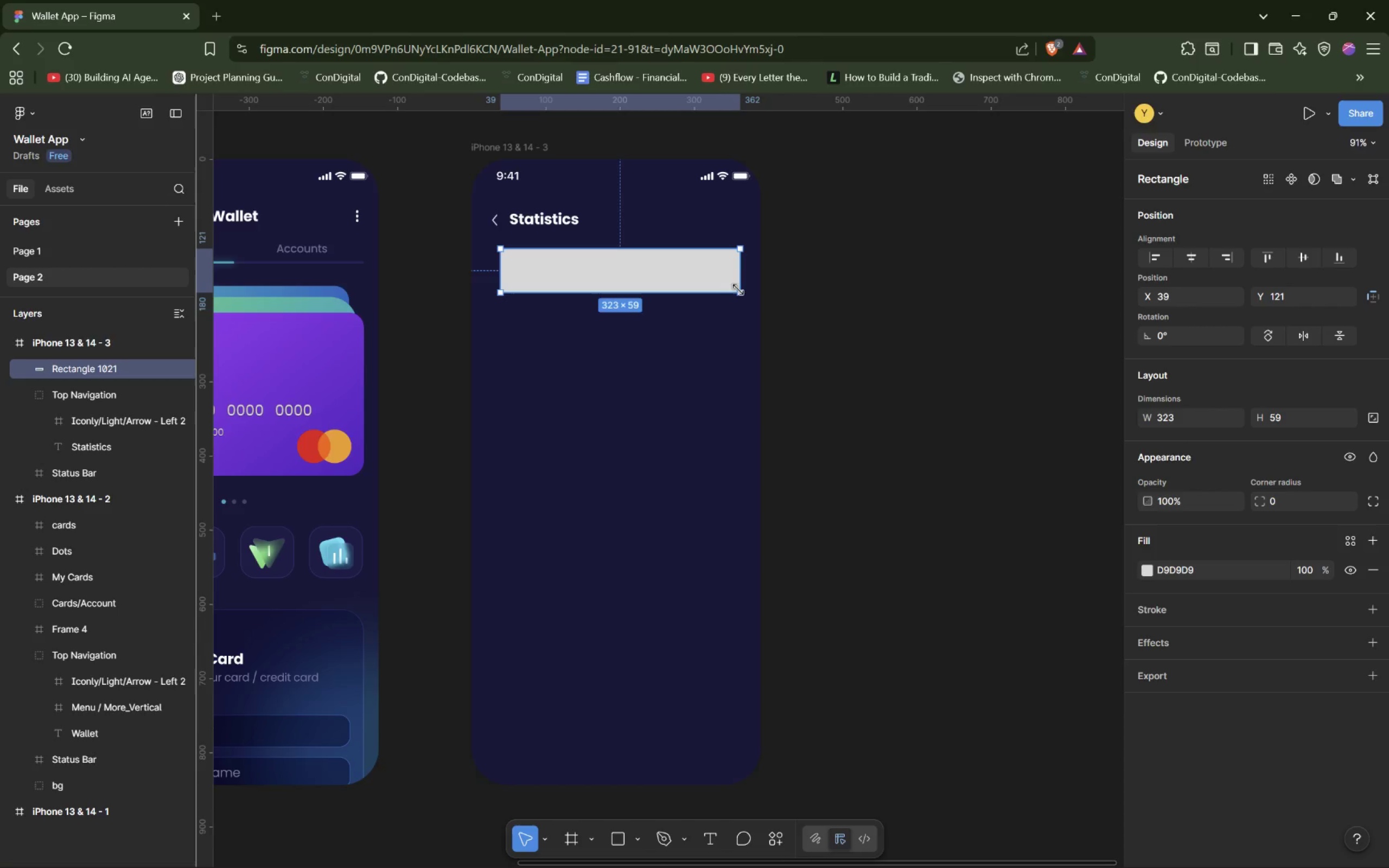 
left_click_drag(start_coordinate=[740, 293], to_coordinate=[743, 279])
 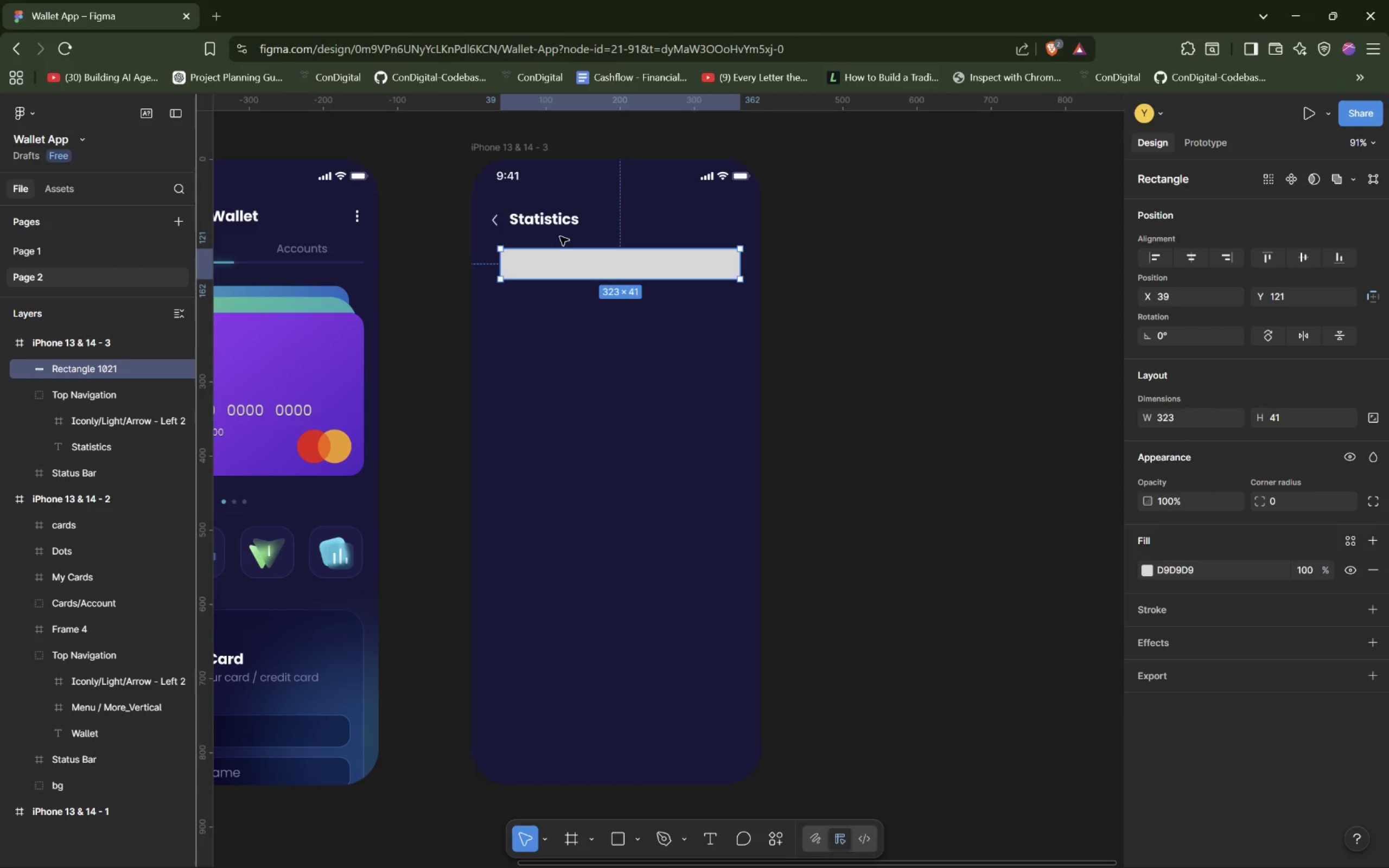 
hold_key(key=AltLeft, duration=1.5)
 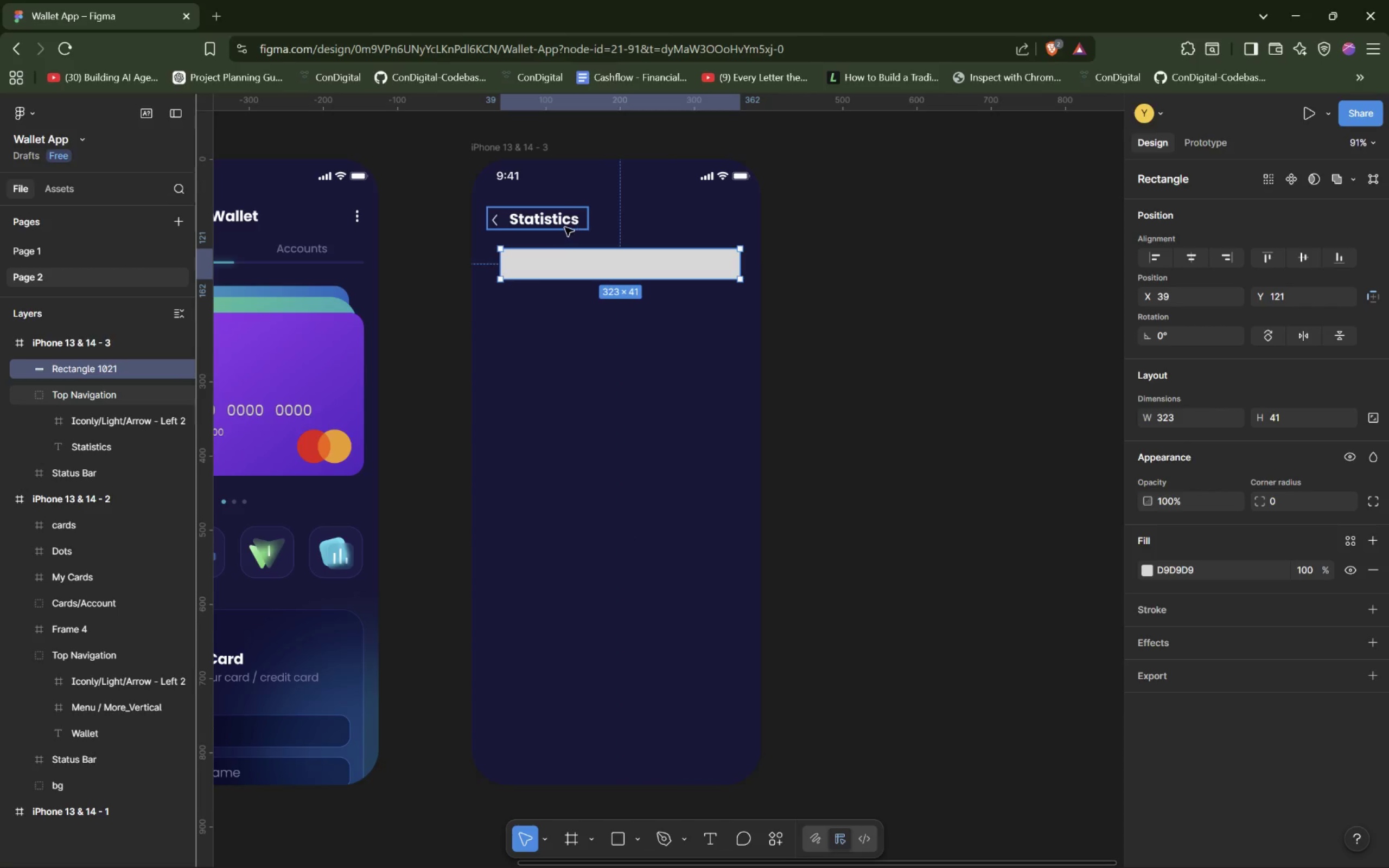 
hold_key(key=AltLeft, duration=0.42)
 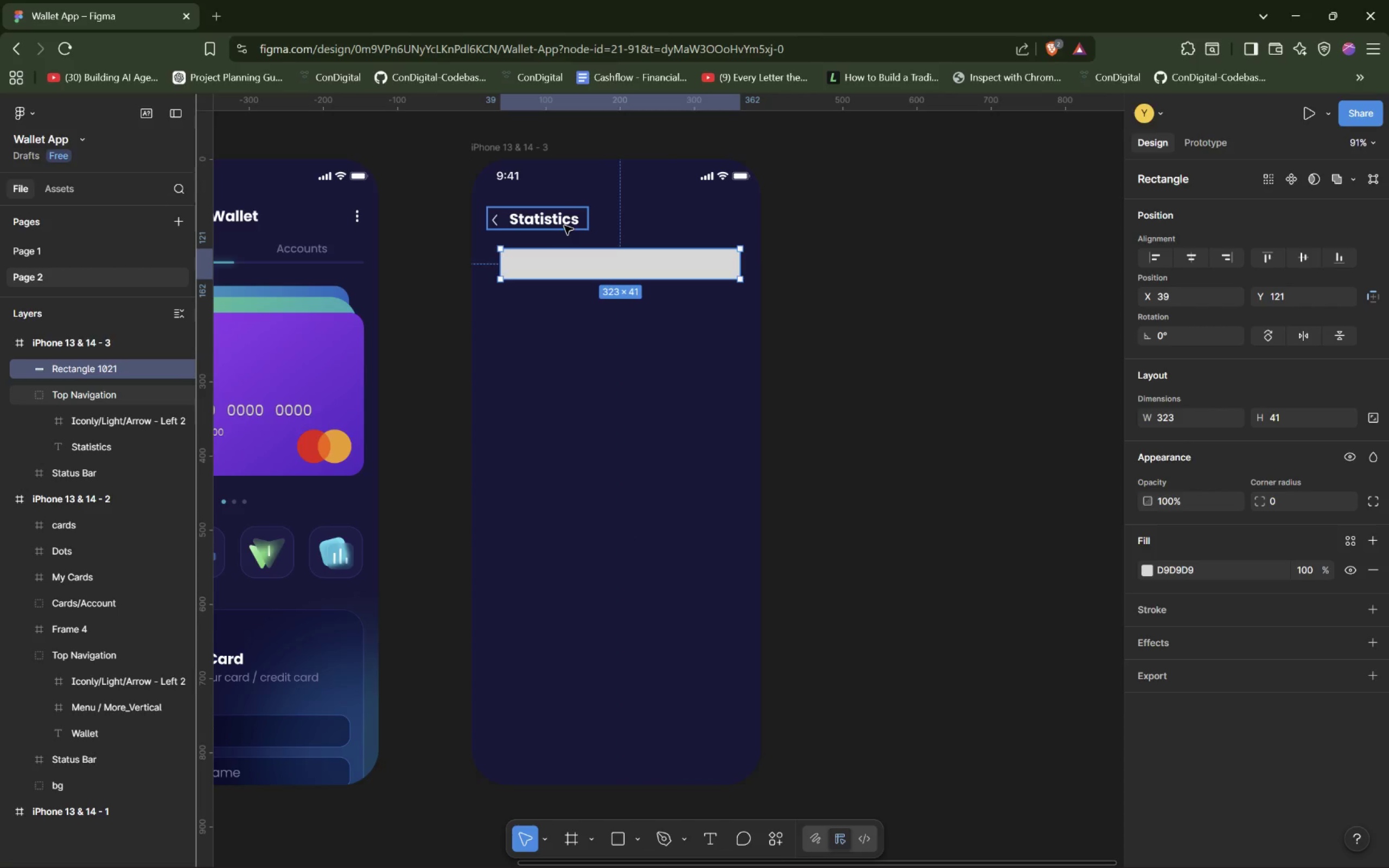 
wait(15.05)
 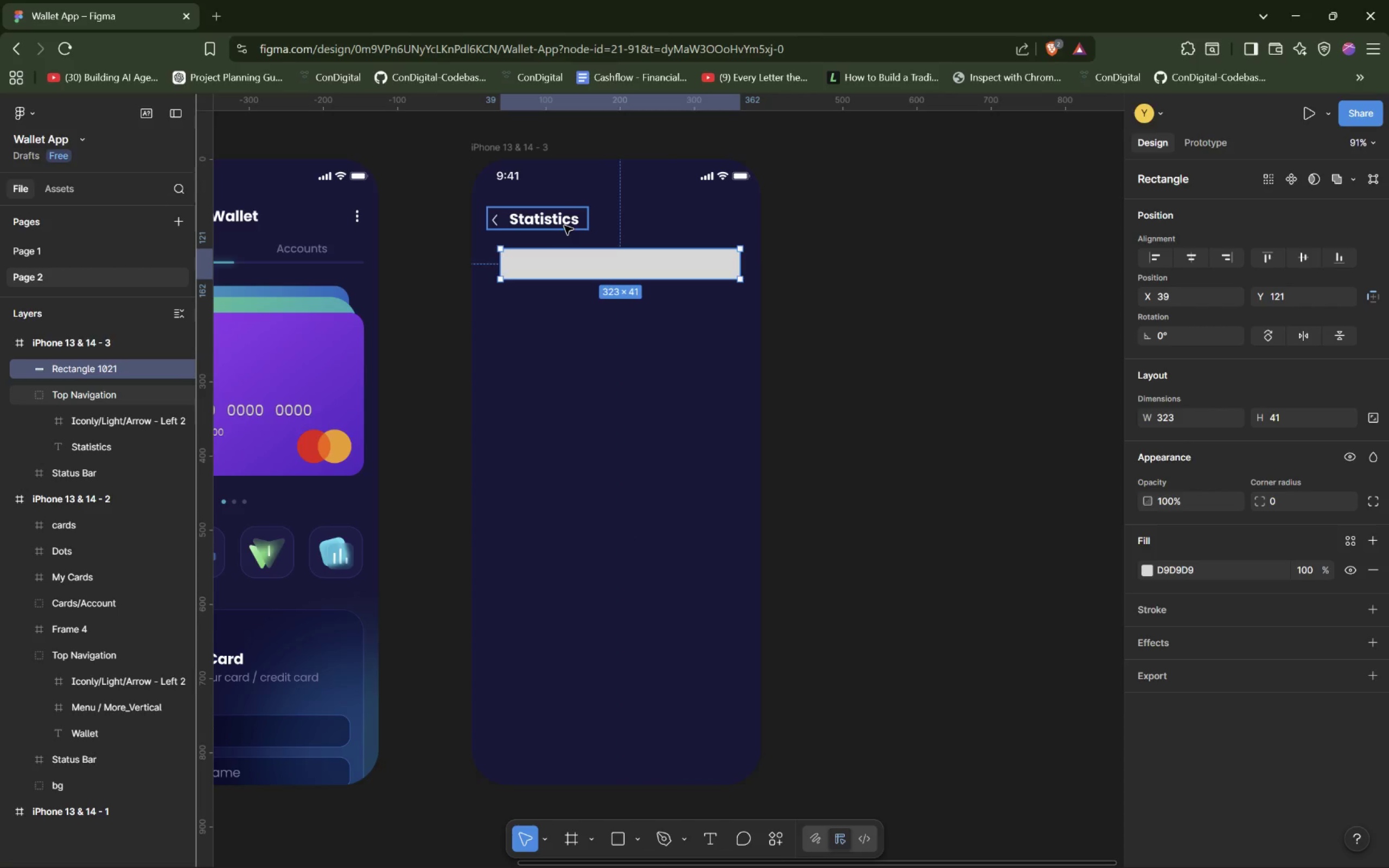 
hold_key(key=AltLeft, duration=1.25)
 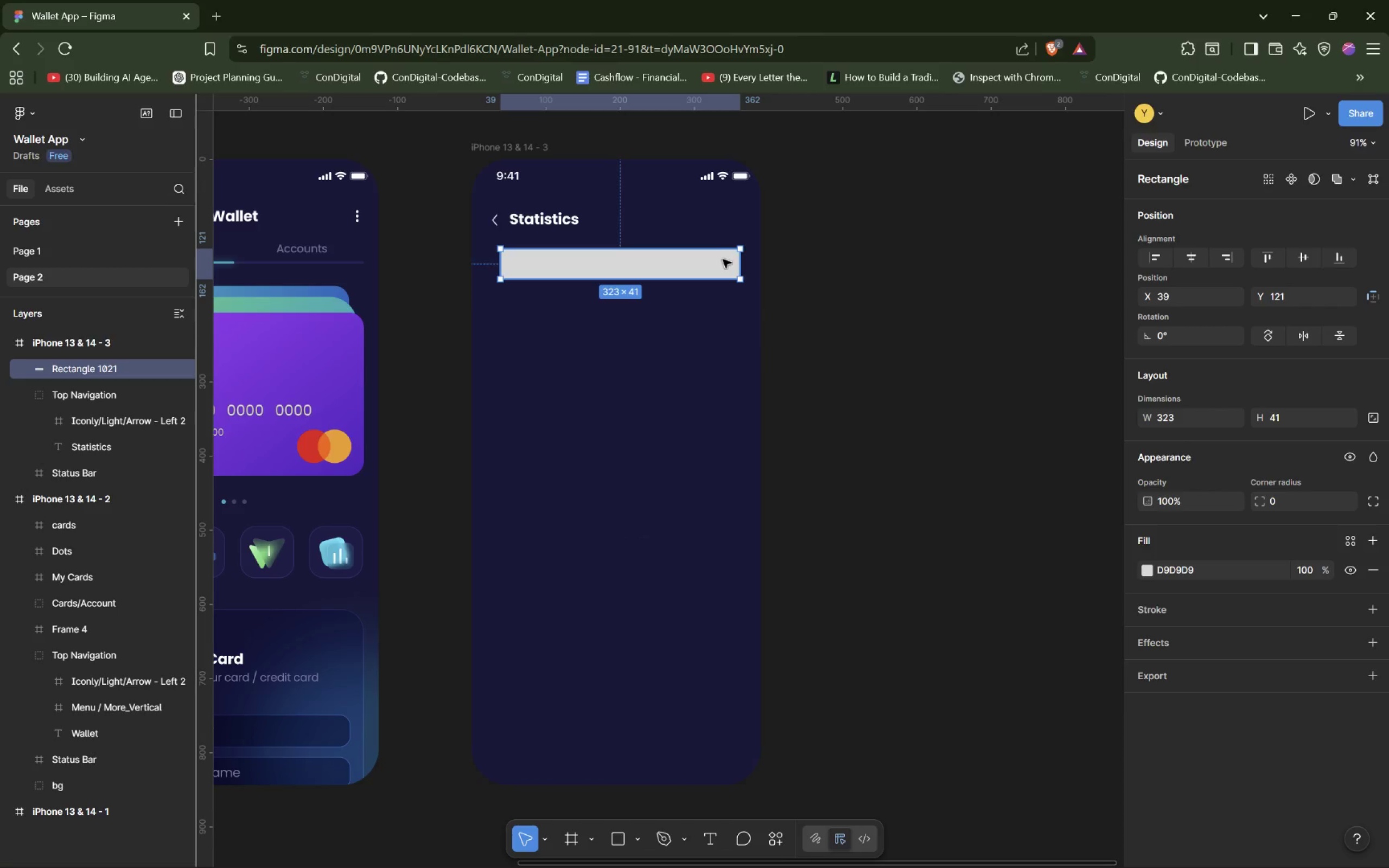 
left_click_drag(start_coordinate=[741, 263], to_coordinate=[756, 264])
 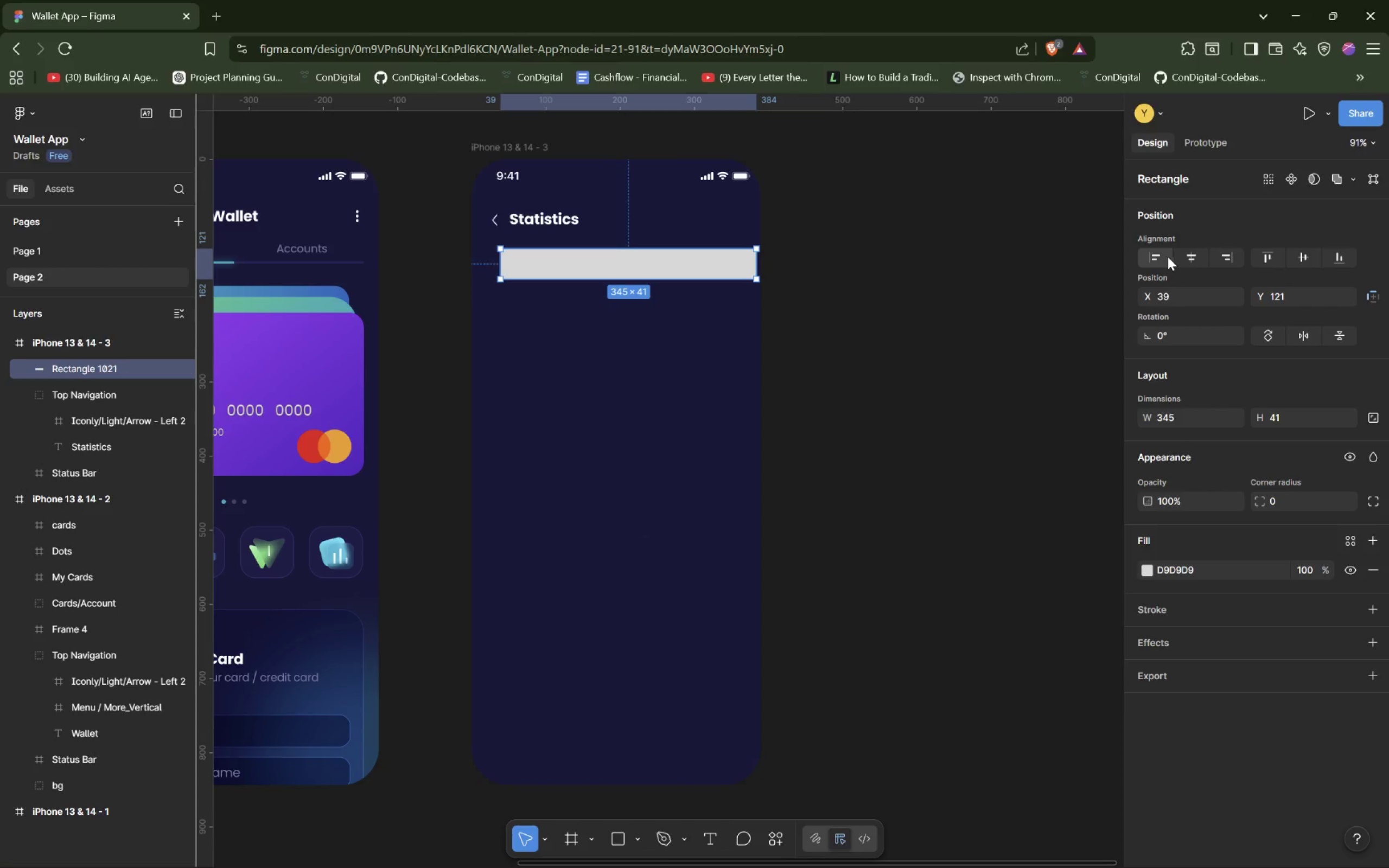 
left_click([1187, 257])
 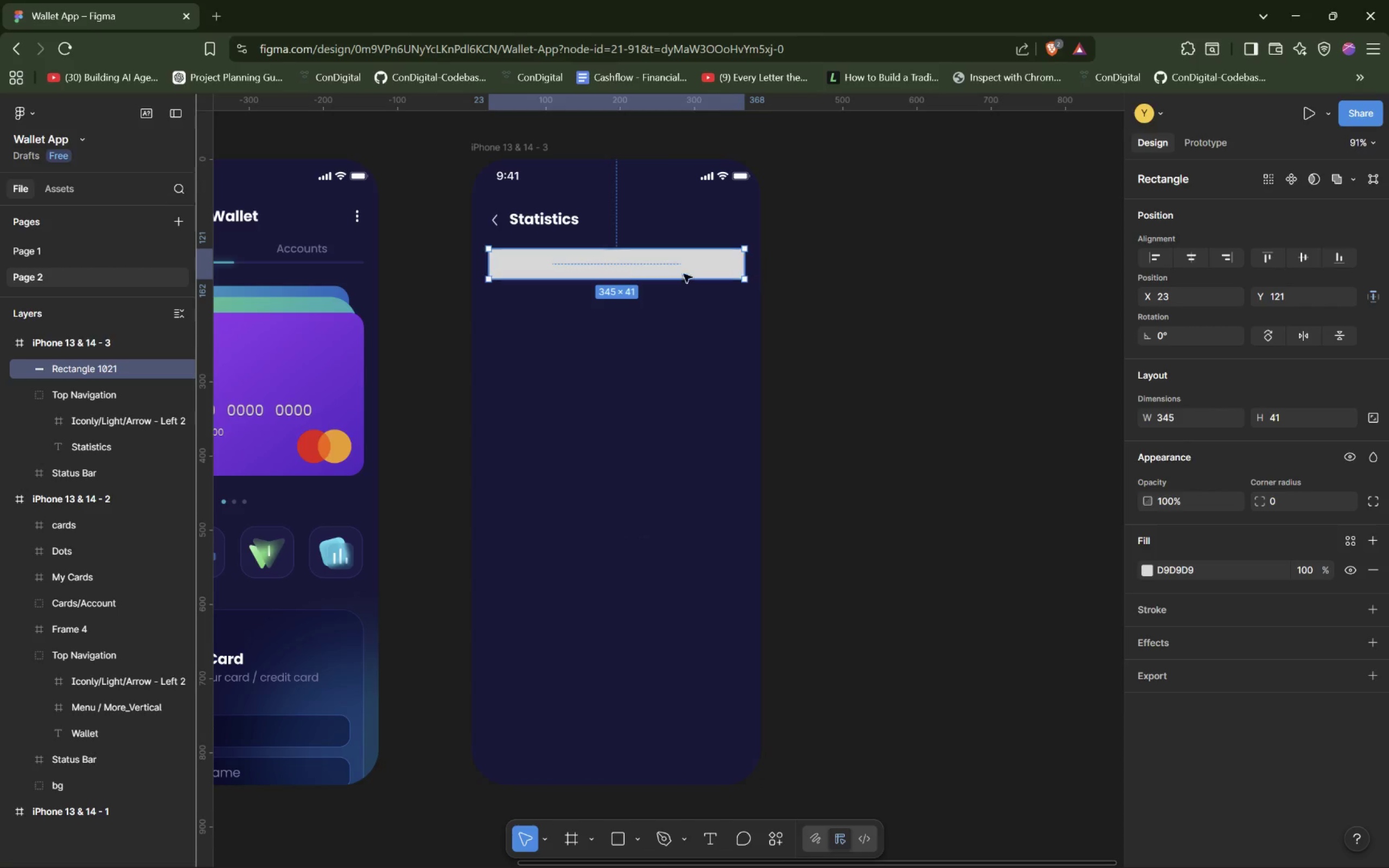 
hold_key(key=AltLeft, duration=1.5)
 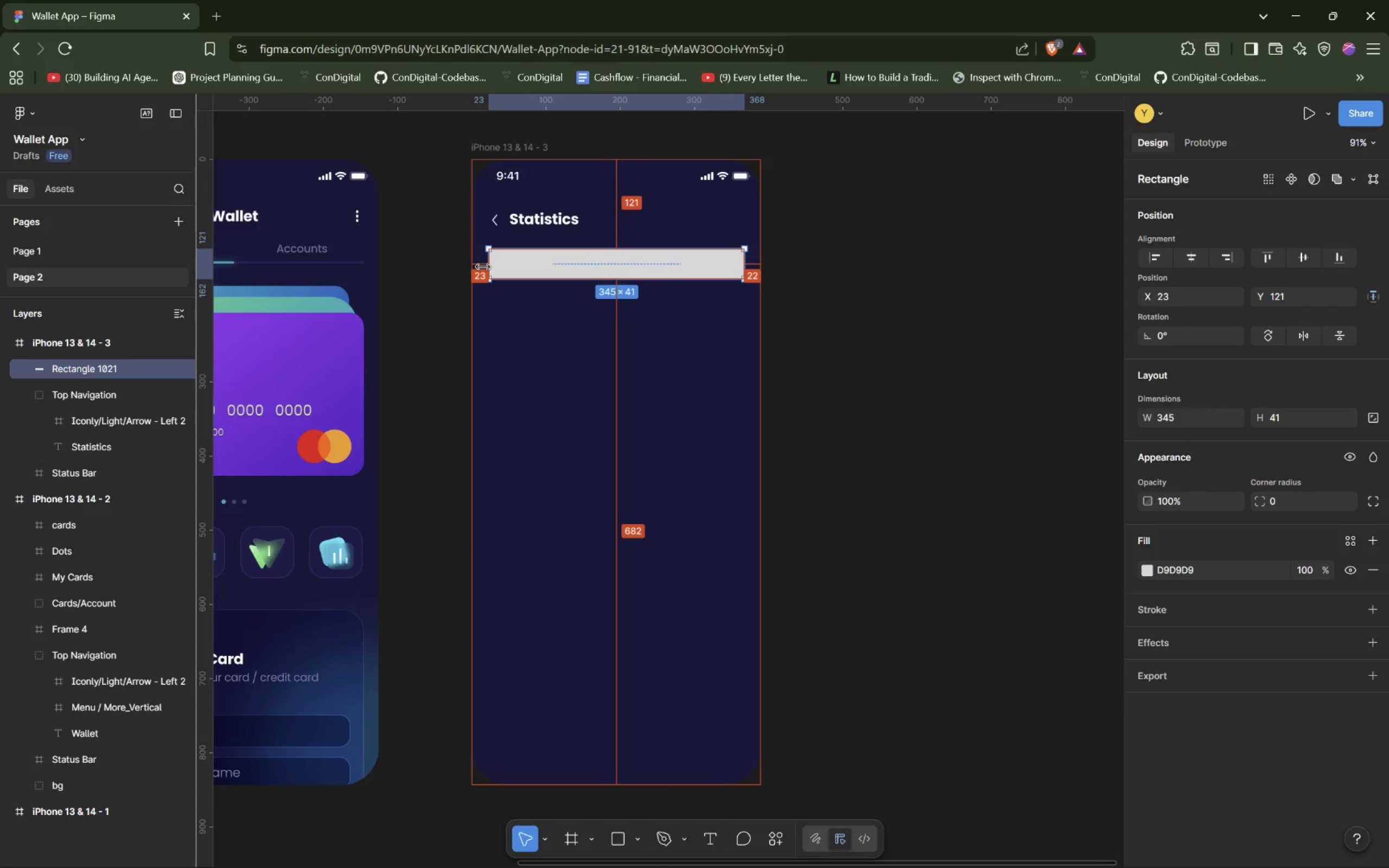 
hold_key(key=AltLeft, duration=1.36)
 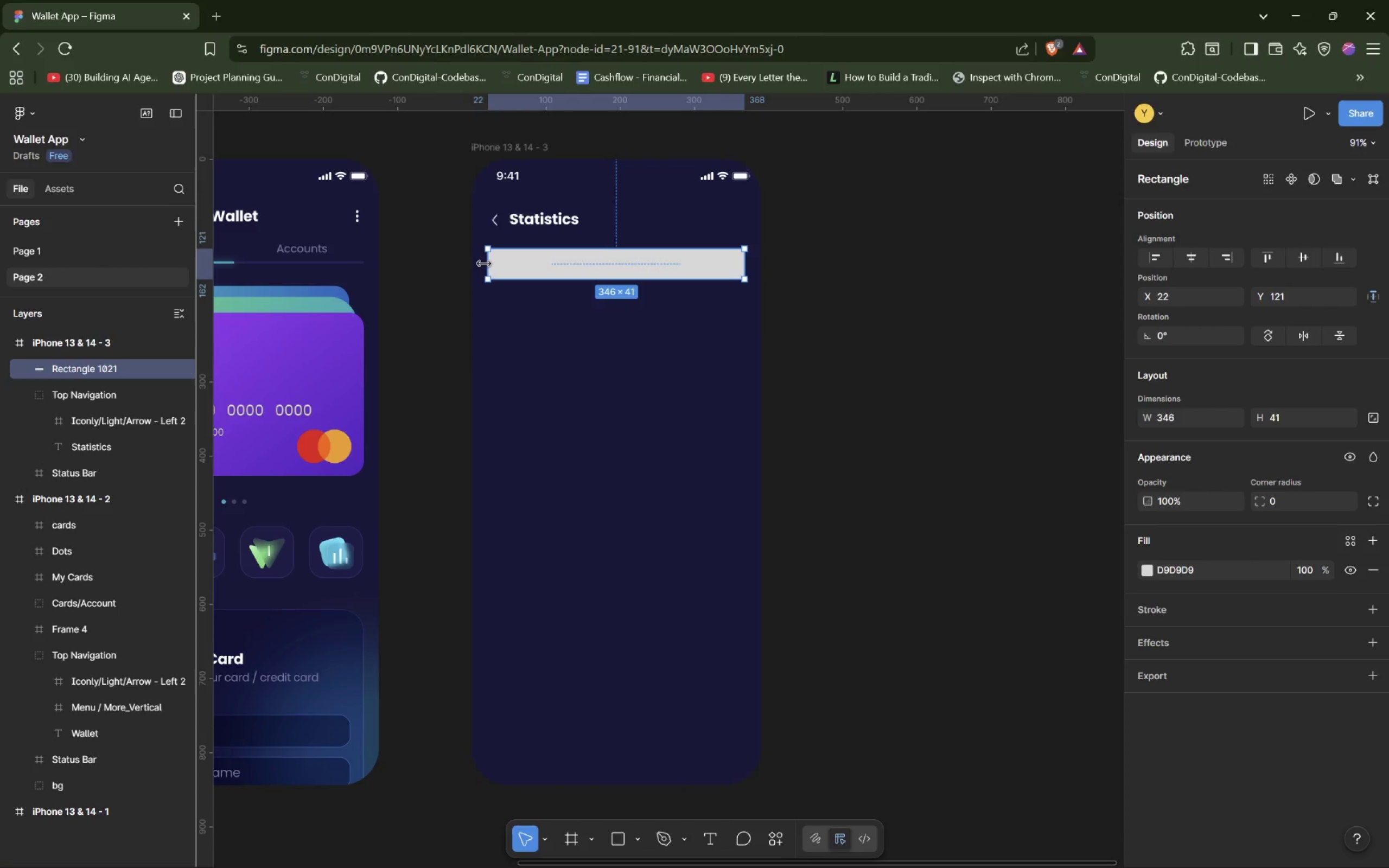 
left_click([1192, 258])
 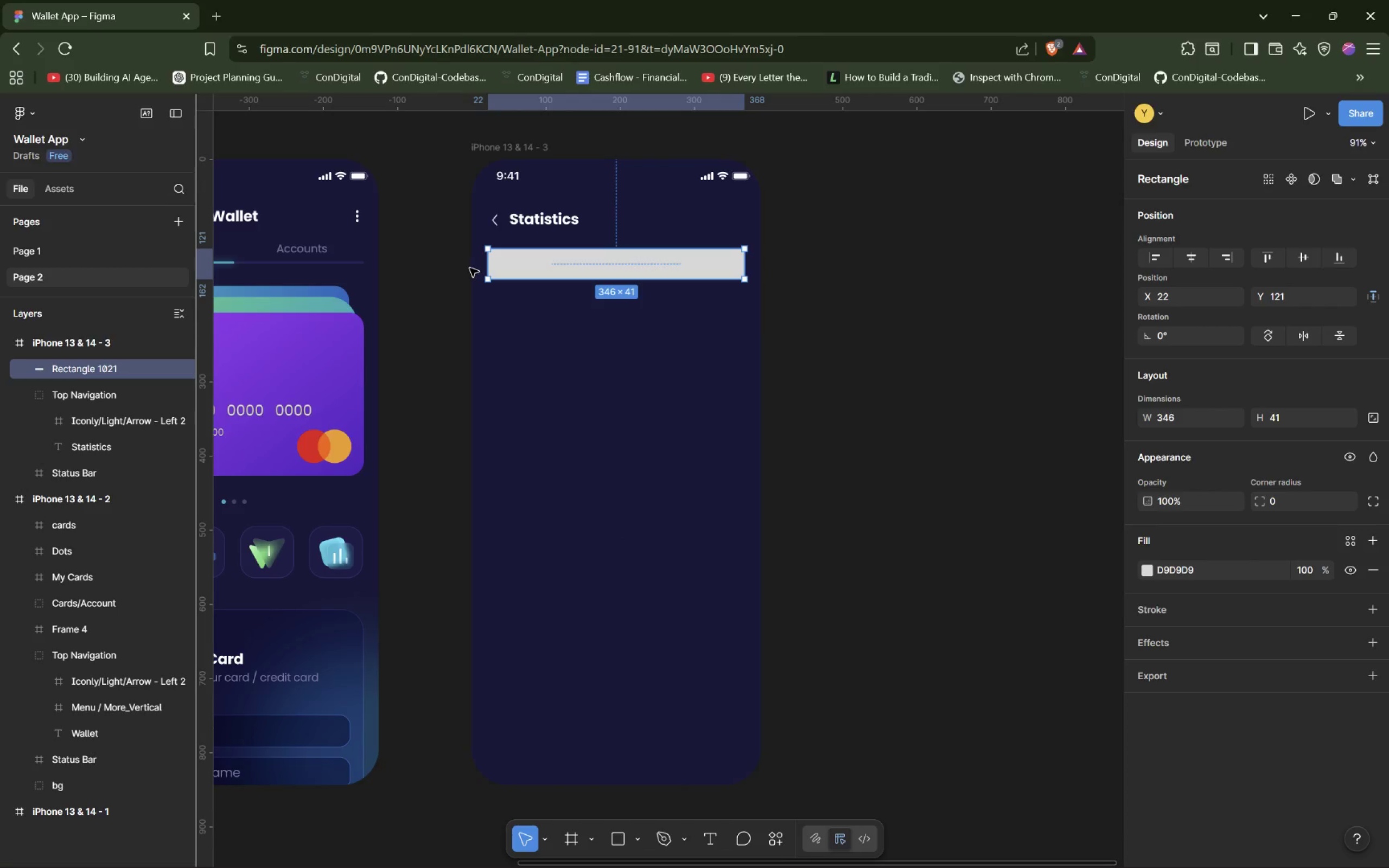 
hold_key(key=AltLeft, duration=1.05)
 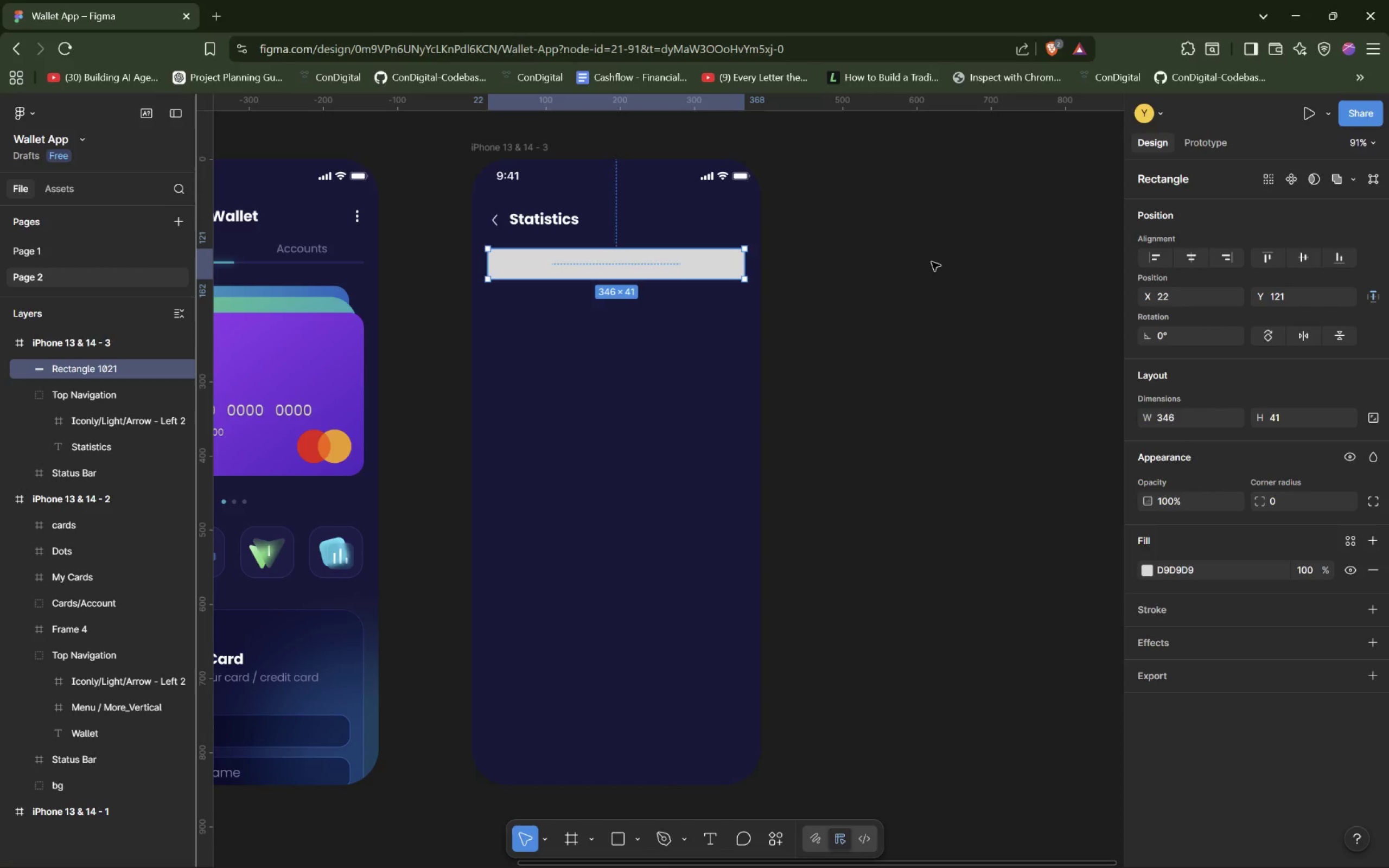 
left_click([1202, 420])
 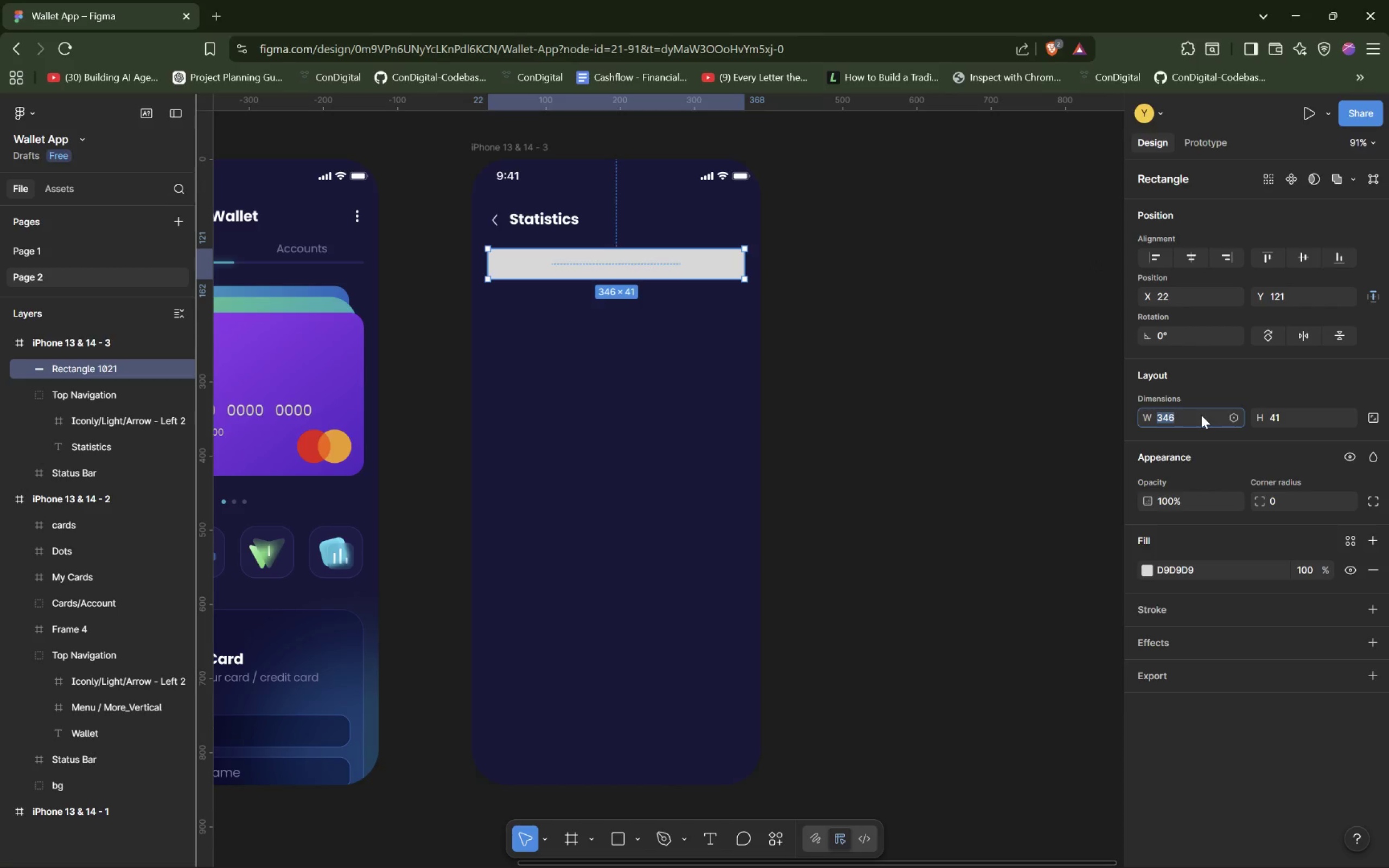 
key(ArrowUp)
 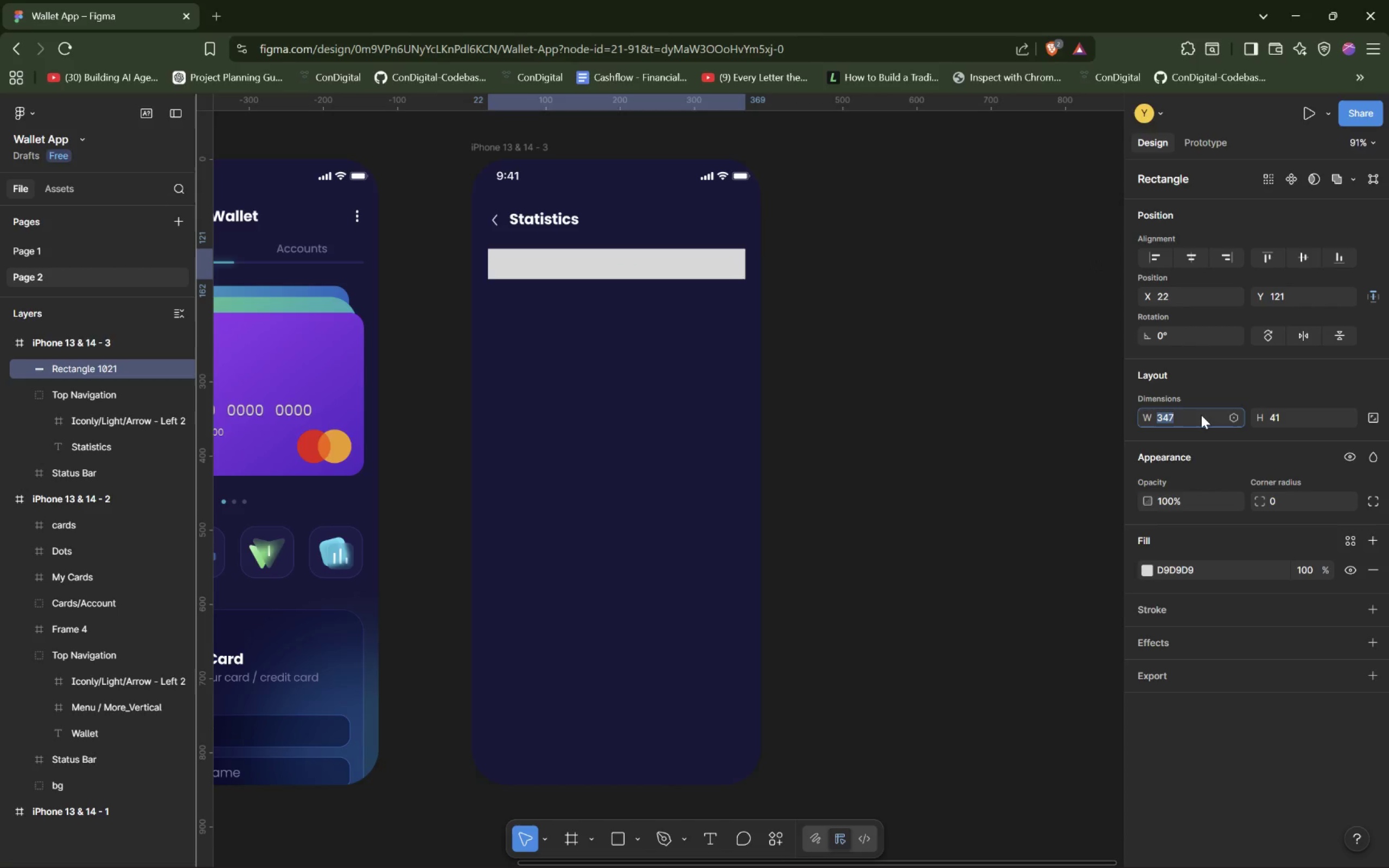 
key(ArrowUp)
 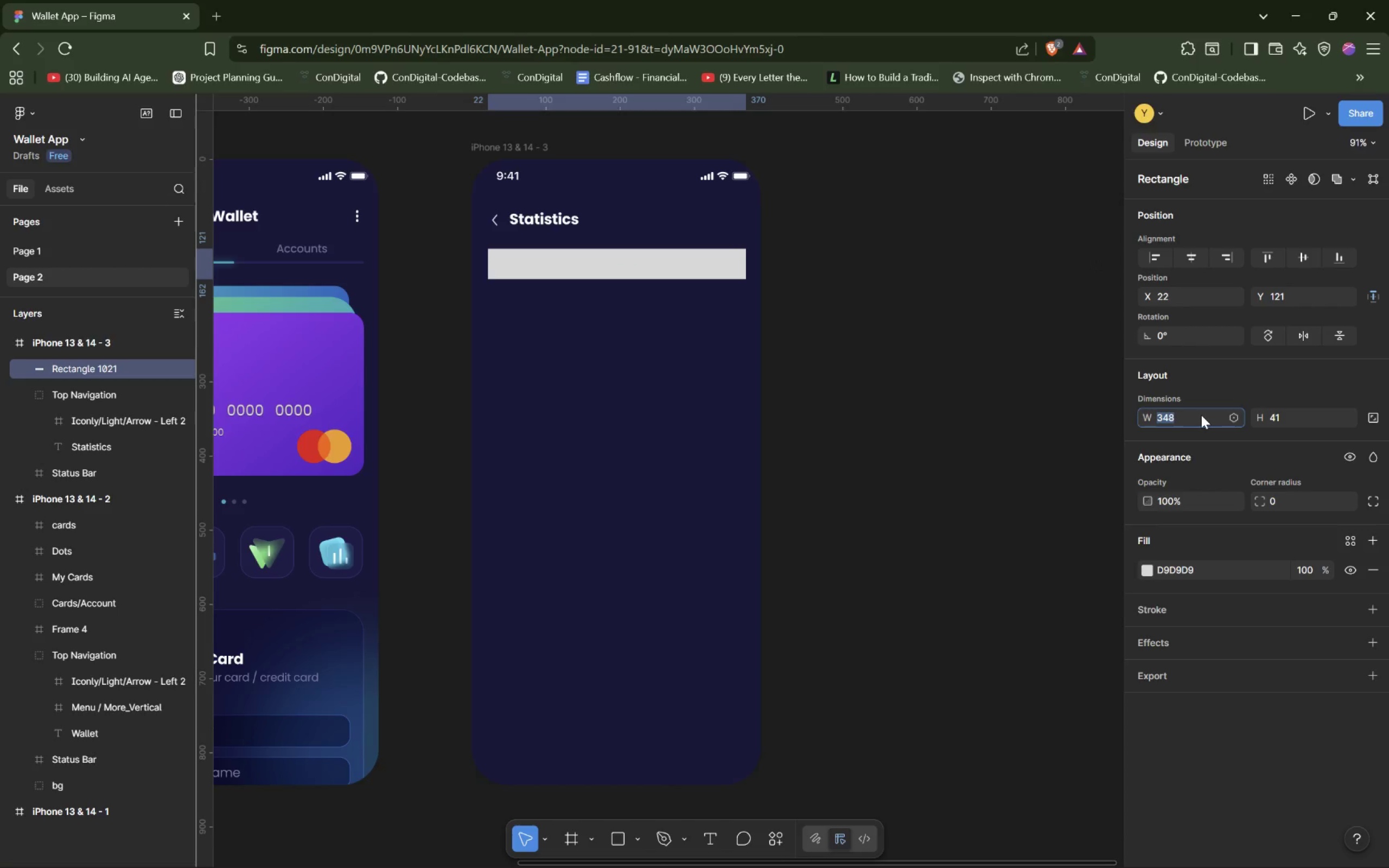 
key(ArrowUp)
 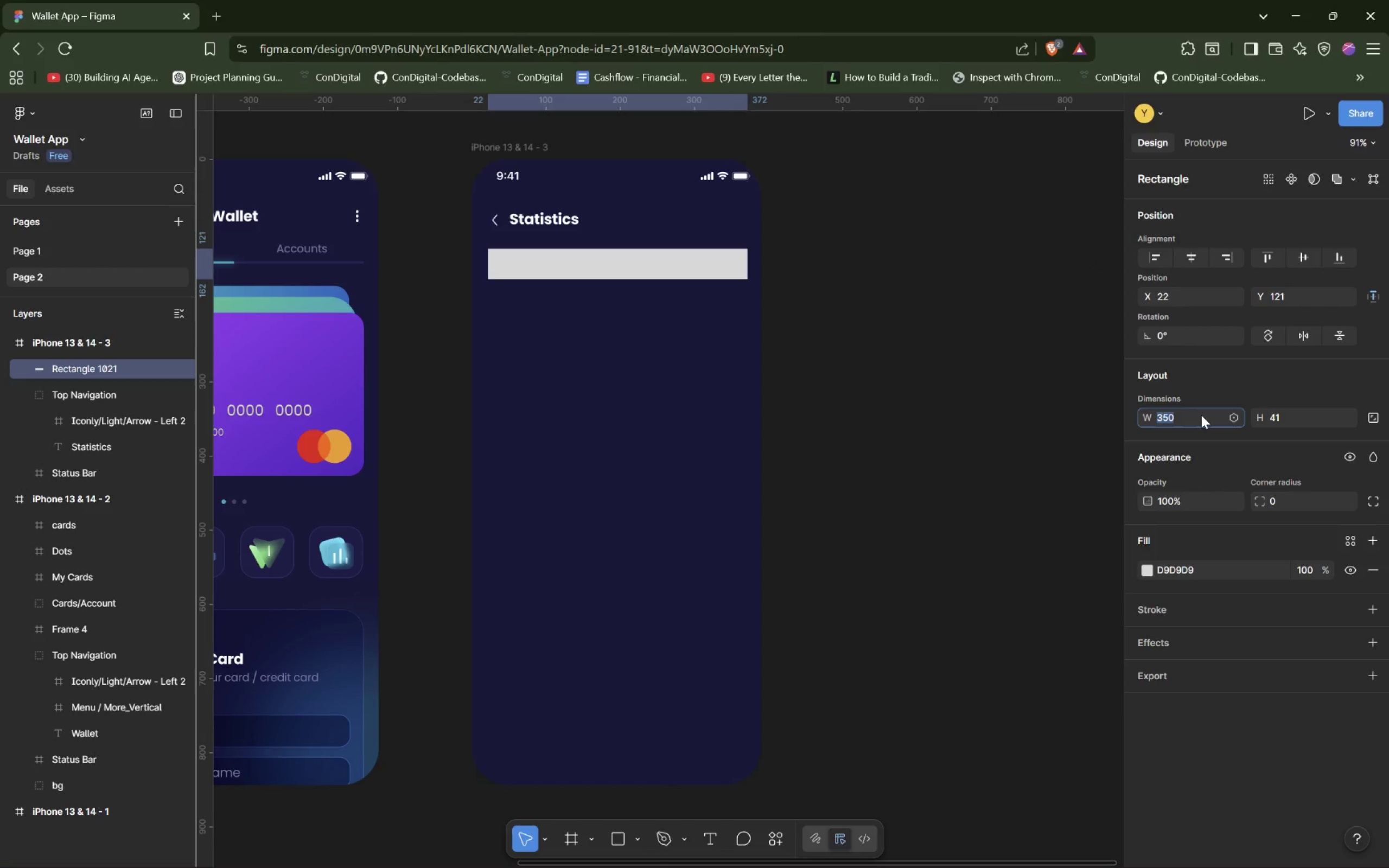 
key(ArrowUp)
 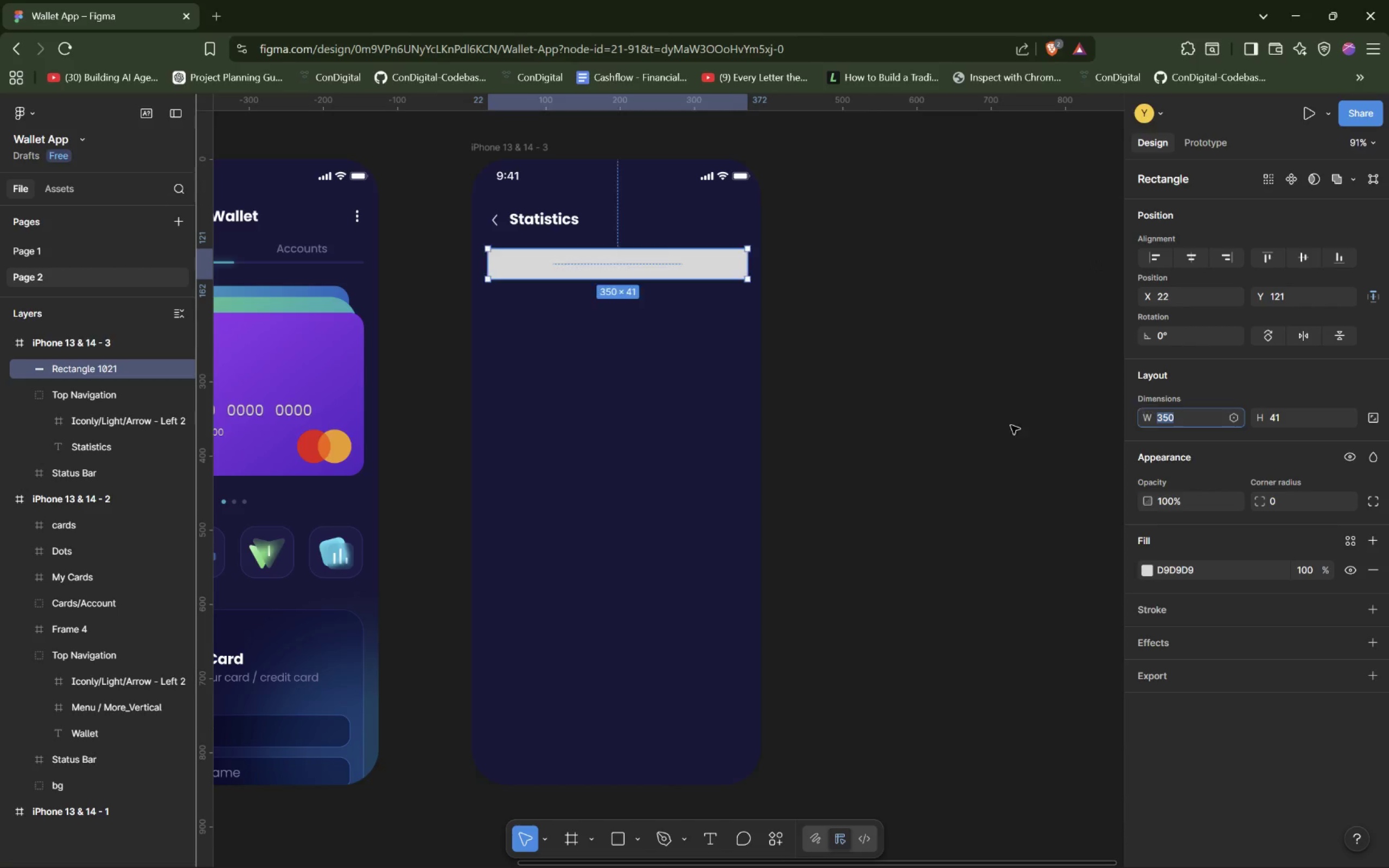 
left_click([642, 405])
 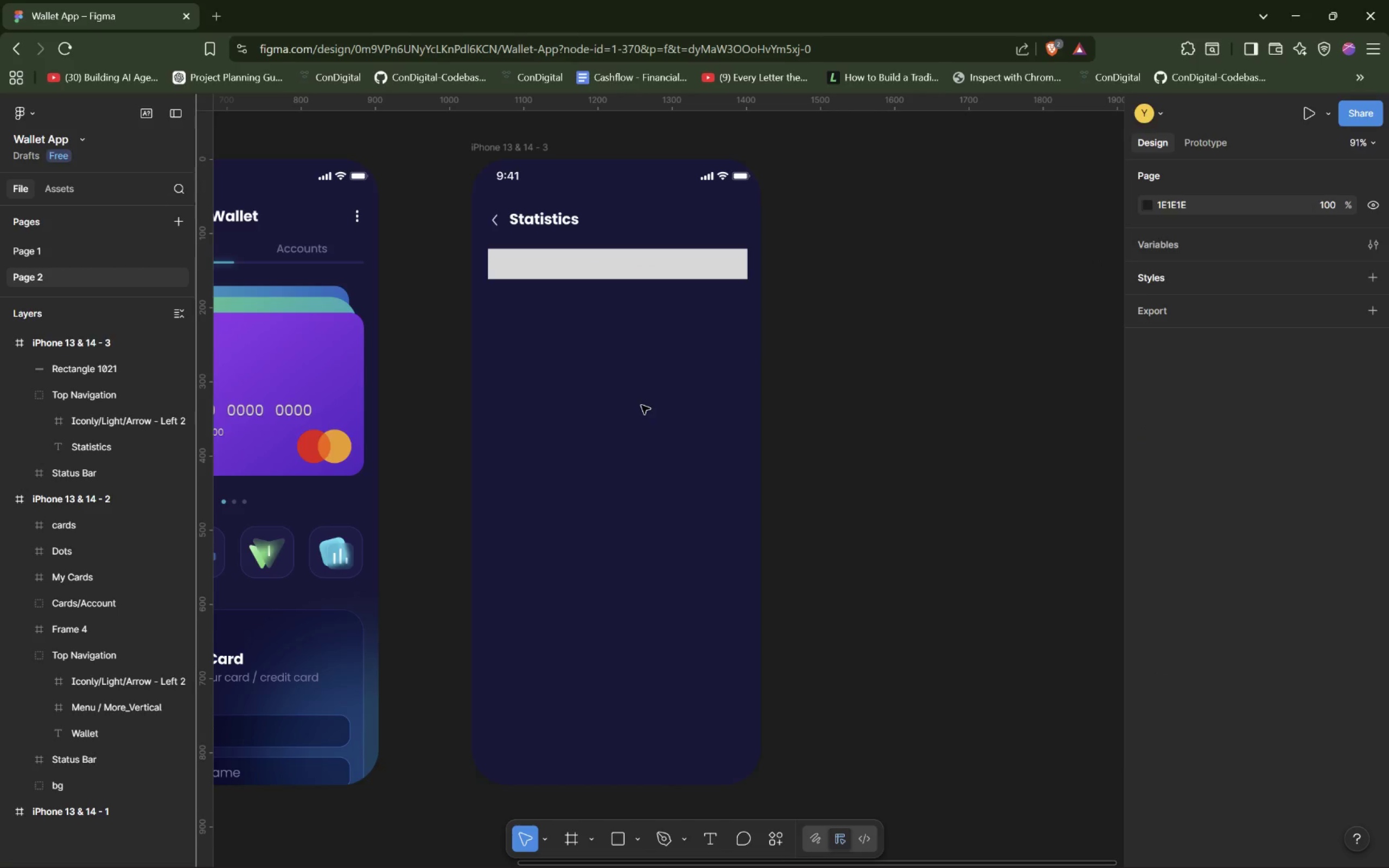 
hold_key(key=AltLeft, duration=0.88)
 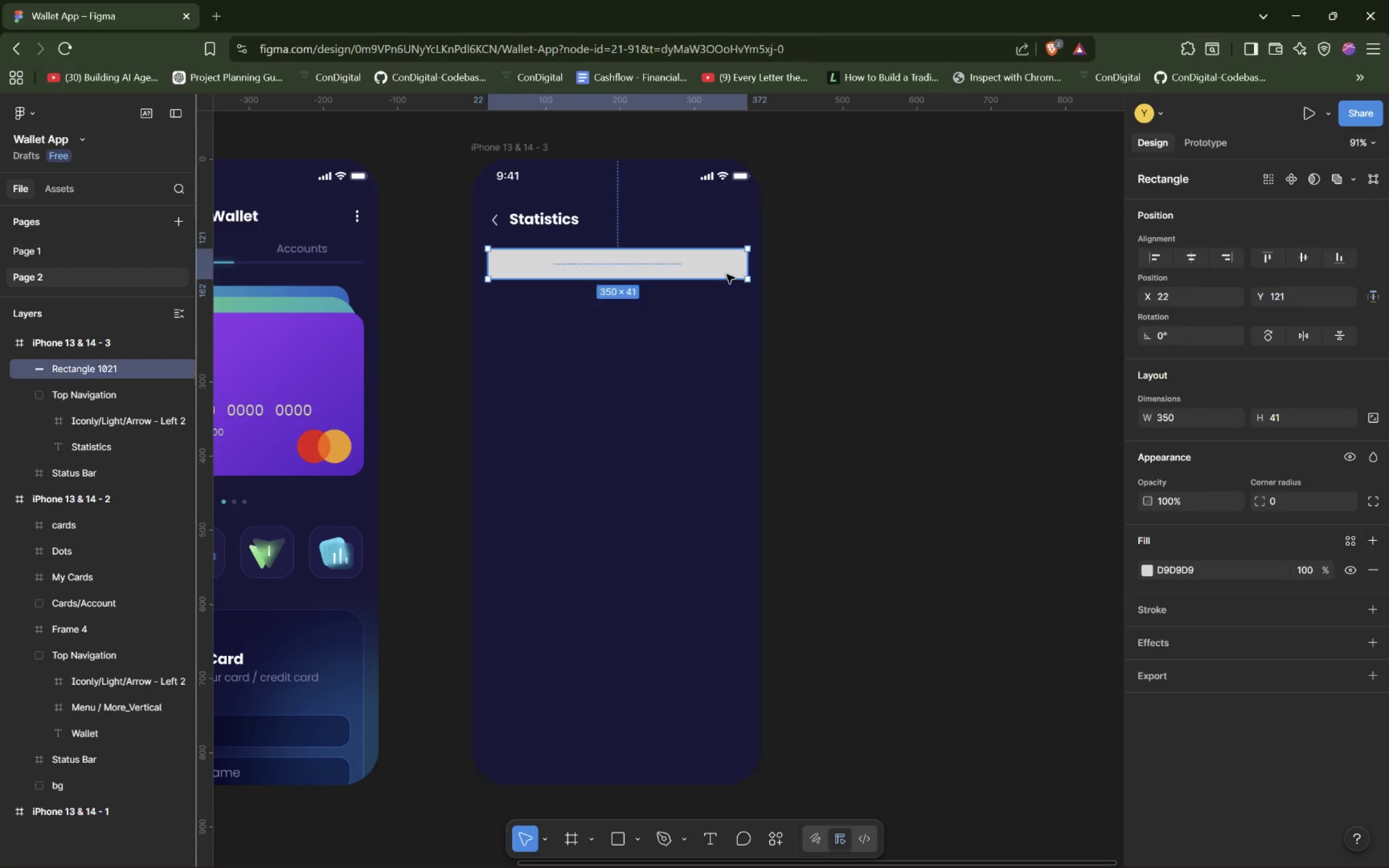 
hold_key(key=AltLeft, duration=1.86)
left_click([727, 275])
 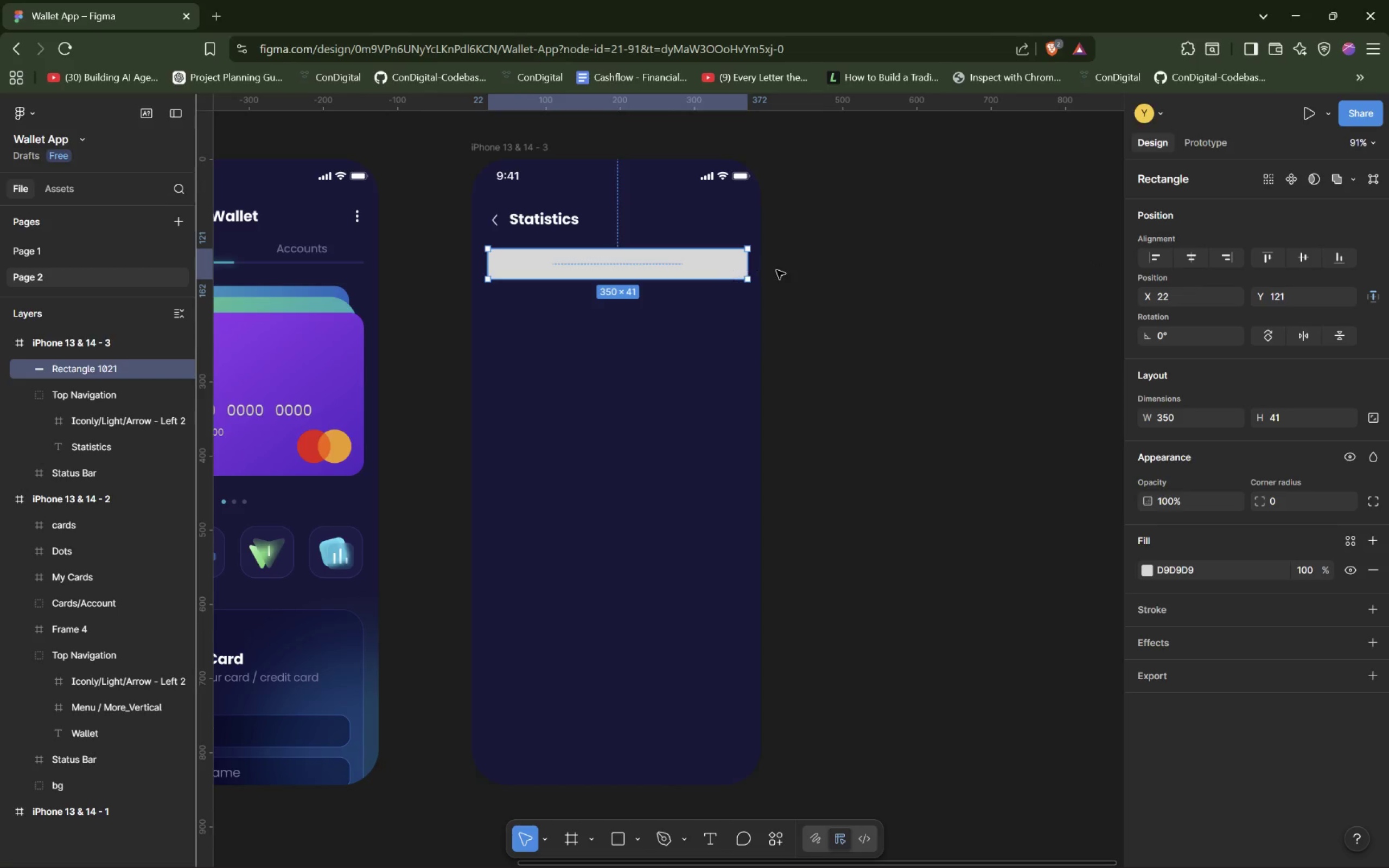 
hold_key(key=AltLeft, duration=1.52)
 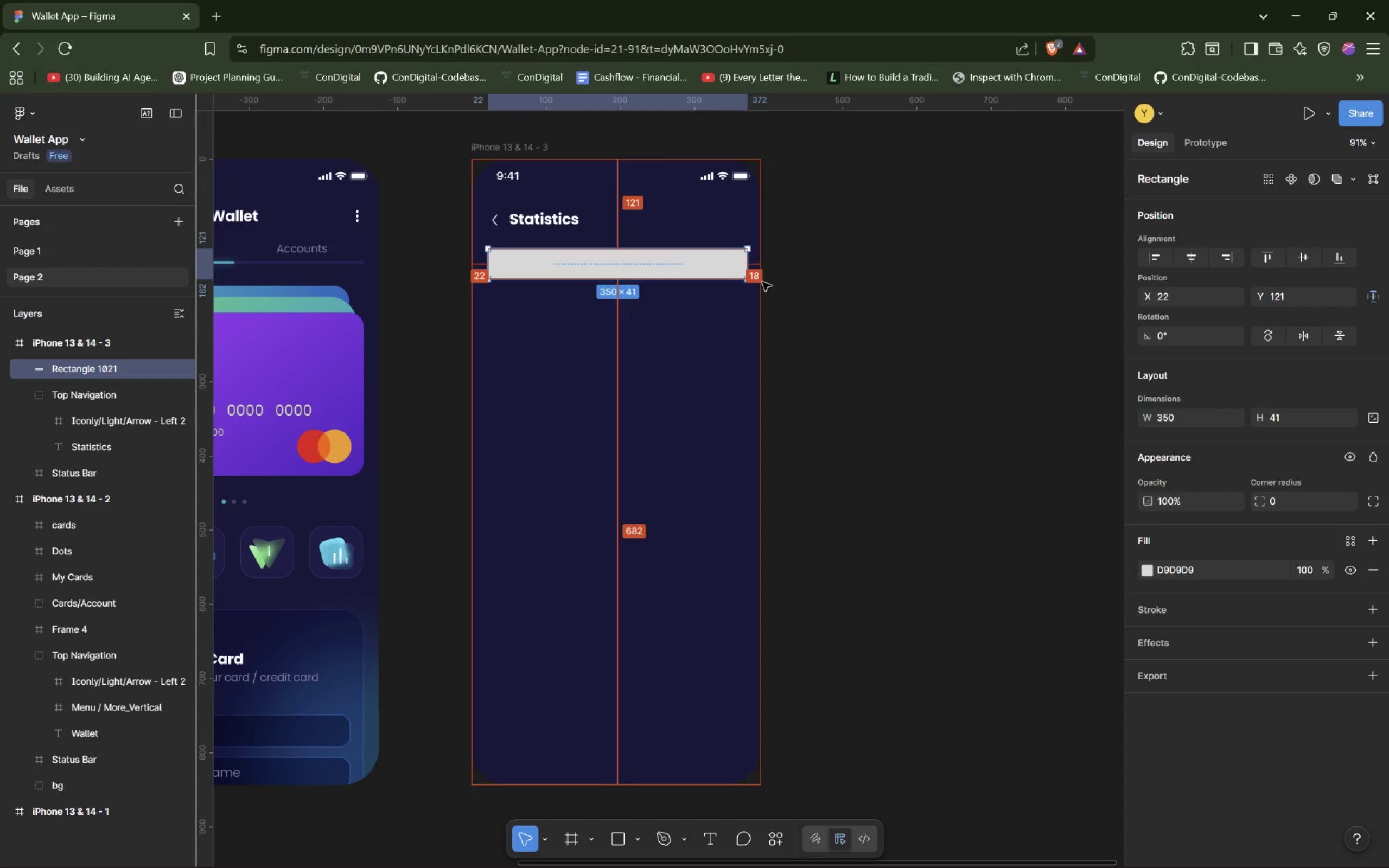 
key(Alt+AltLeft)
 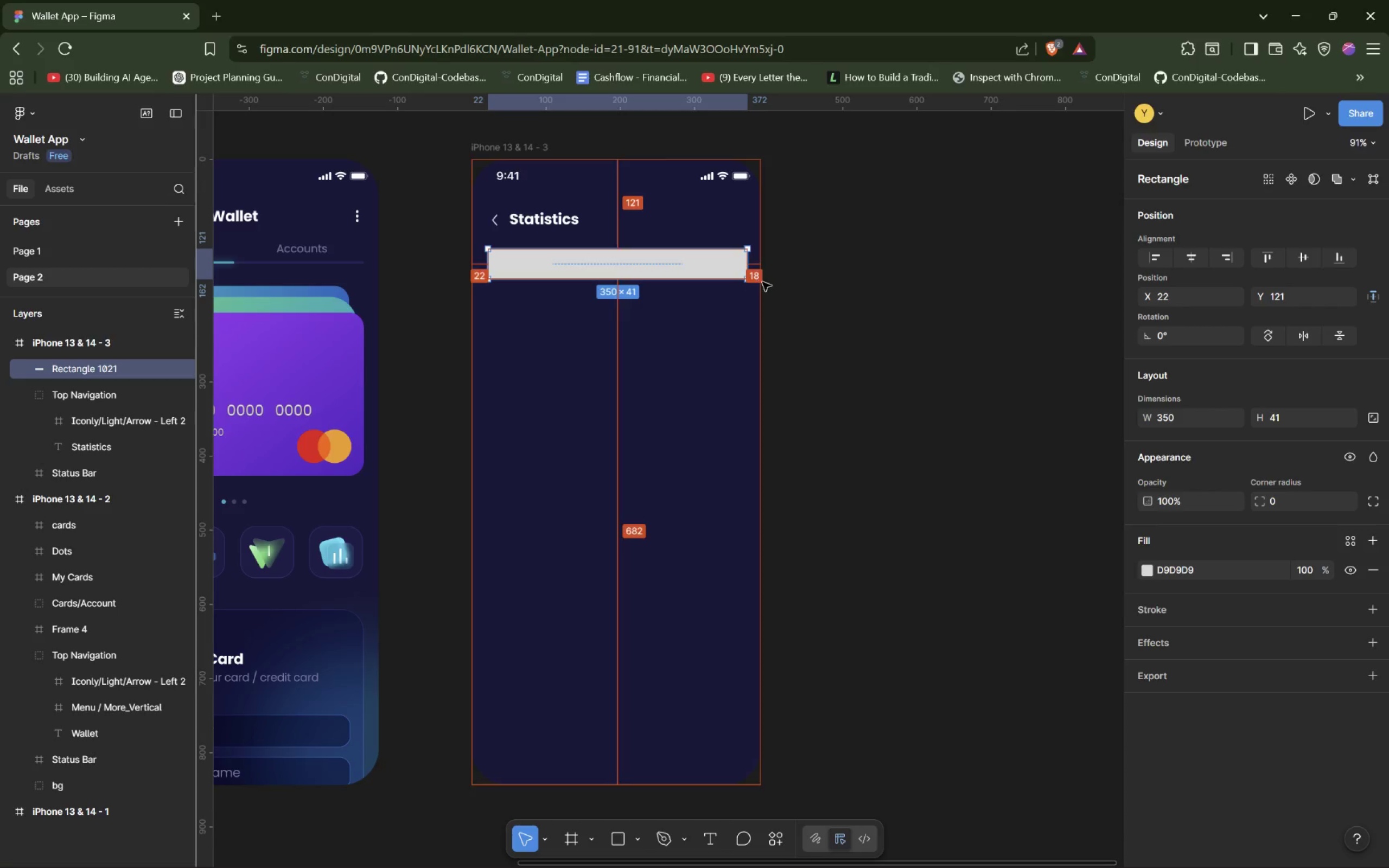 
key(Alt+AltLeft)
 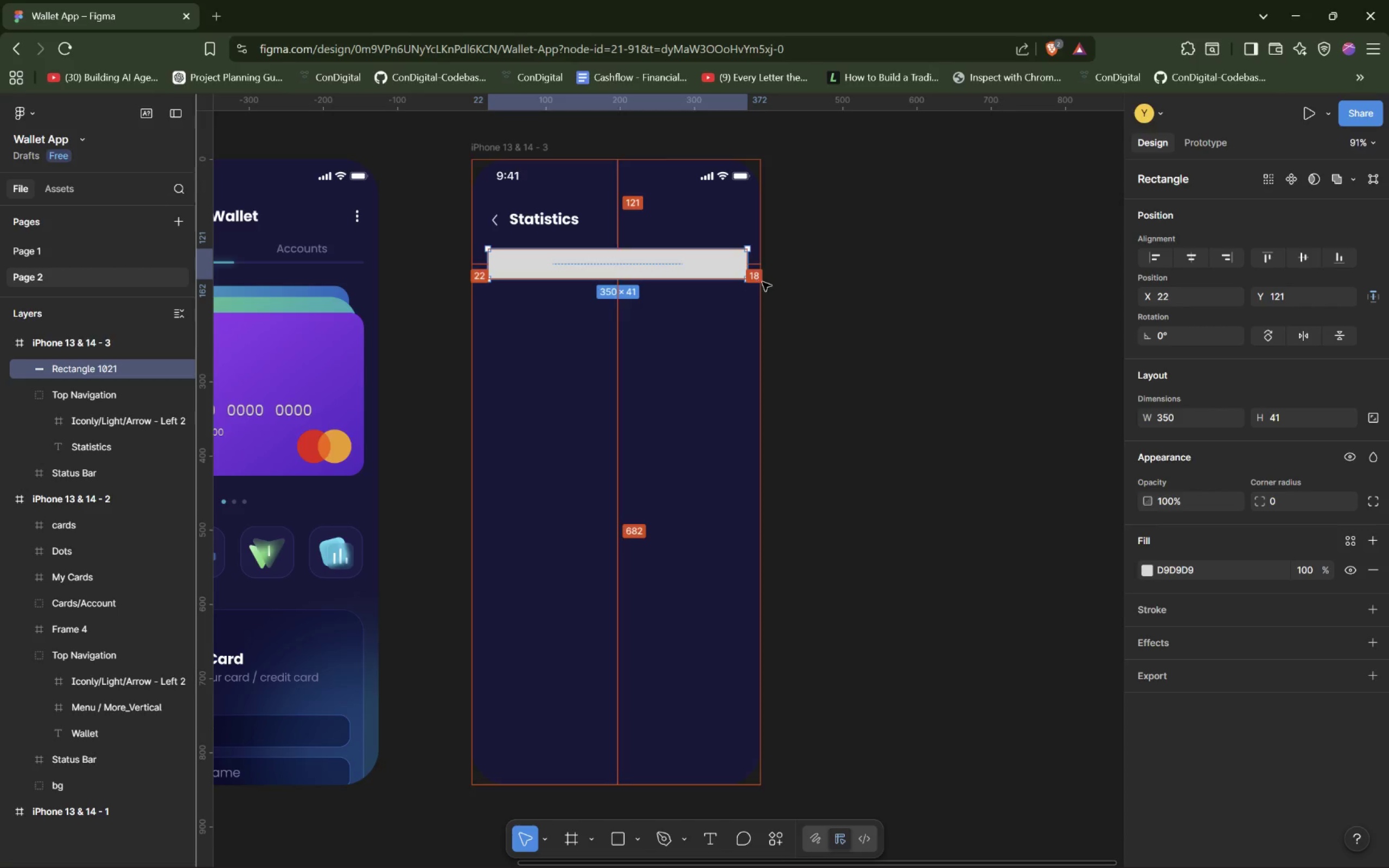 
key(Alt+AltLeft)
 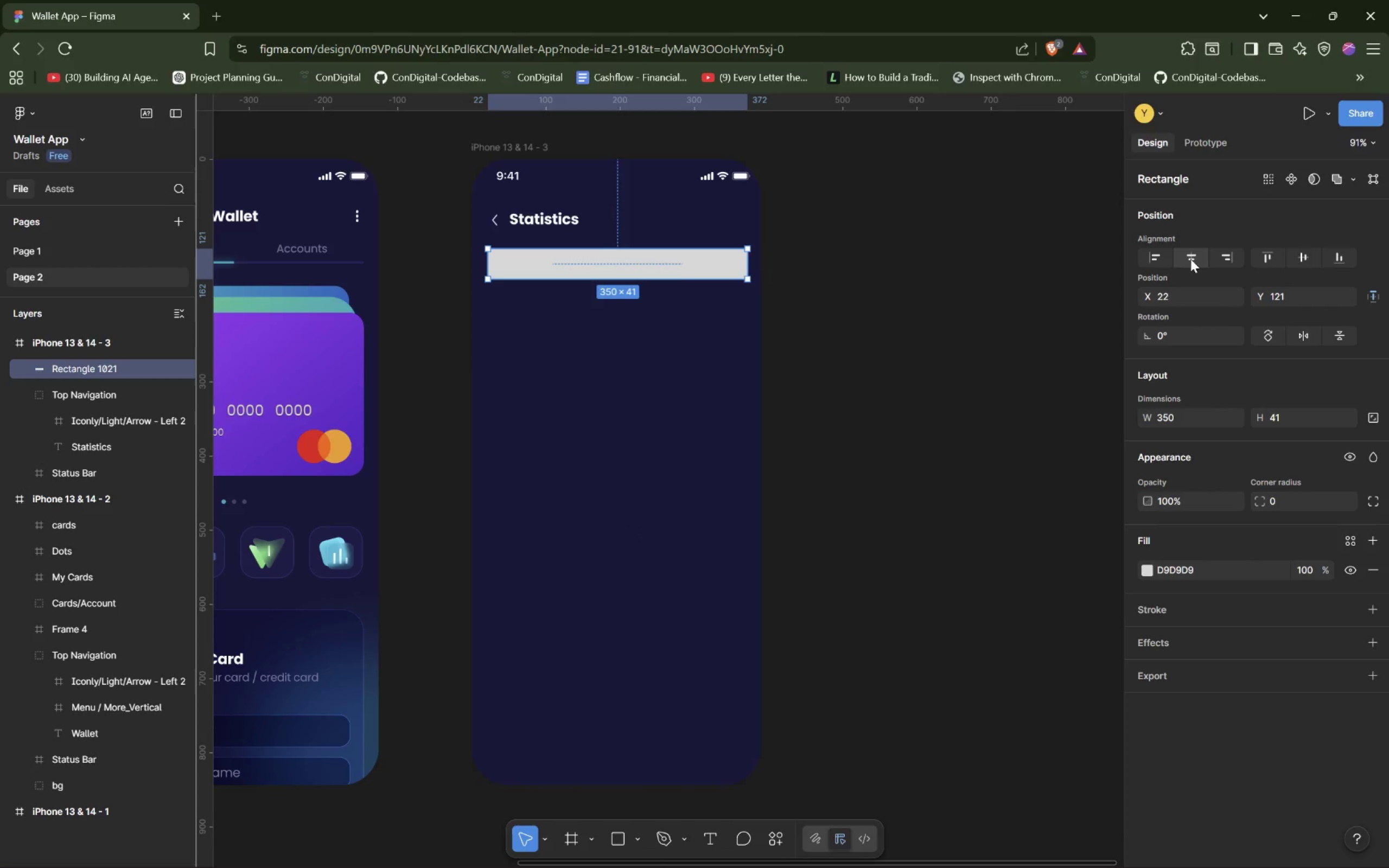 
left_click([1186, 258])
 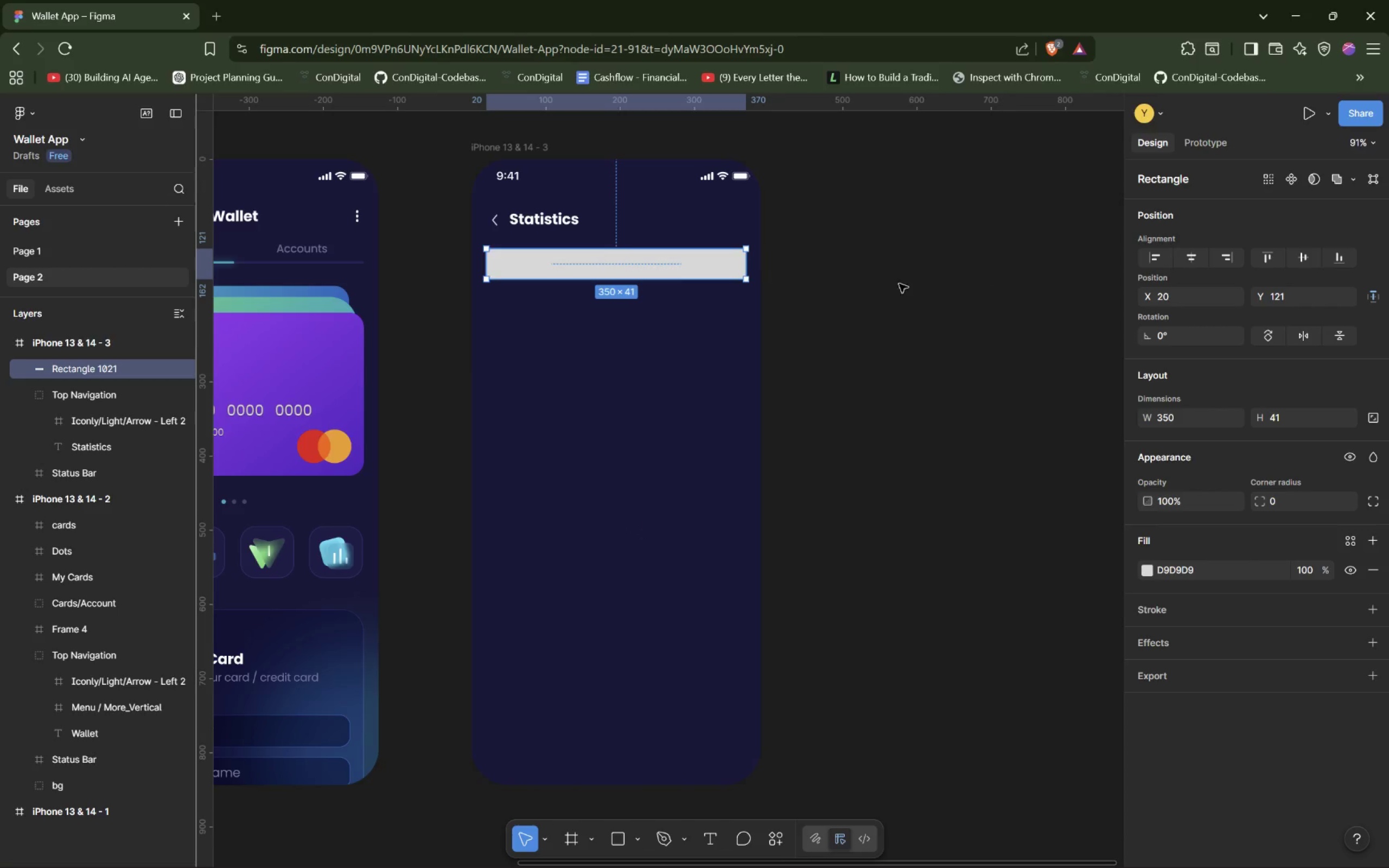 
hold_key(key=AltLeft, duration=1.5)
 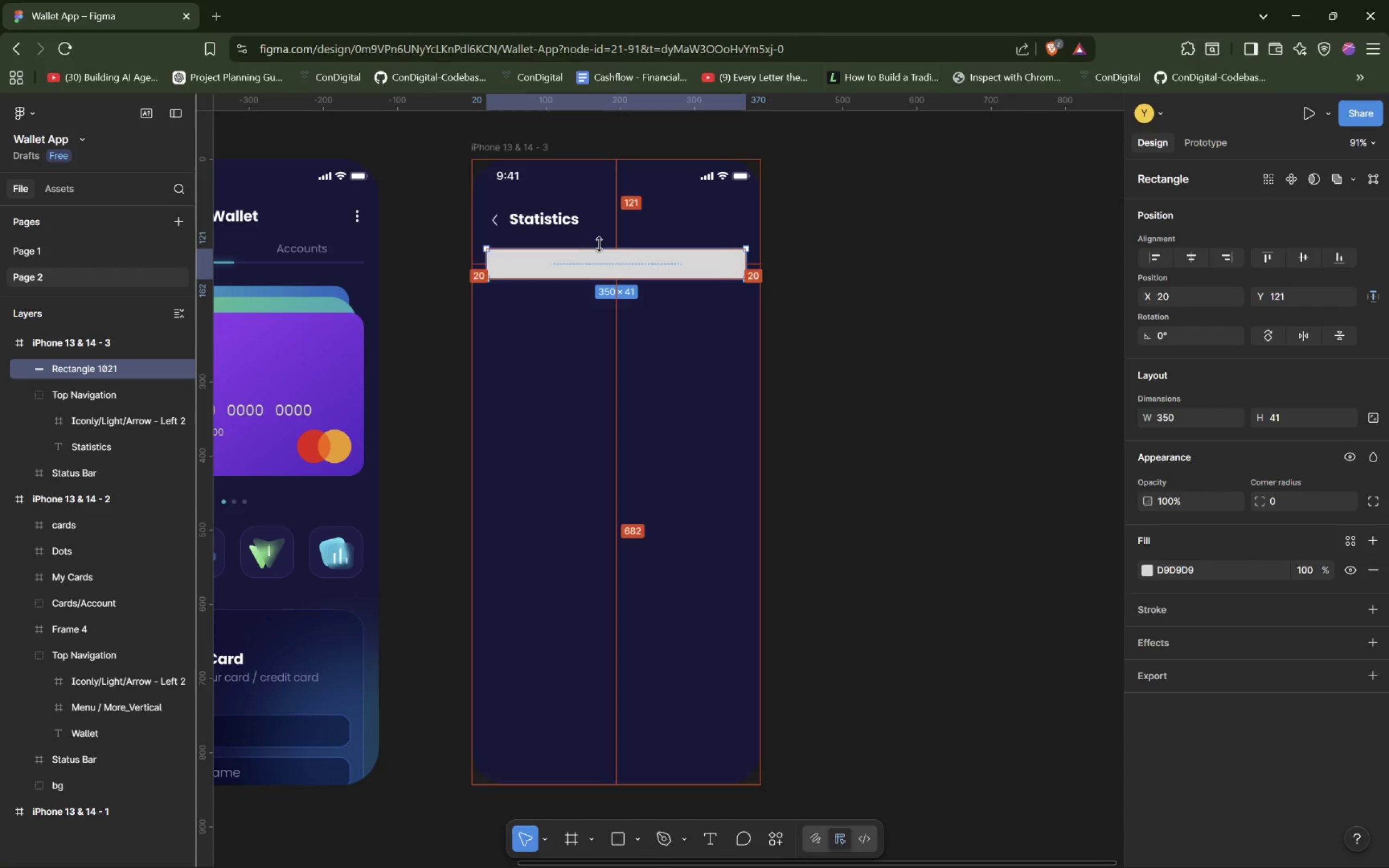 
hold_key(key=AltLeft, duration=0.78)
 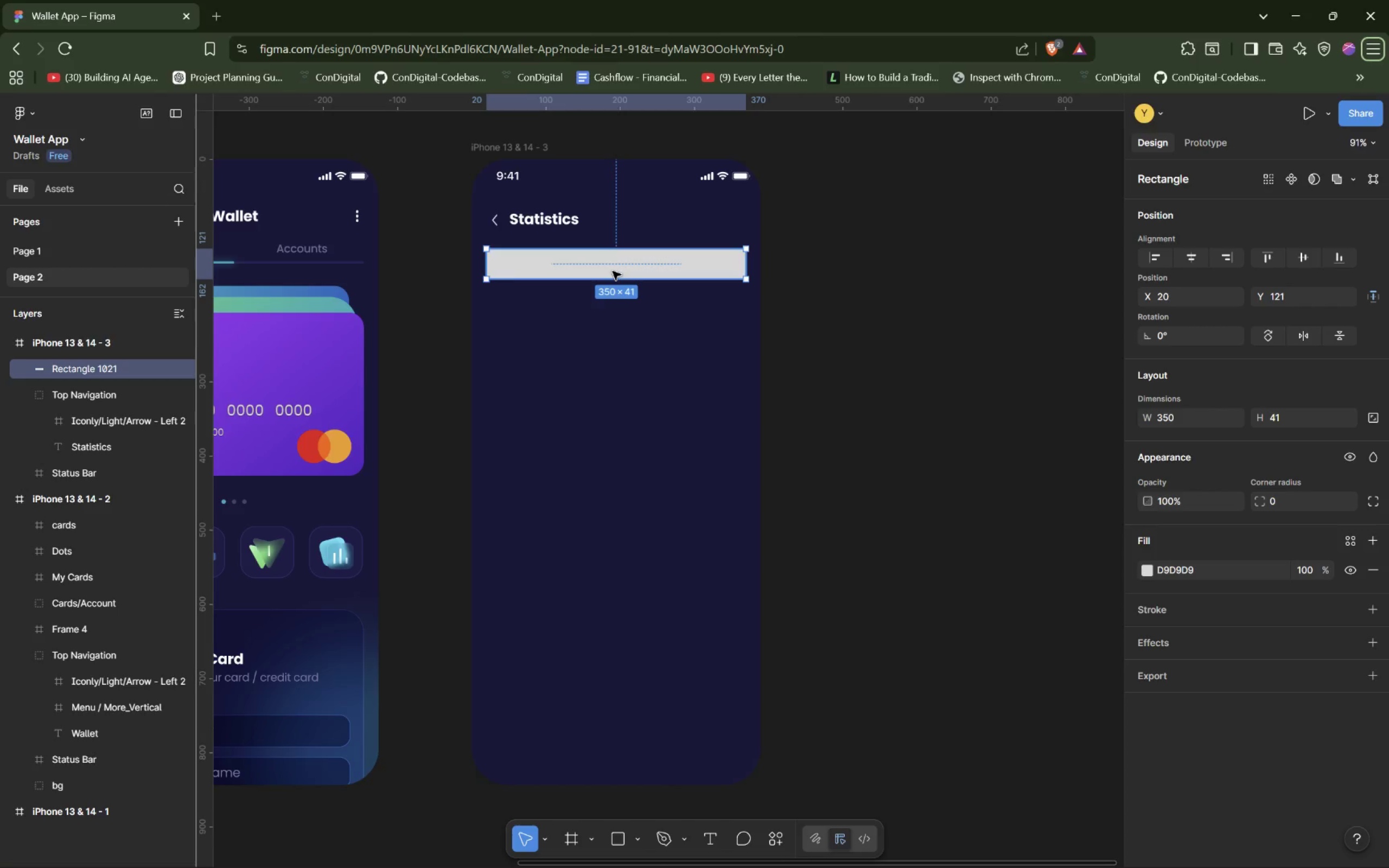 
wait(12.22)
 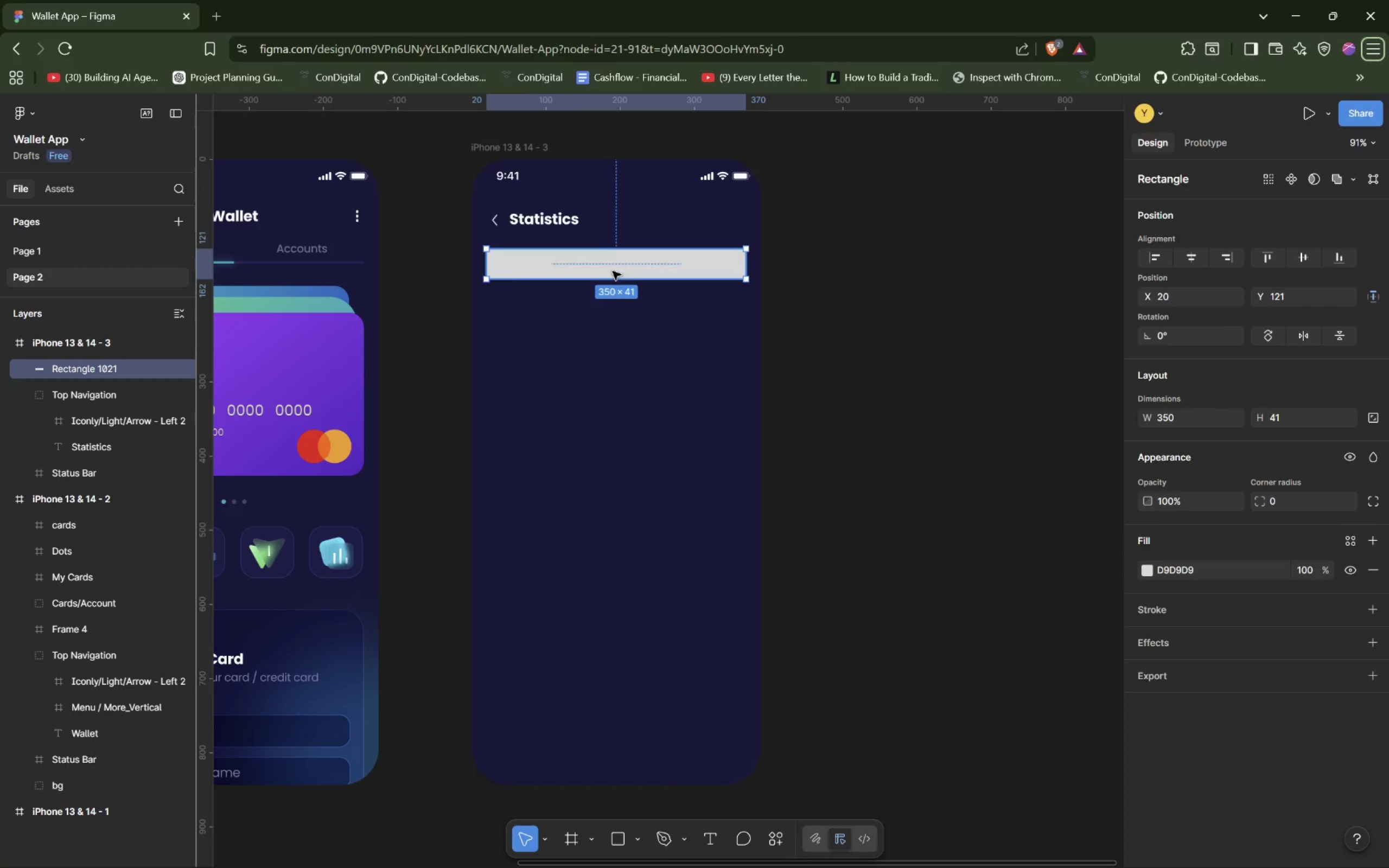 
left_click([671, 371])
 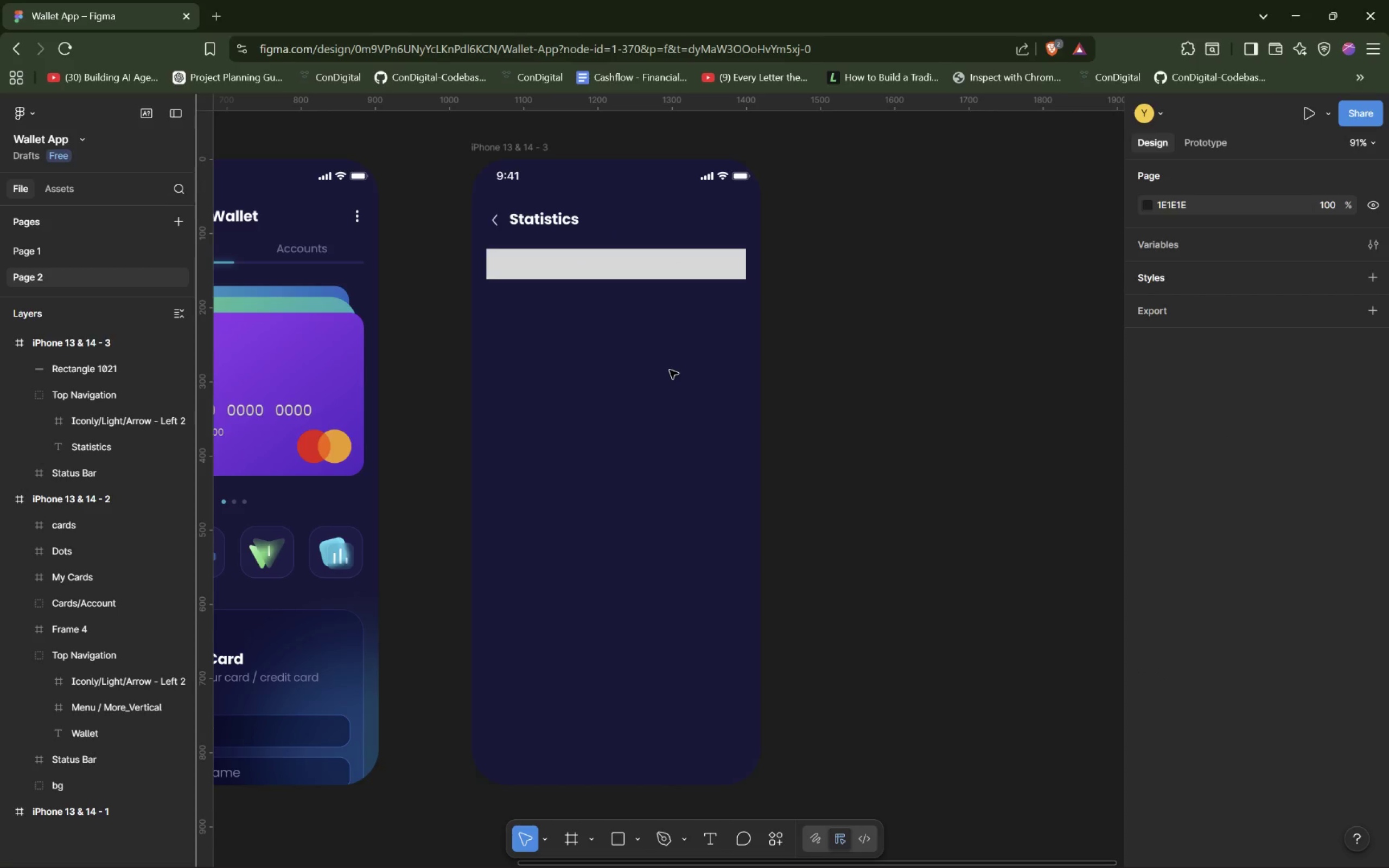 
wait(10.28)
 